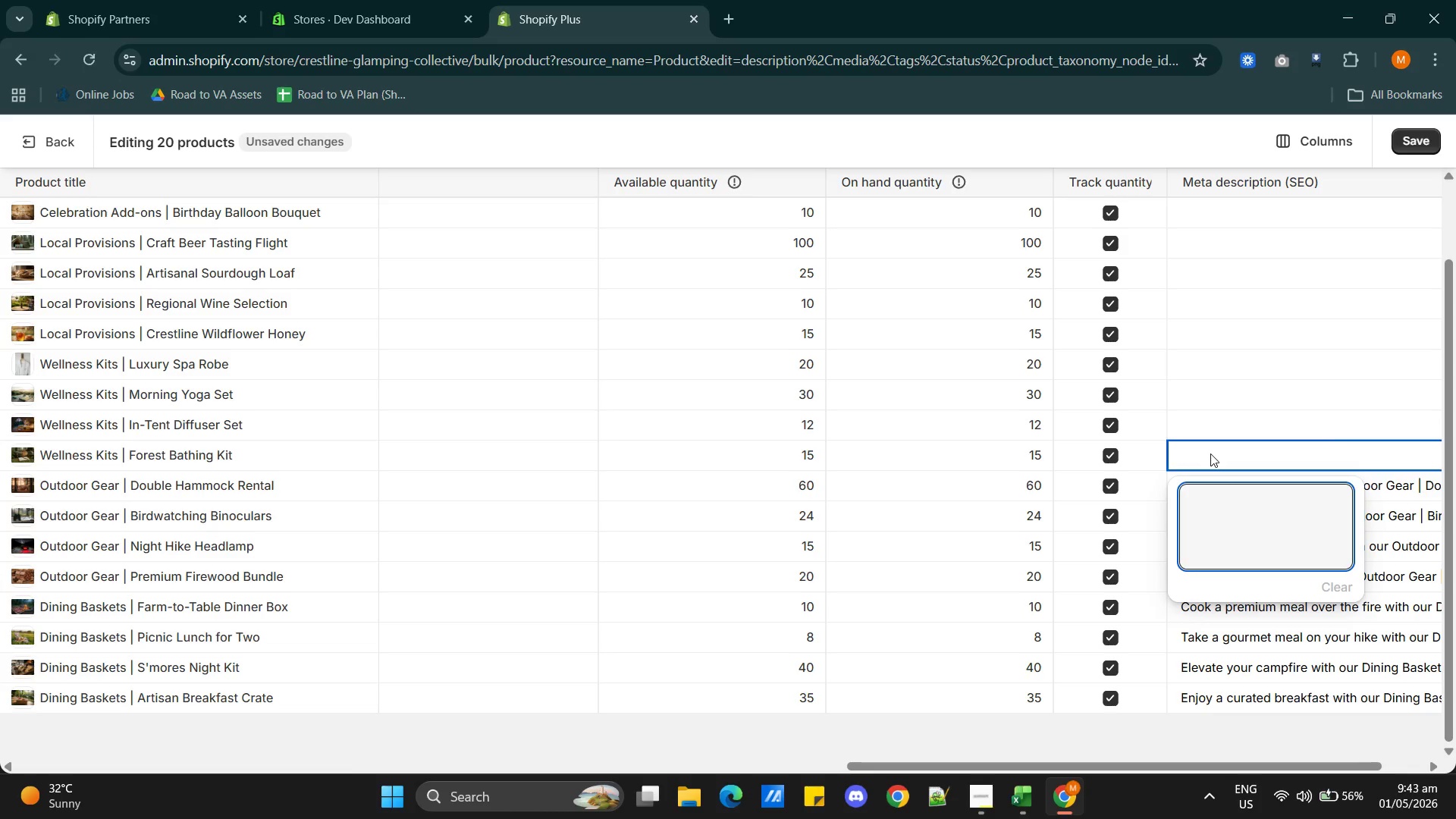 
key(Alt+AltLeft)
 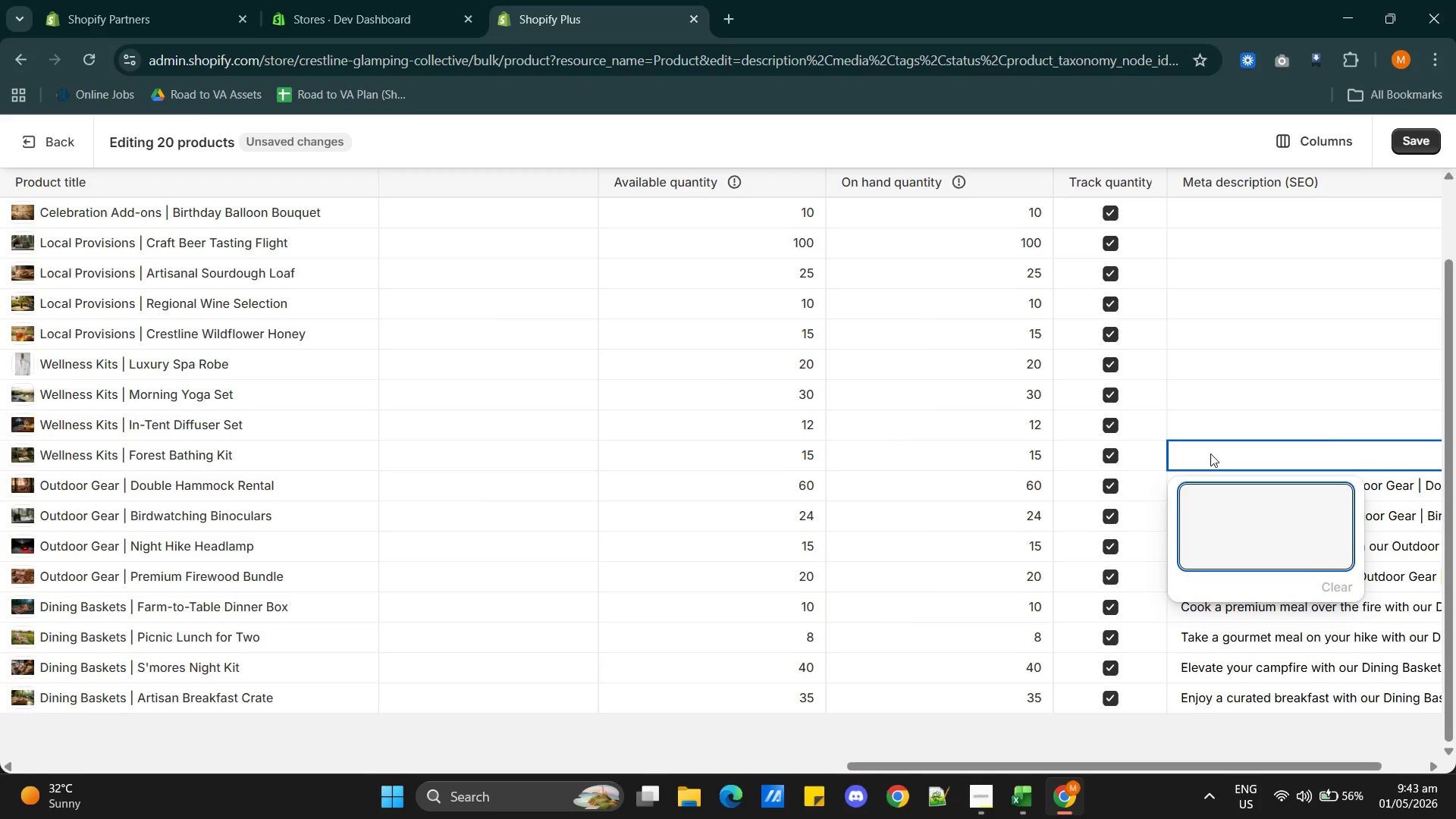 
key(Alt+Tab)
 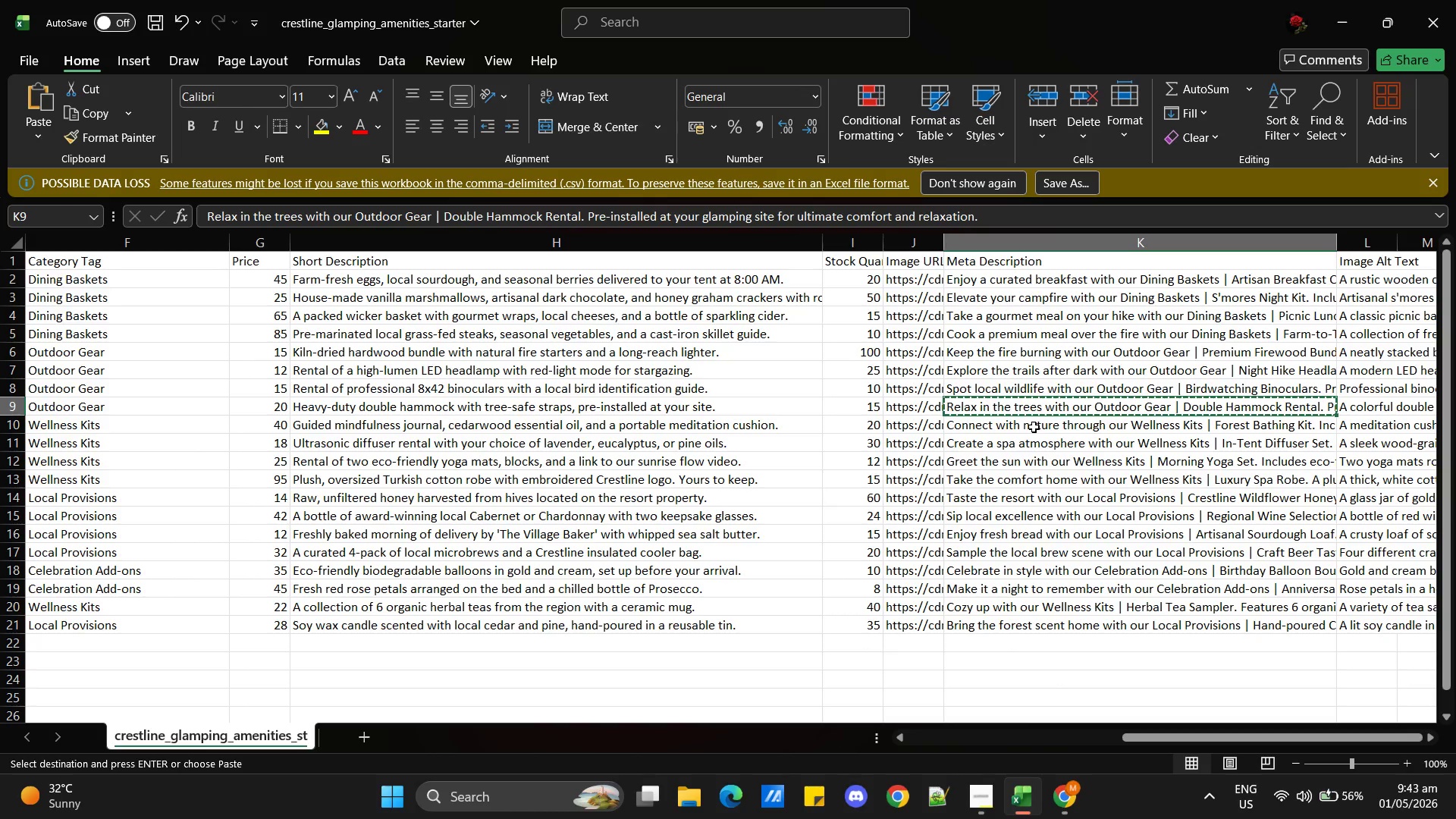 
left_click([1031, 429])
 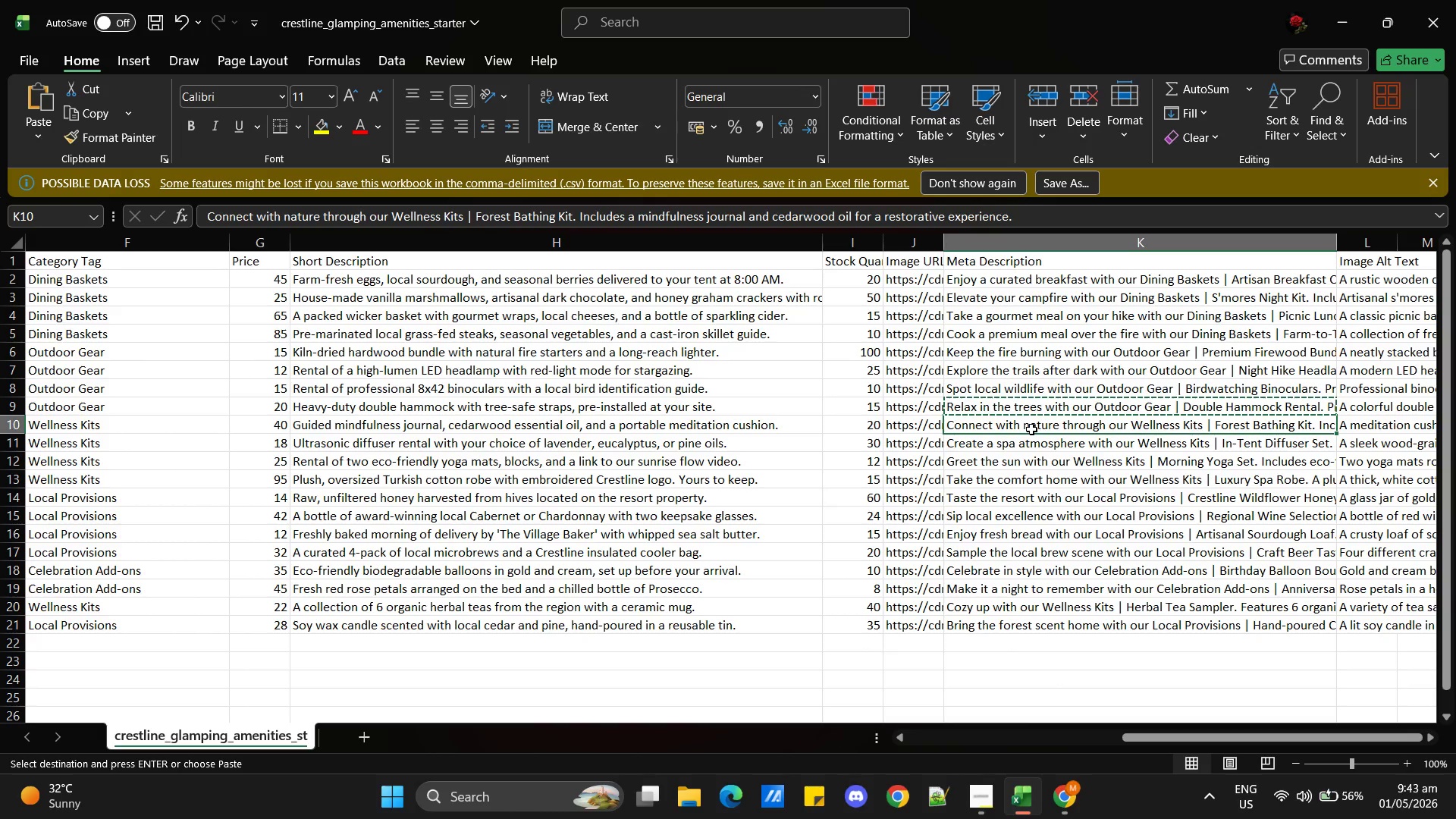 
key(Control+C)
 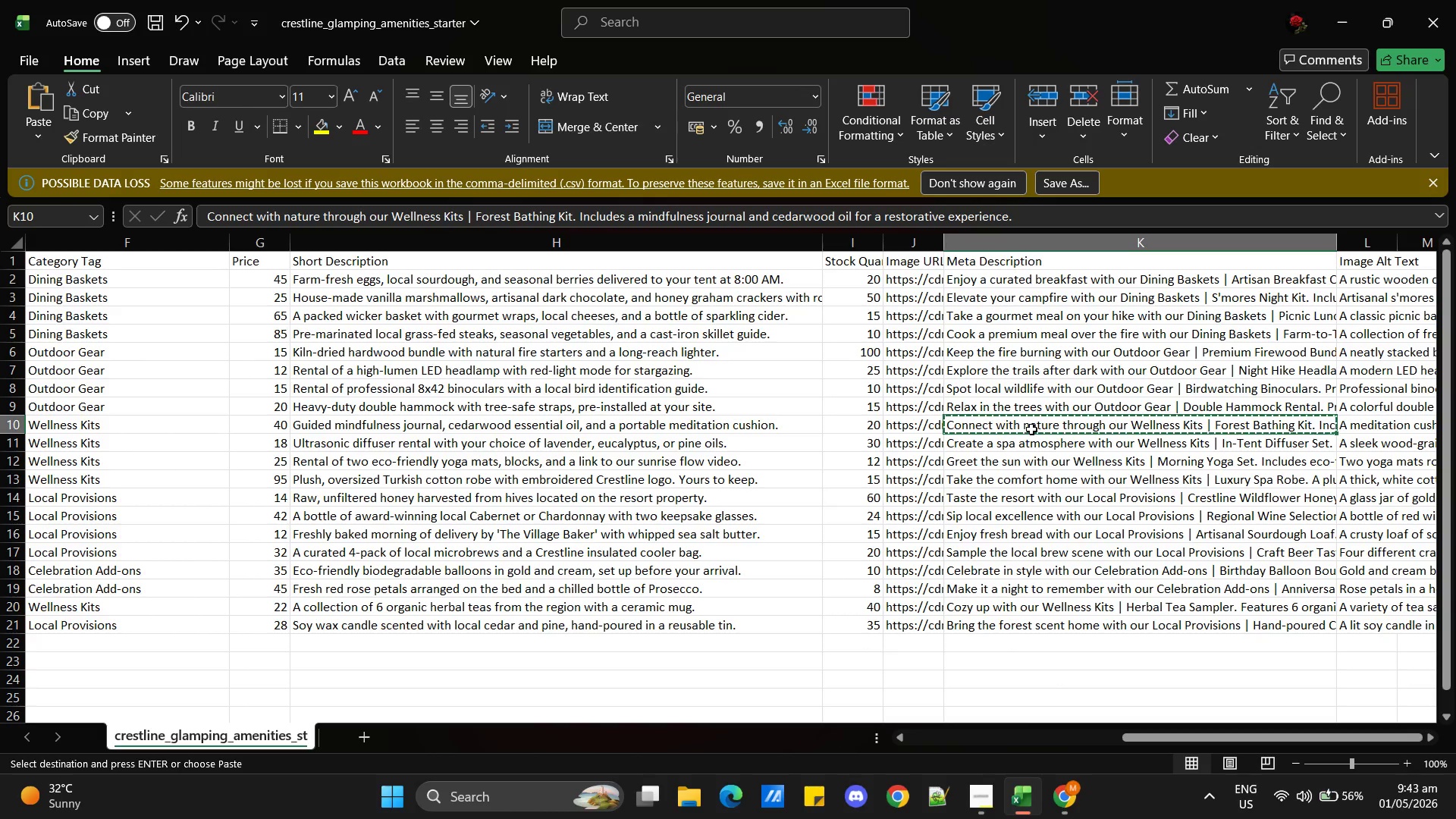 
key(Alt+AltLeft)
 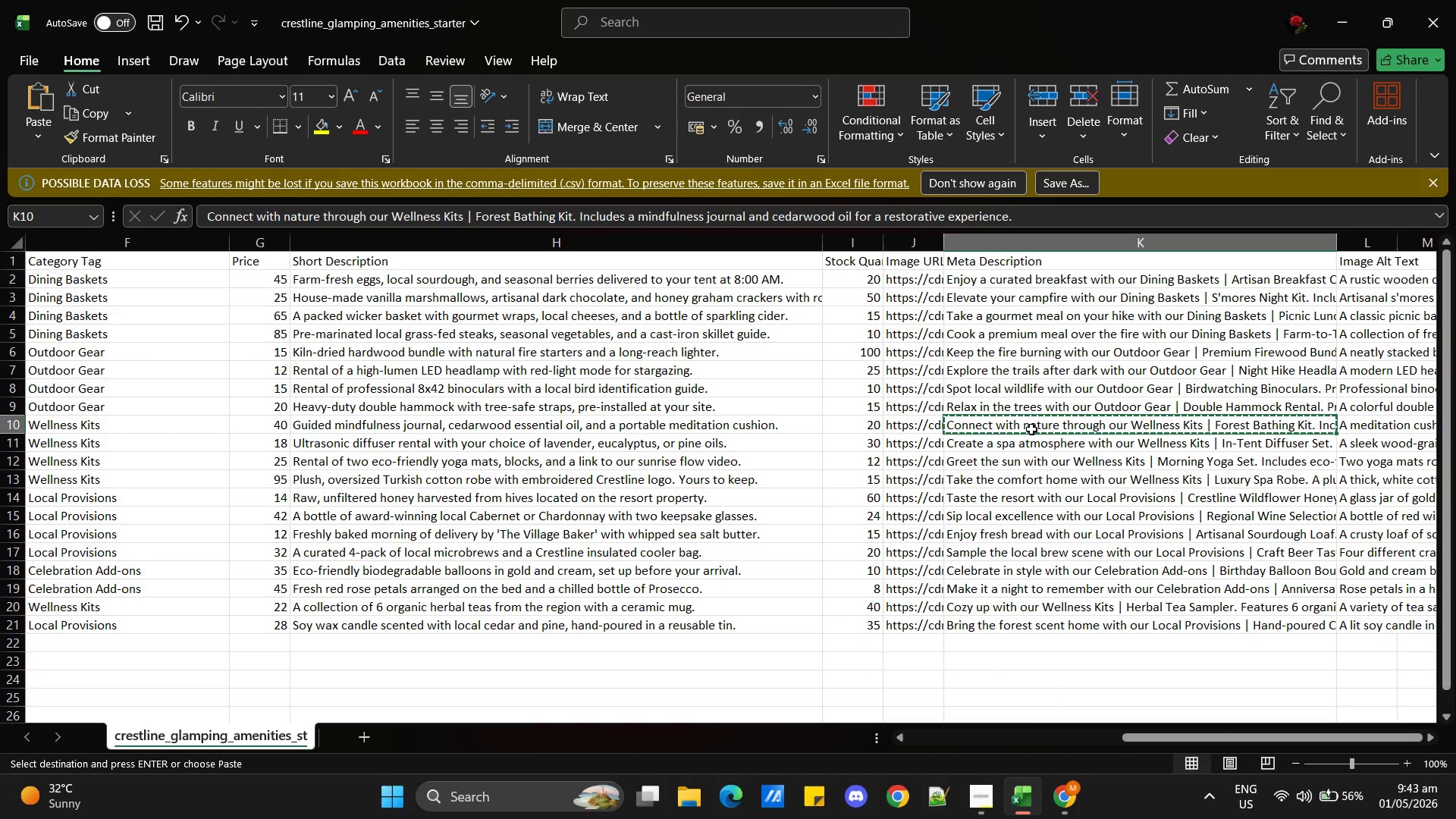 
key(Alt+Tab)
 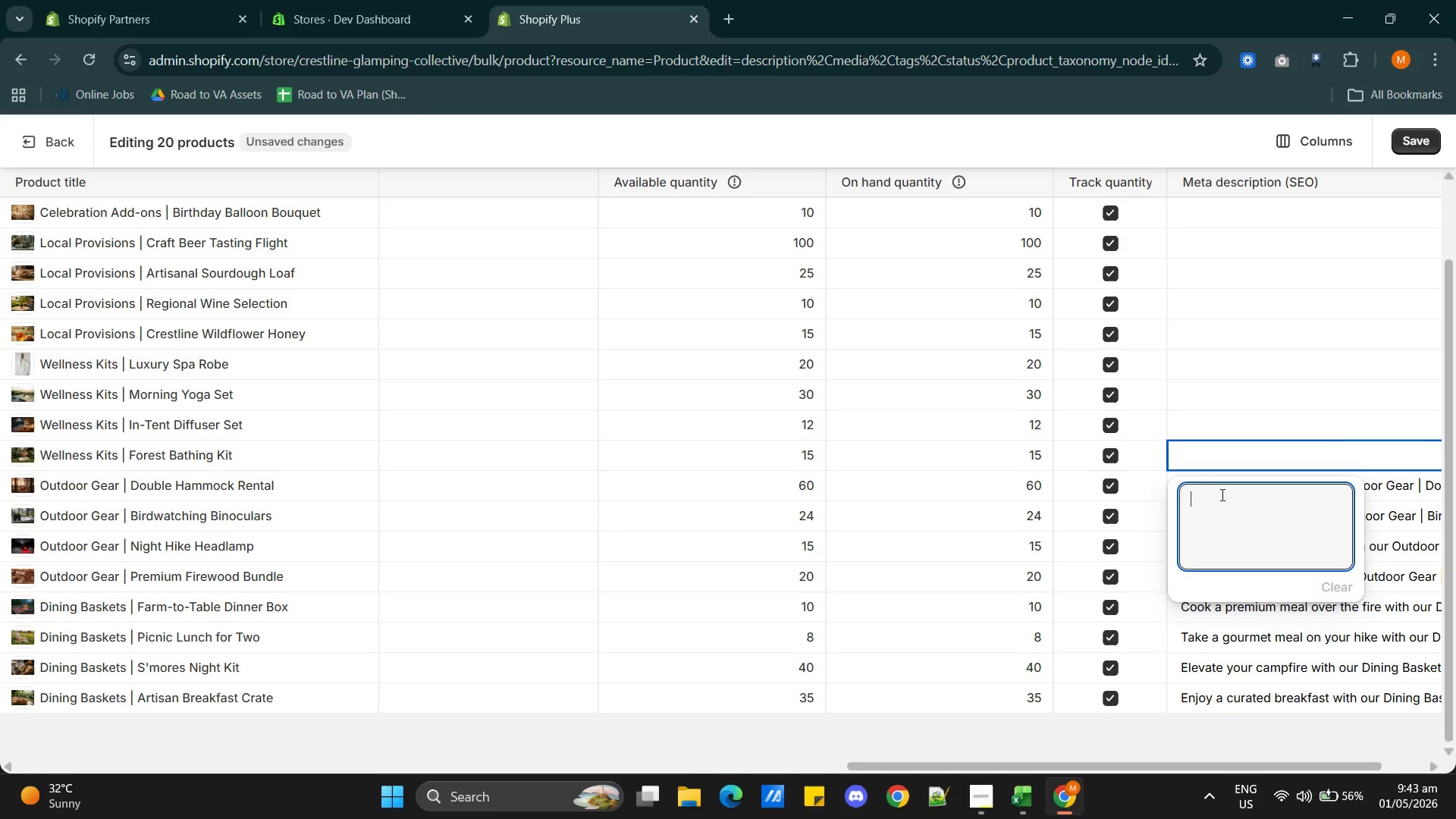 
left_click([1222, 495])
 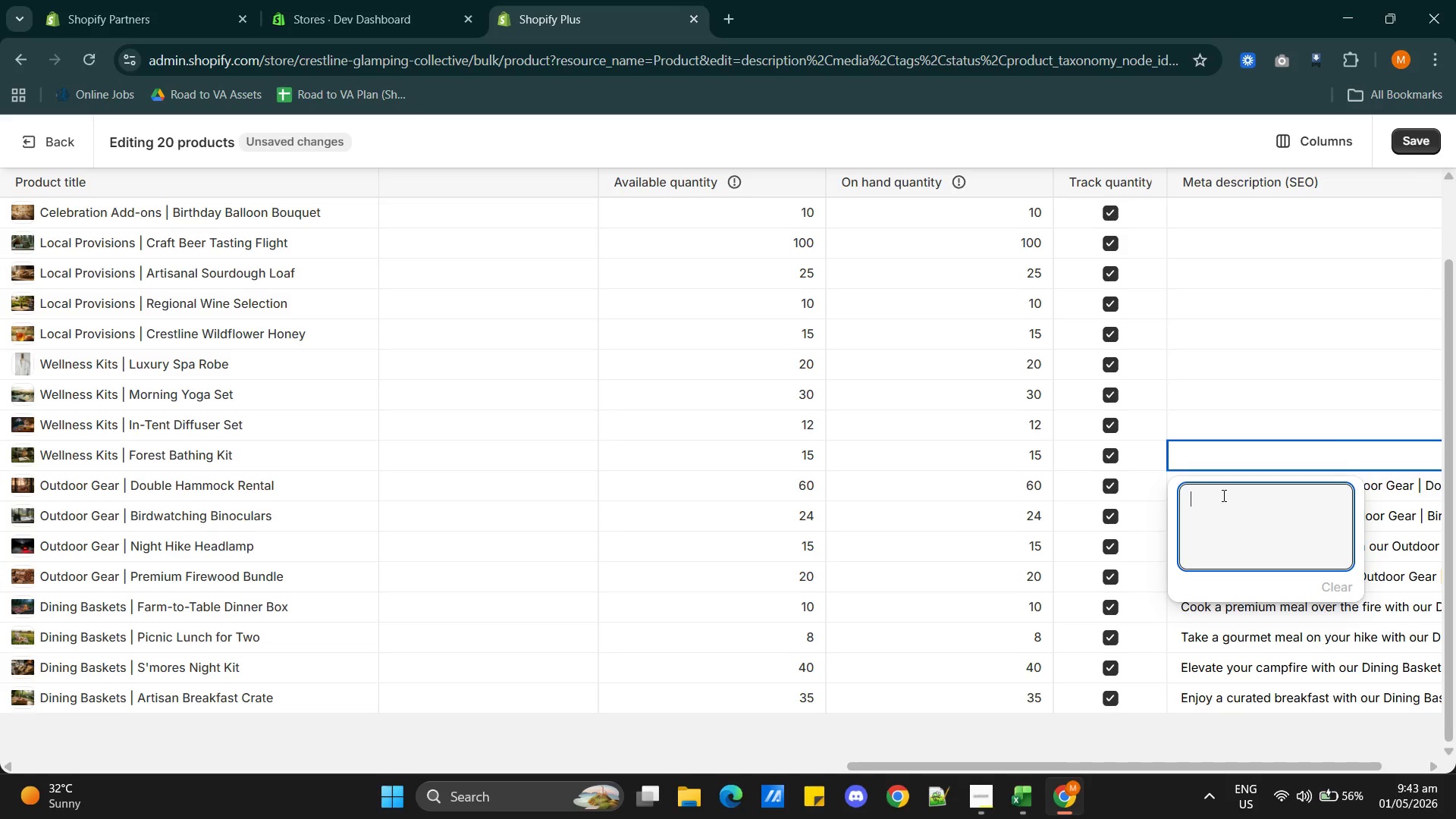 
key(Control+V)
 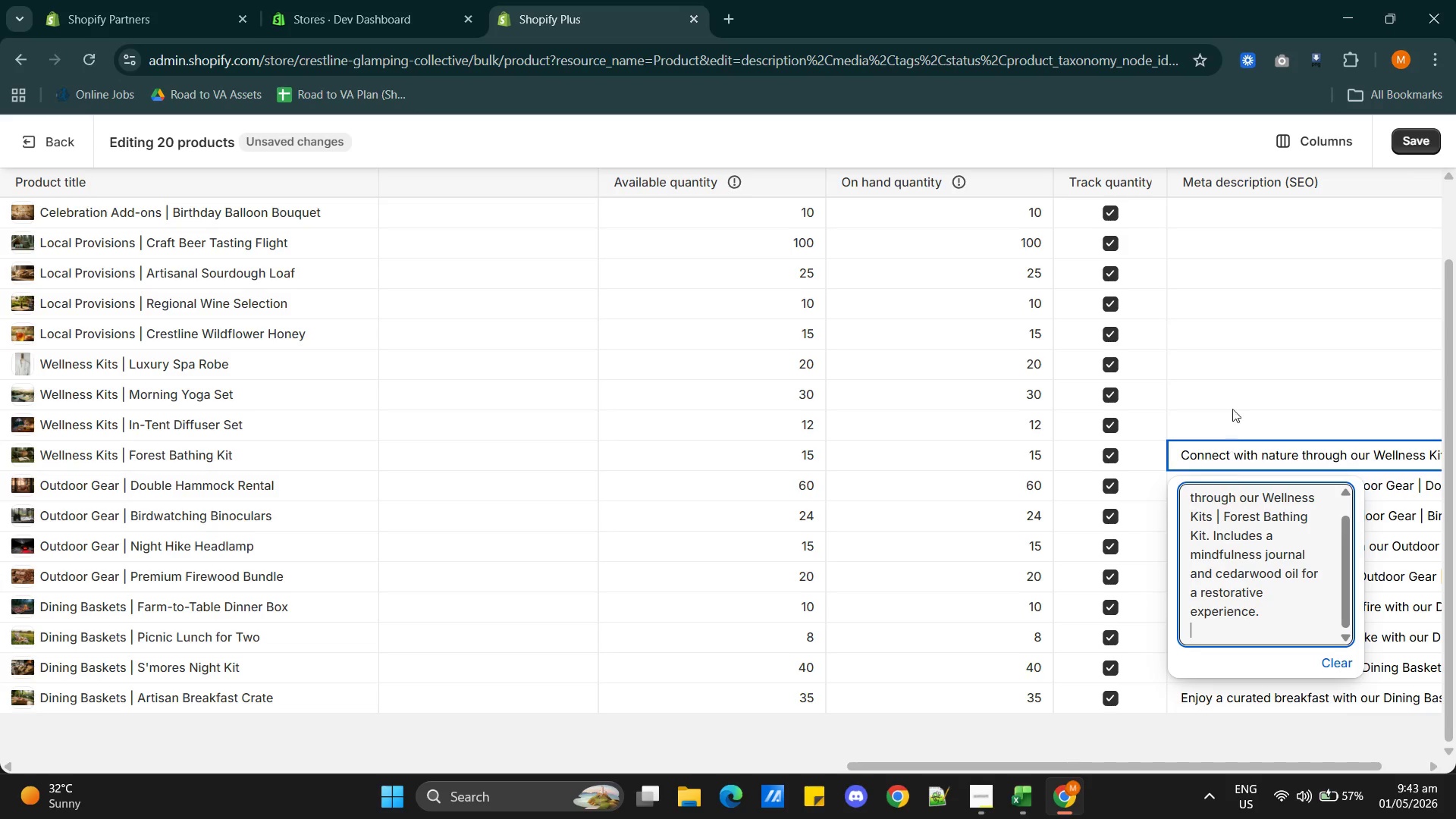 
left_click([1235, 390])
 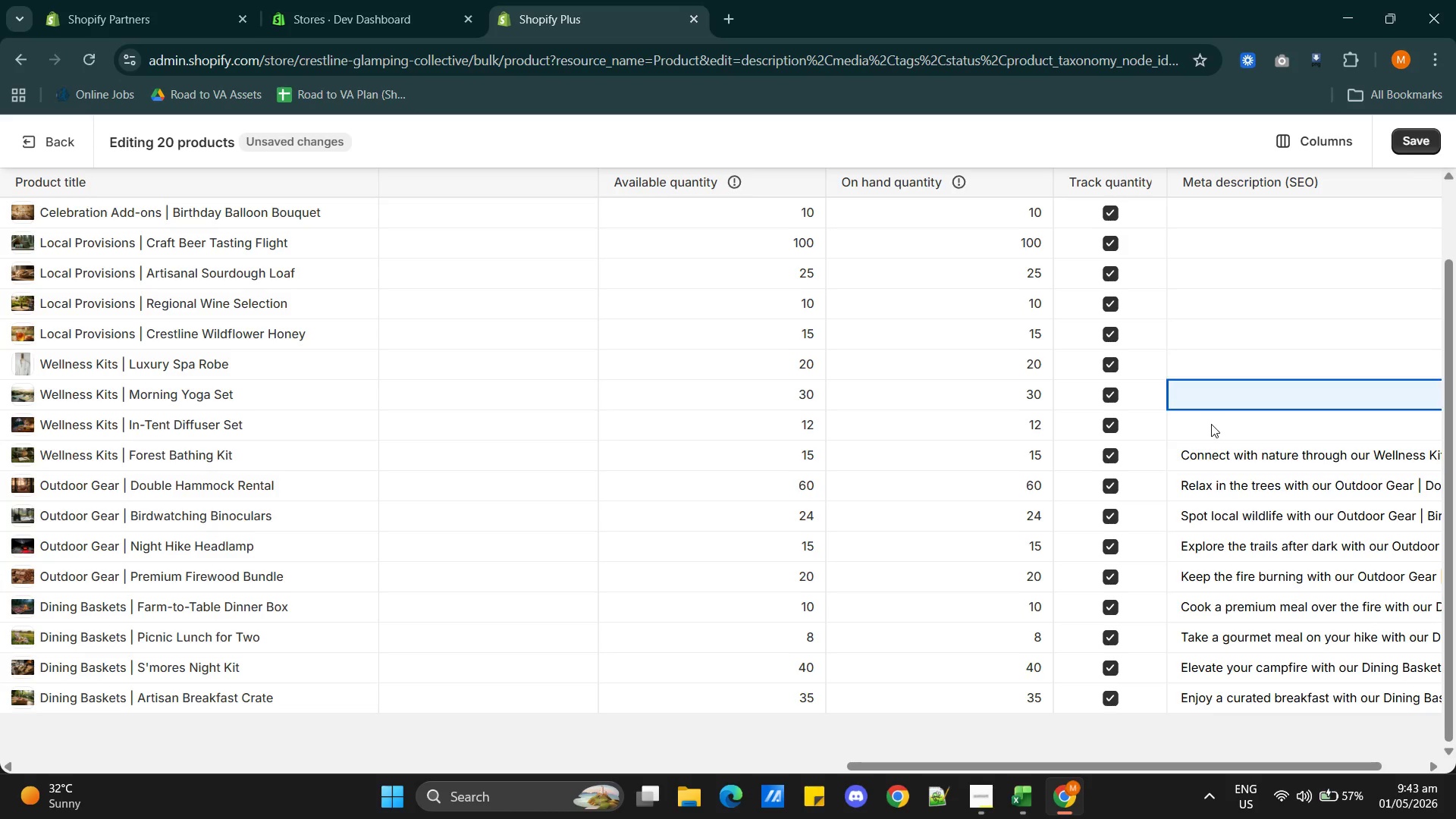 
left_click([1211, 424])
 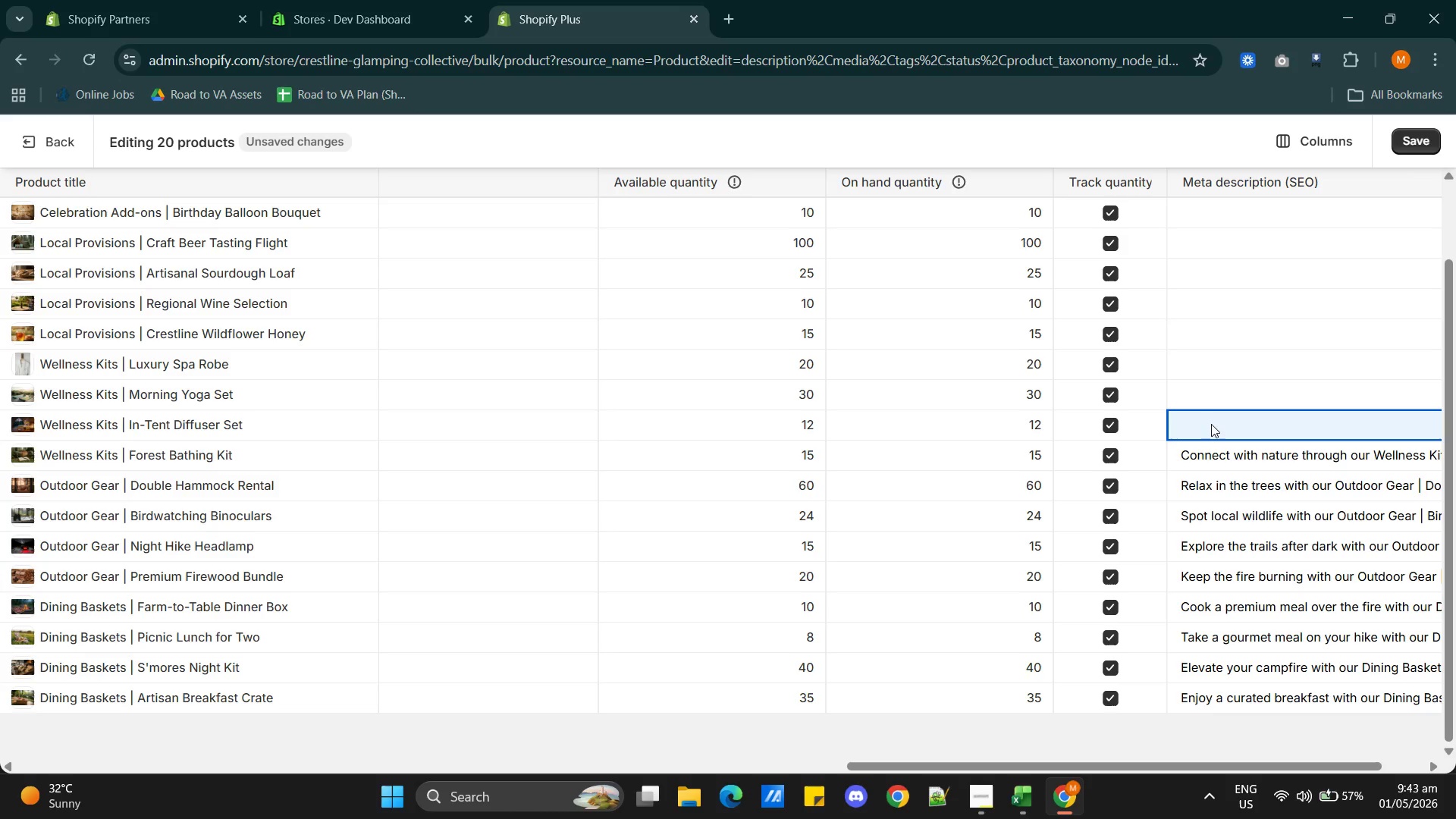 
key(Alt+AltLeft)
 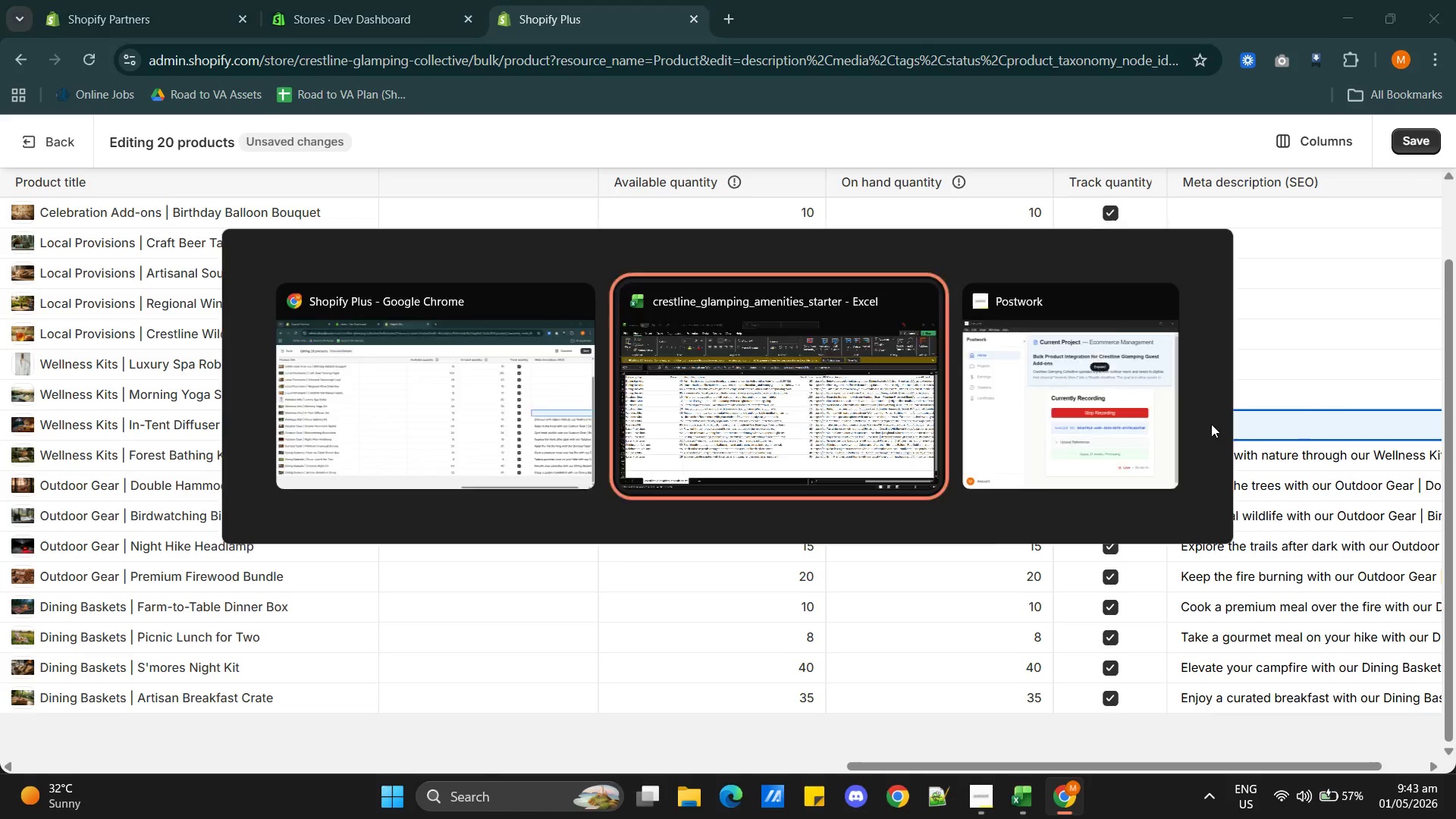 
key(Alt+Tab)
 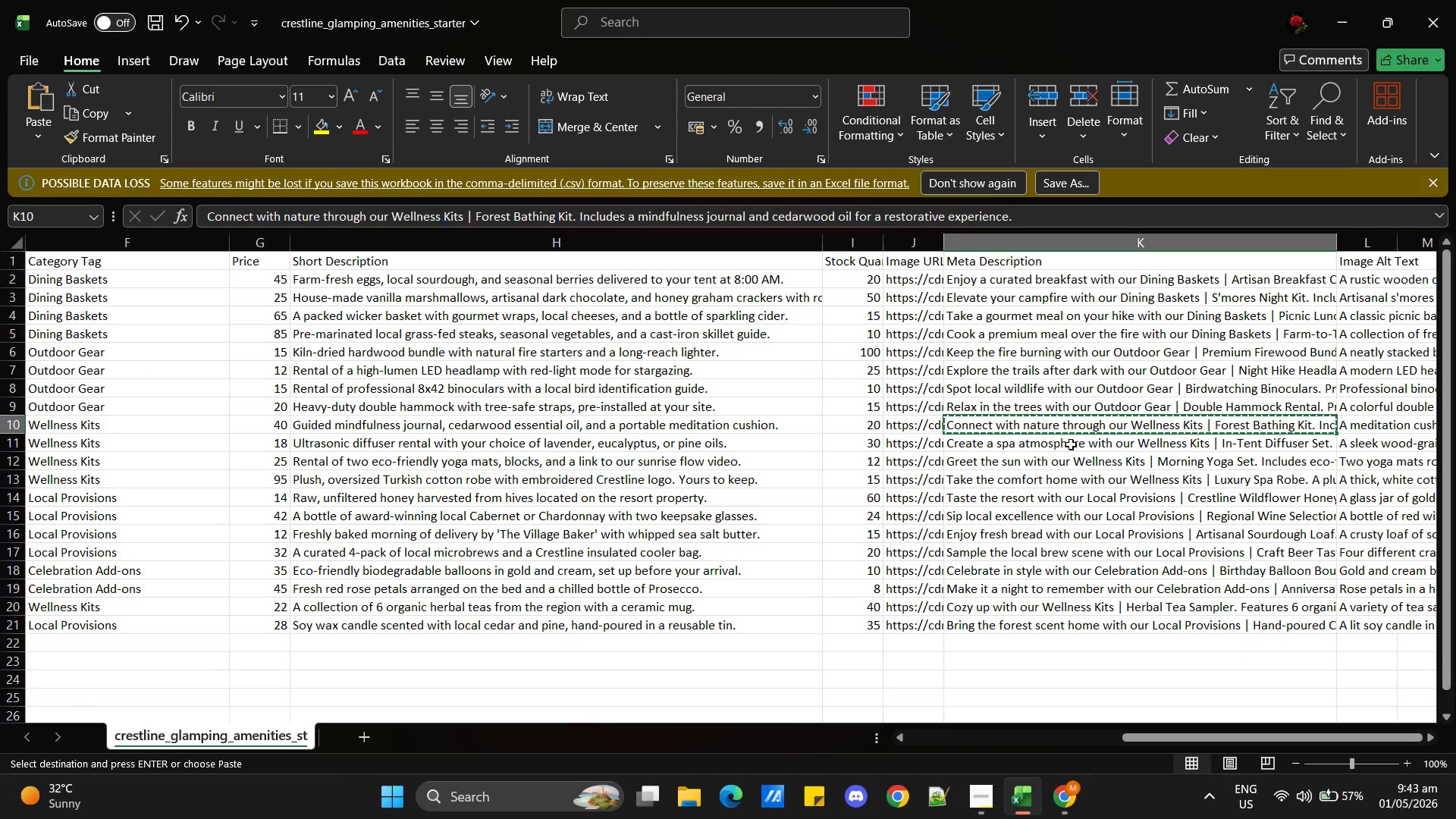 
left_click([1074, 450])
 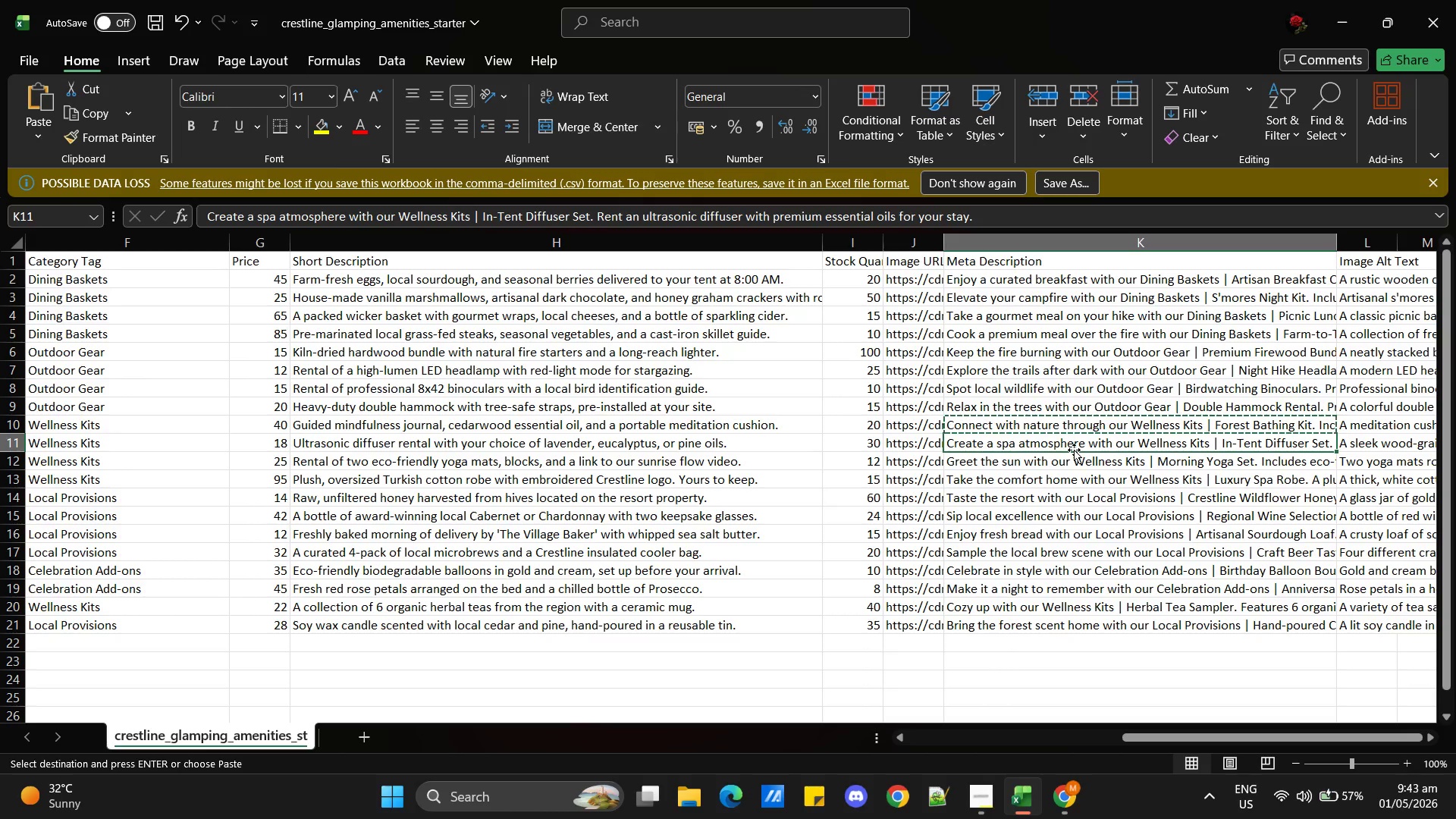 
key(Control+C)
 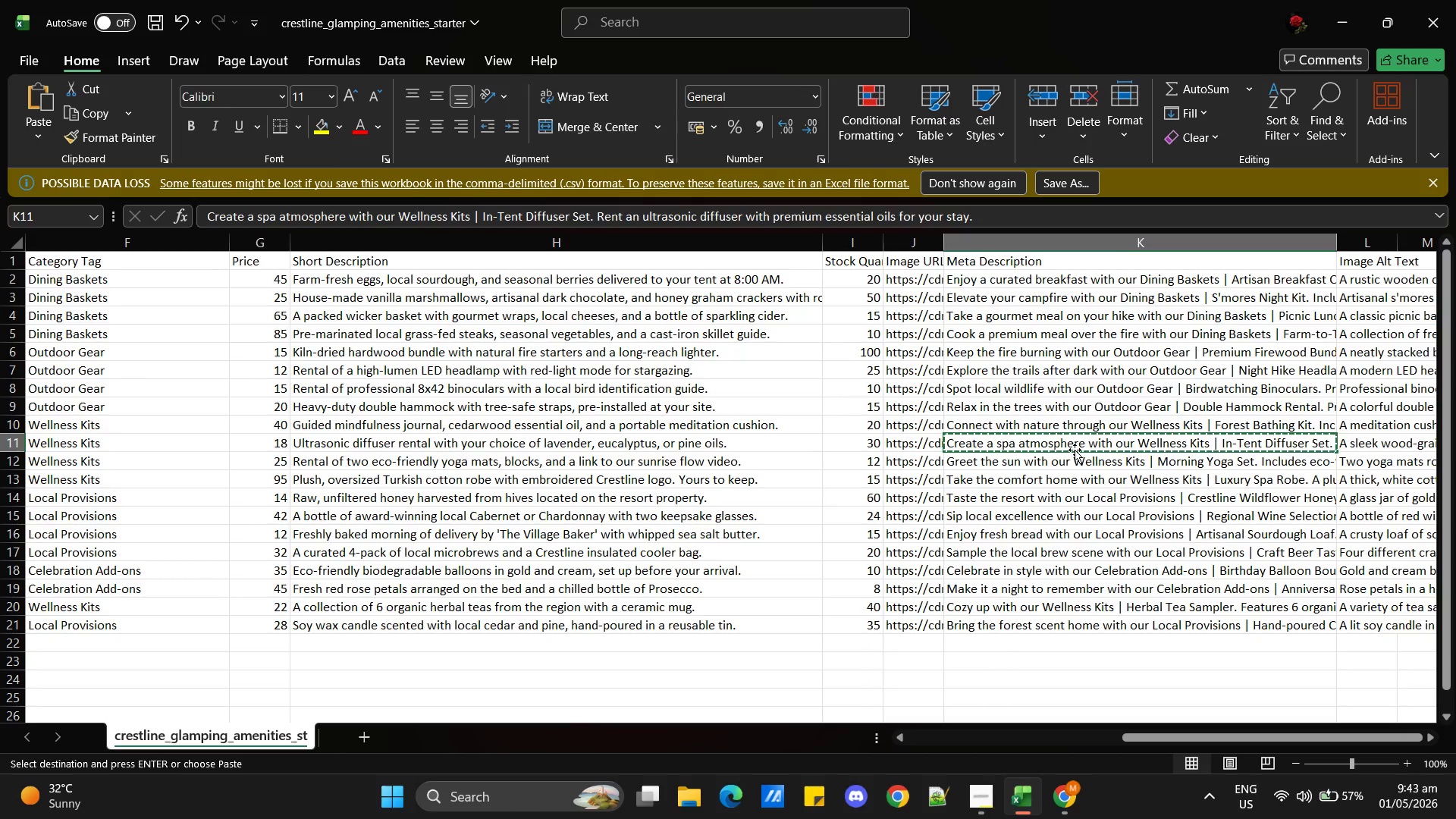 
key(Alt+AltLeft)
 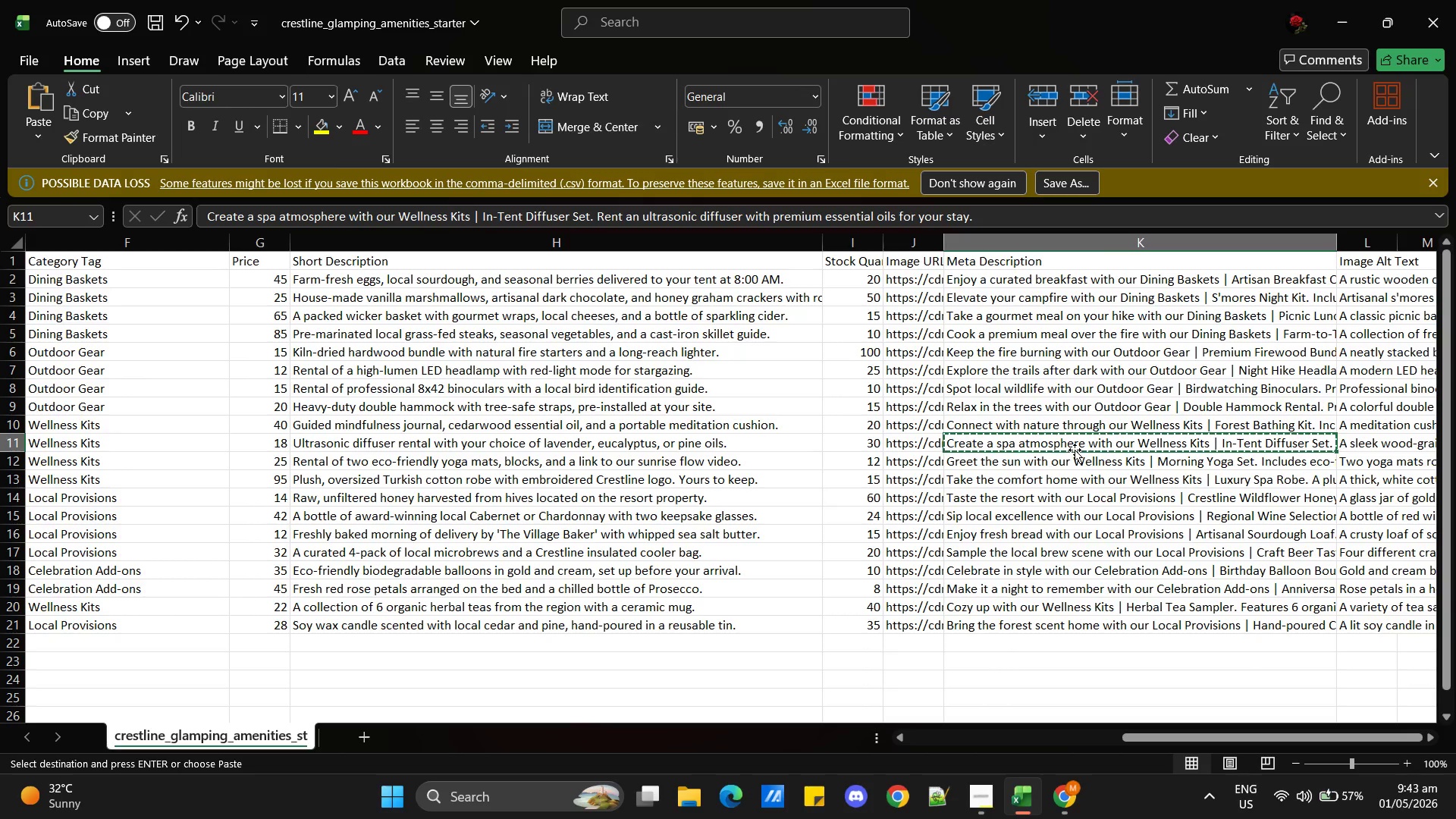 
key(Alt+Tab)
 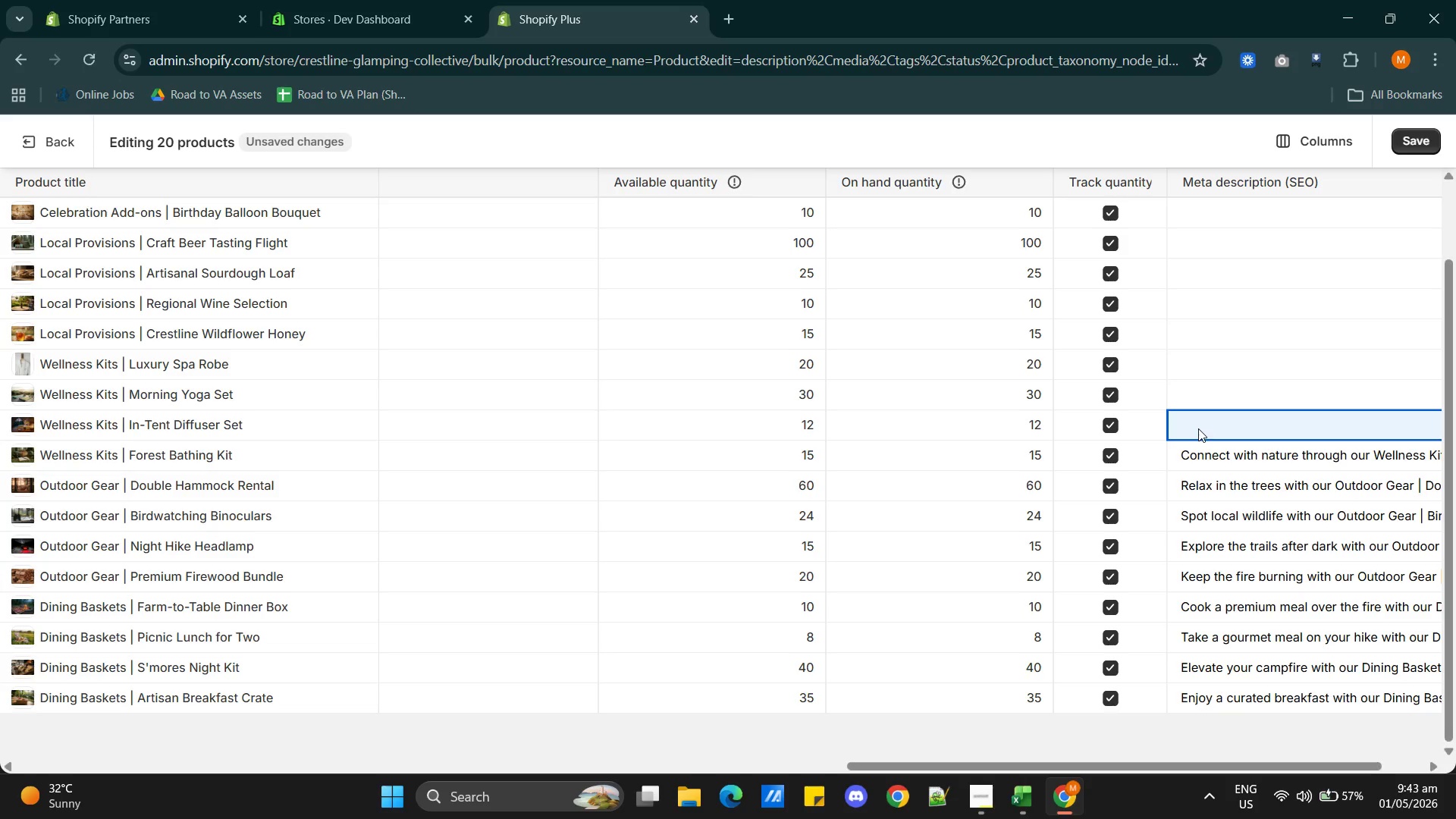 
double_click([1198, 428])
 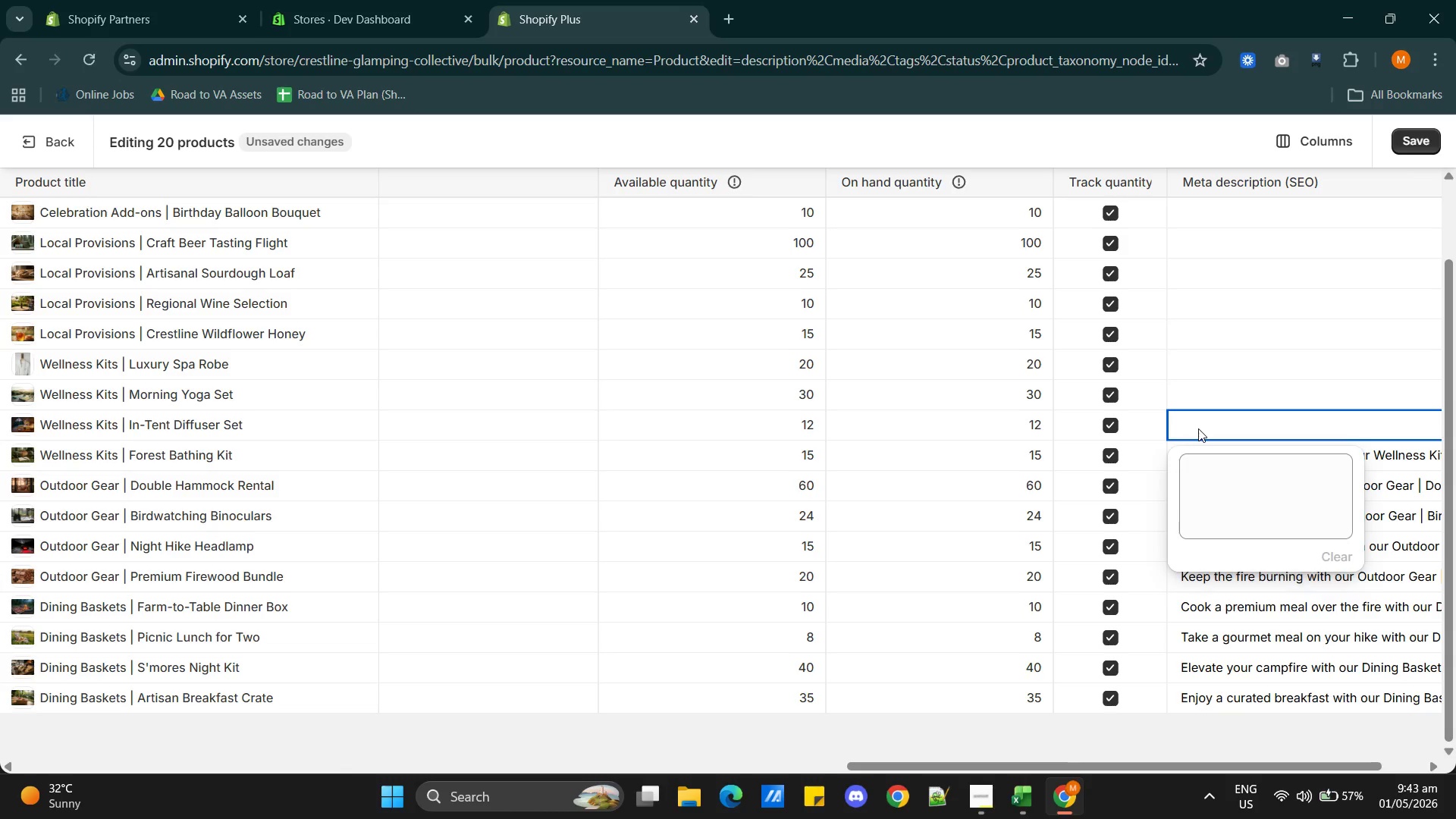 
hold_key(key=ControlLeft, duration=0.44)
 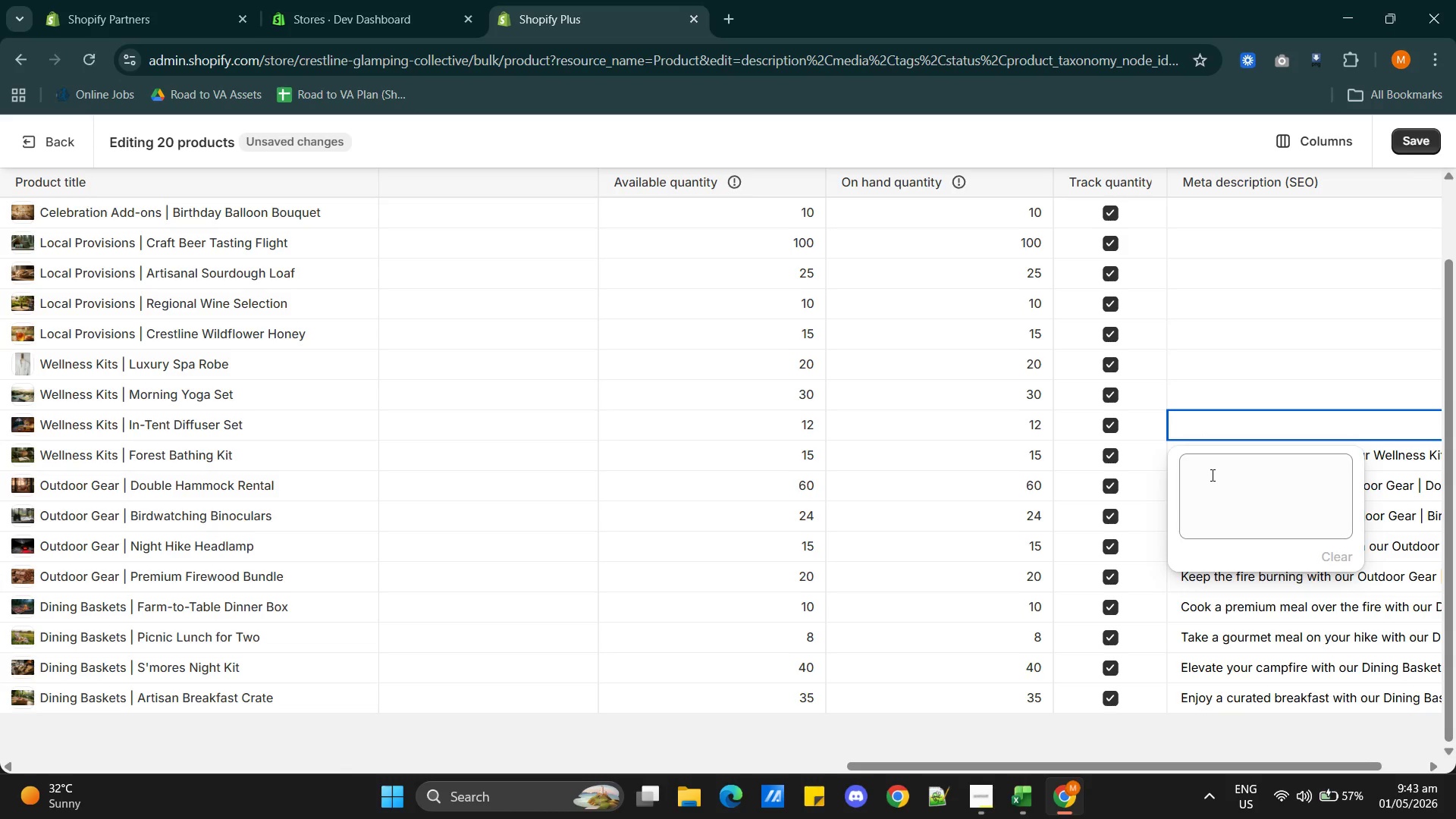 
left_click([1211, 475])
 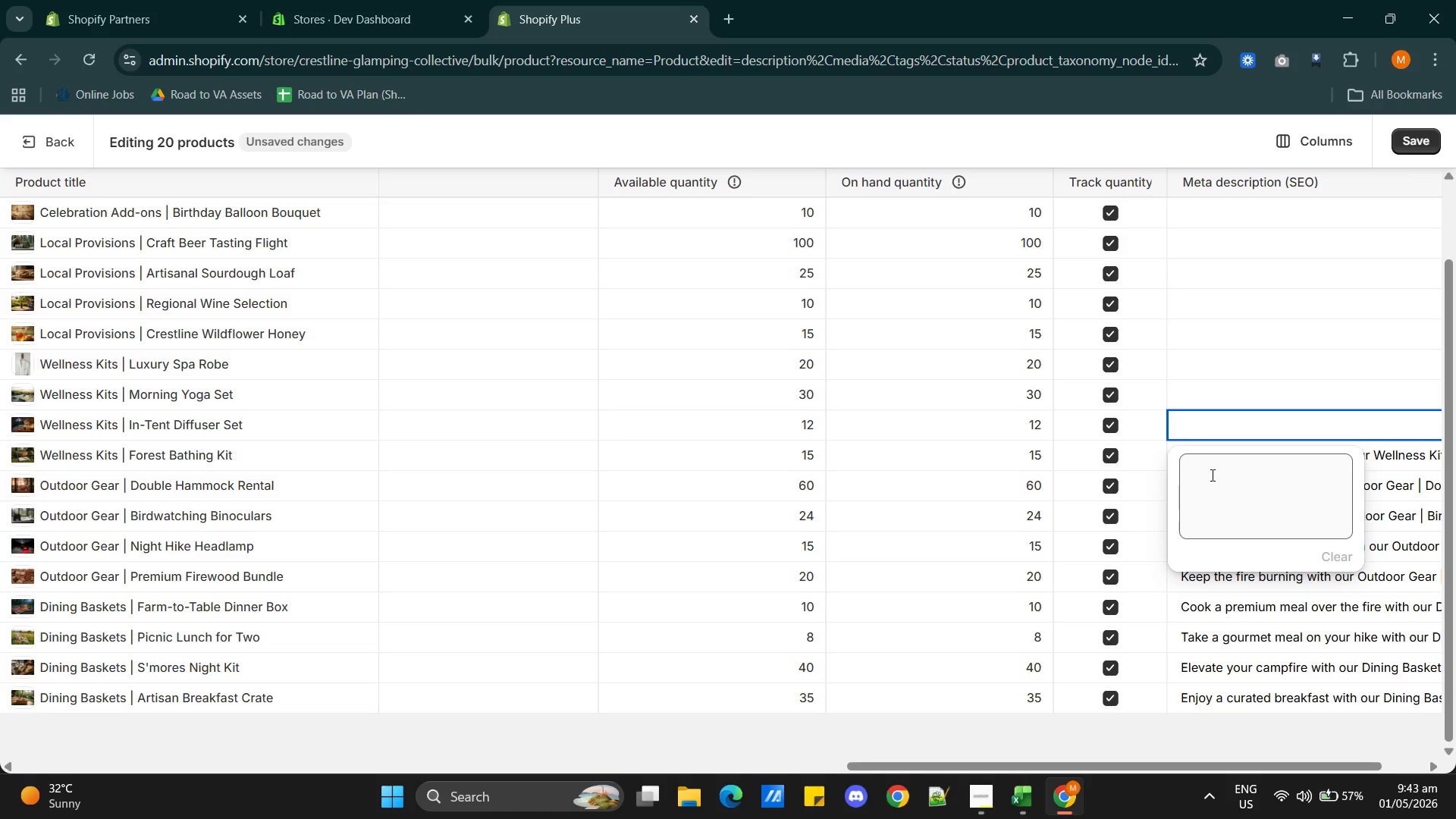 
key(Control+V)
 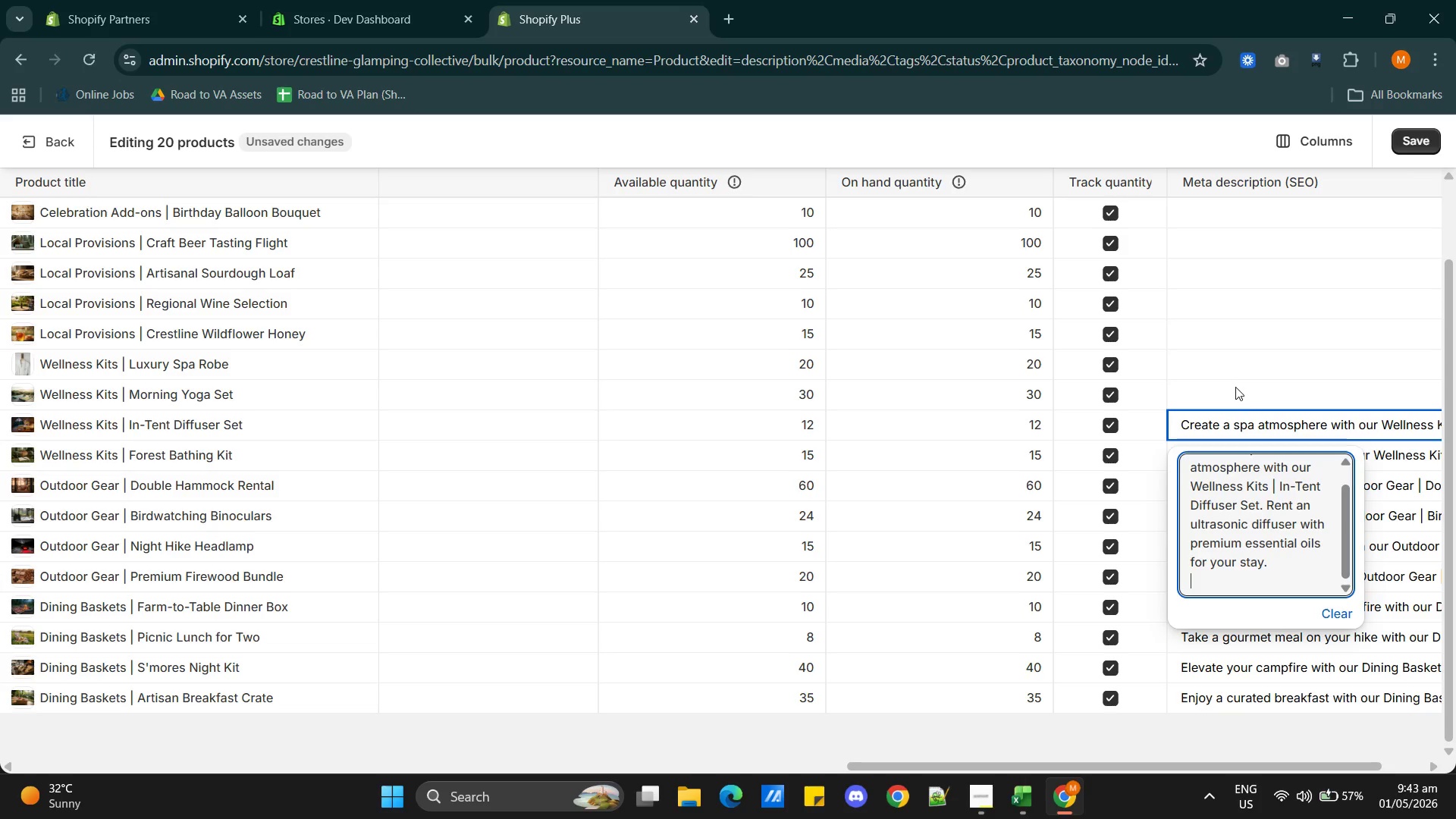 
left_click([1232, 391])
 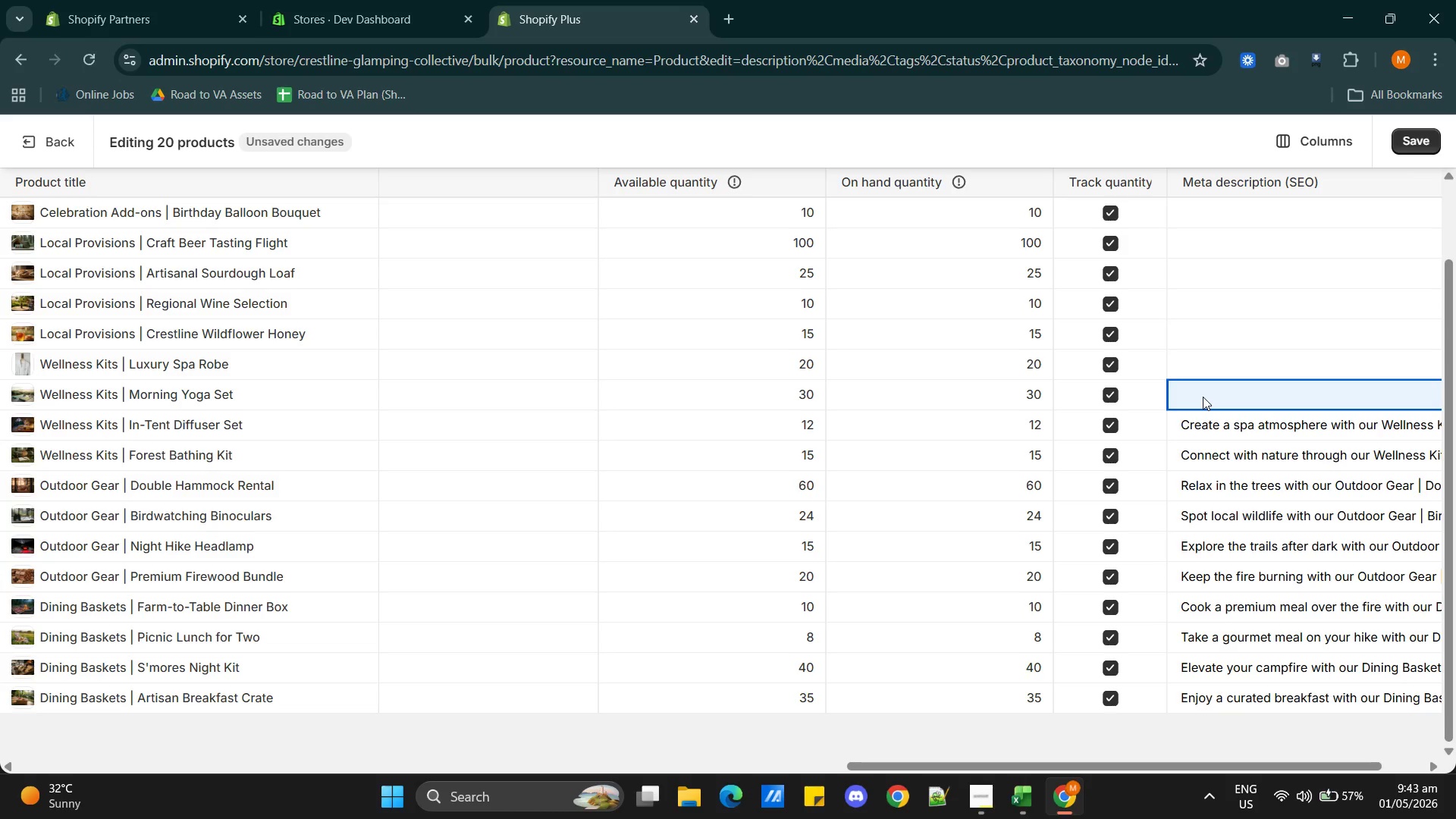 
double_click([1203, 397])
 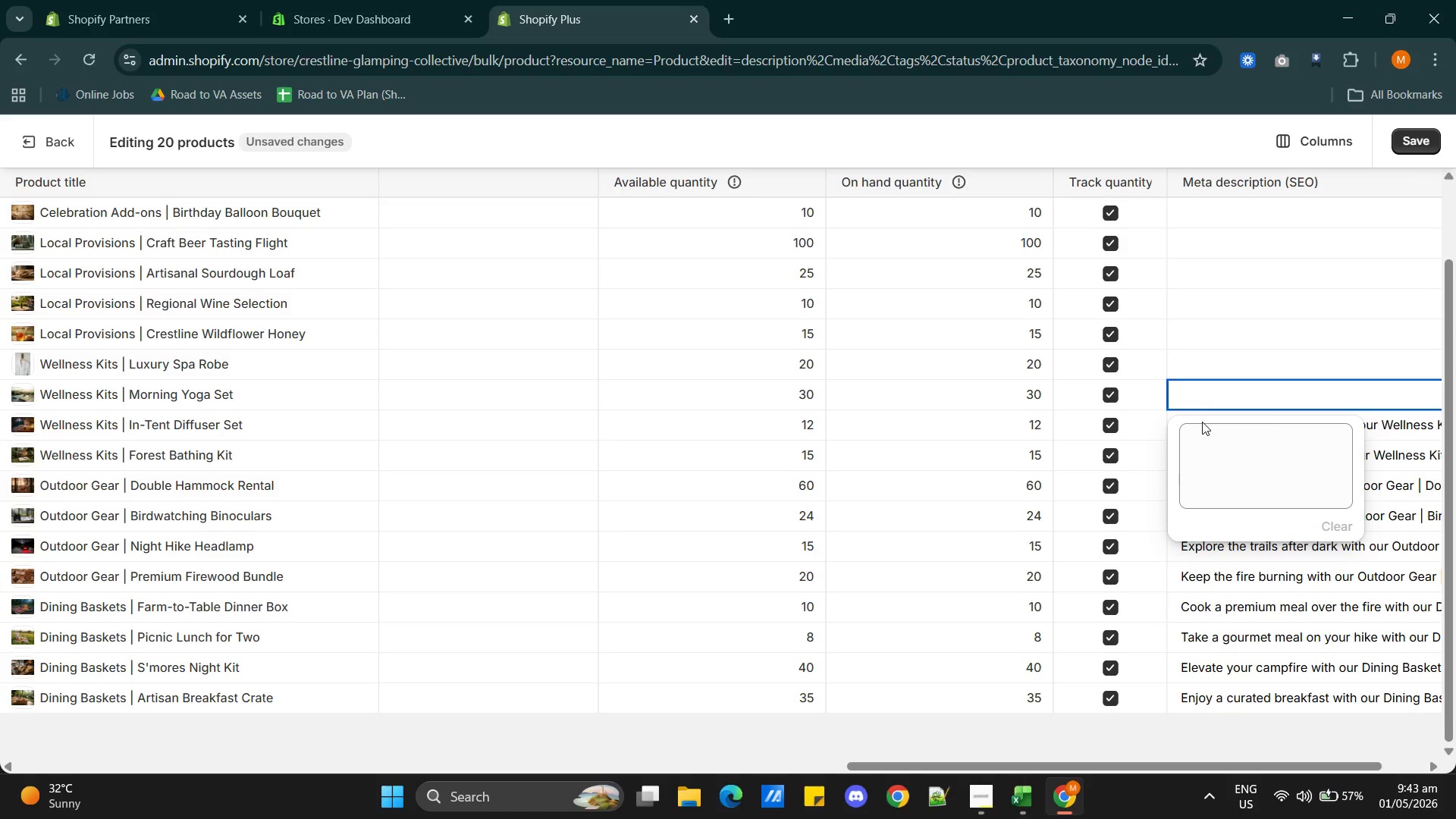 
double_click([1212, 447])
 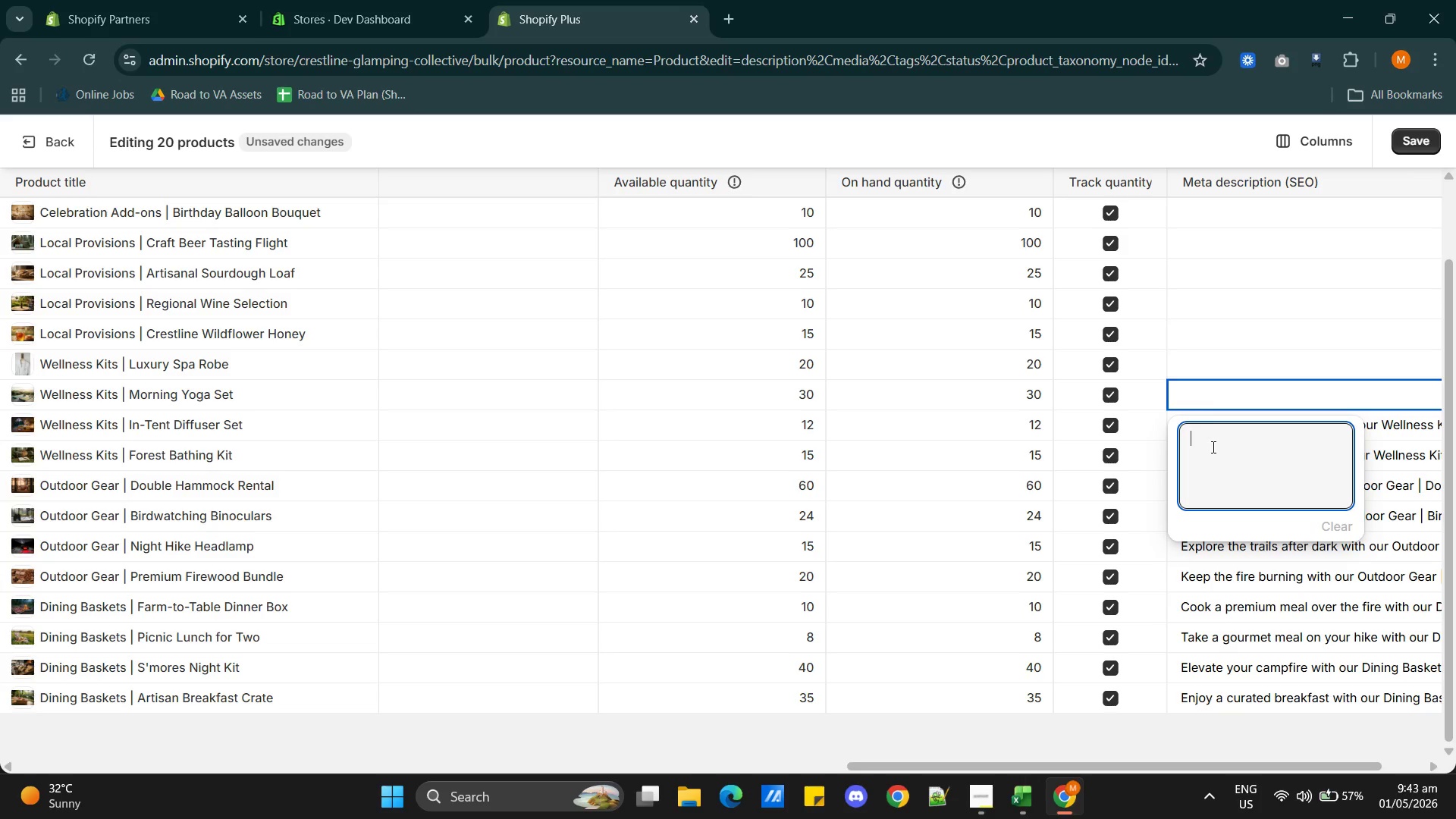 
key(Alt+AltLeft)
 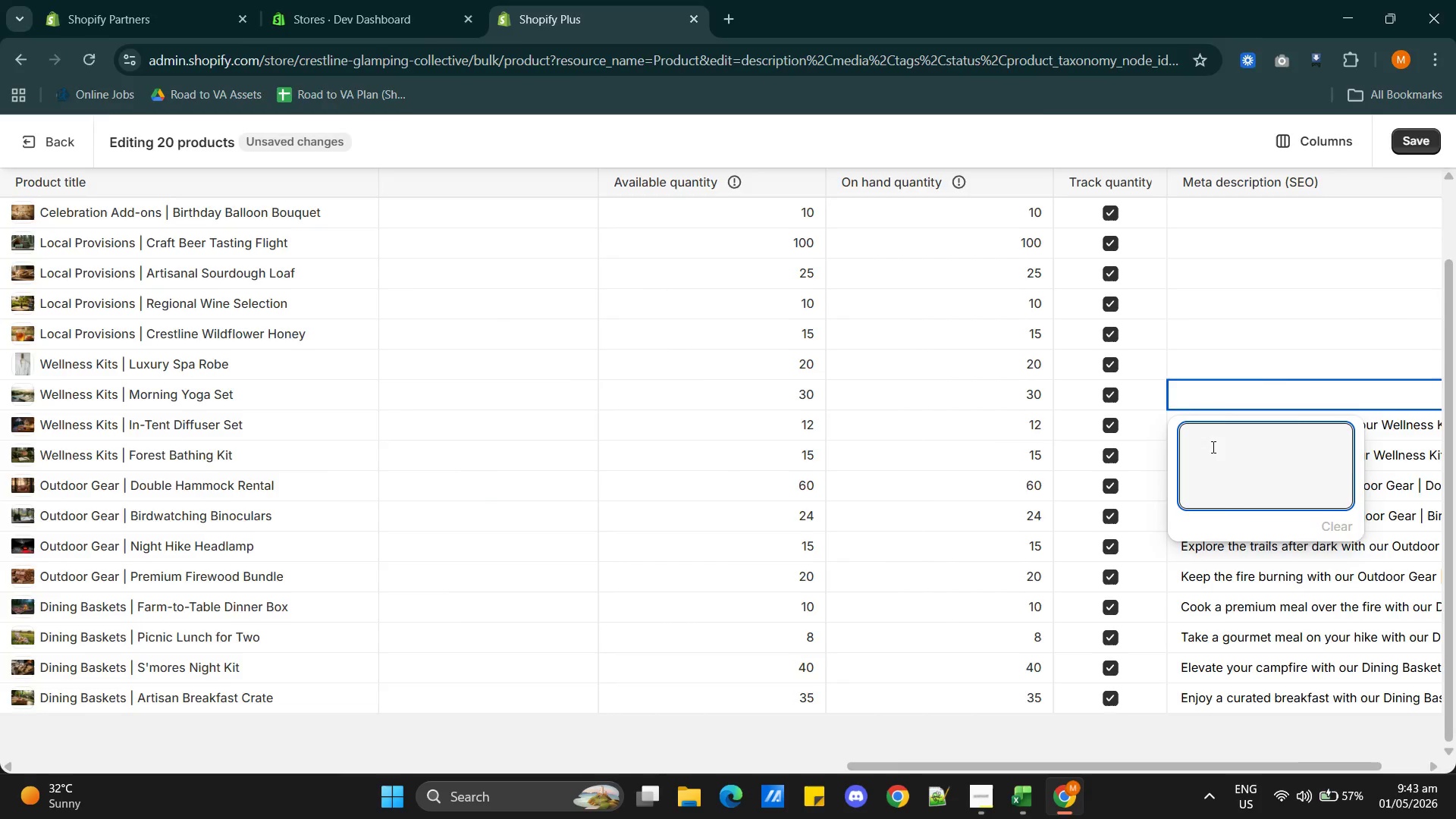 
key(Alt+Tab)
 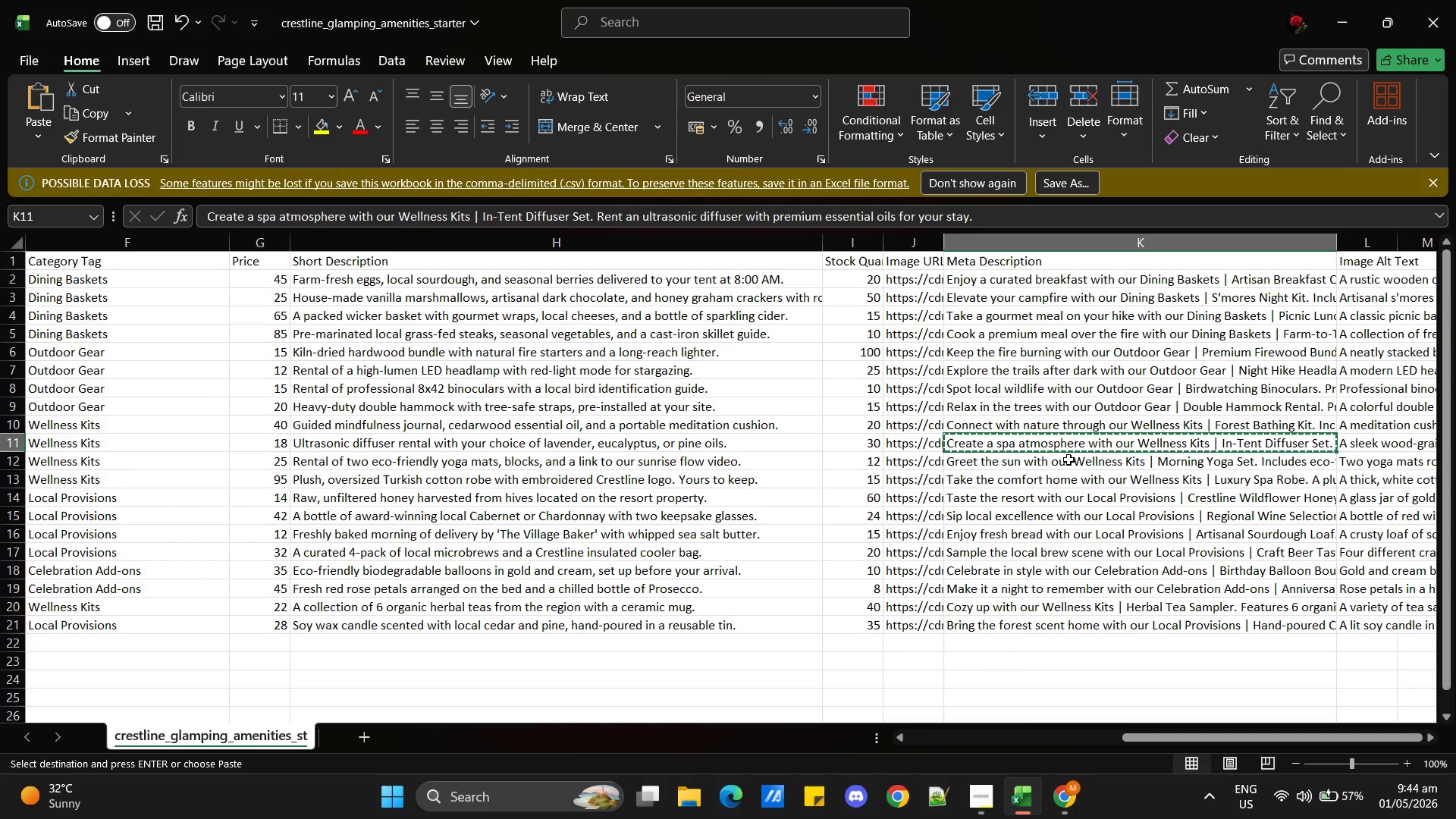 
left_click([1048, 462])
 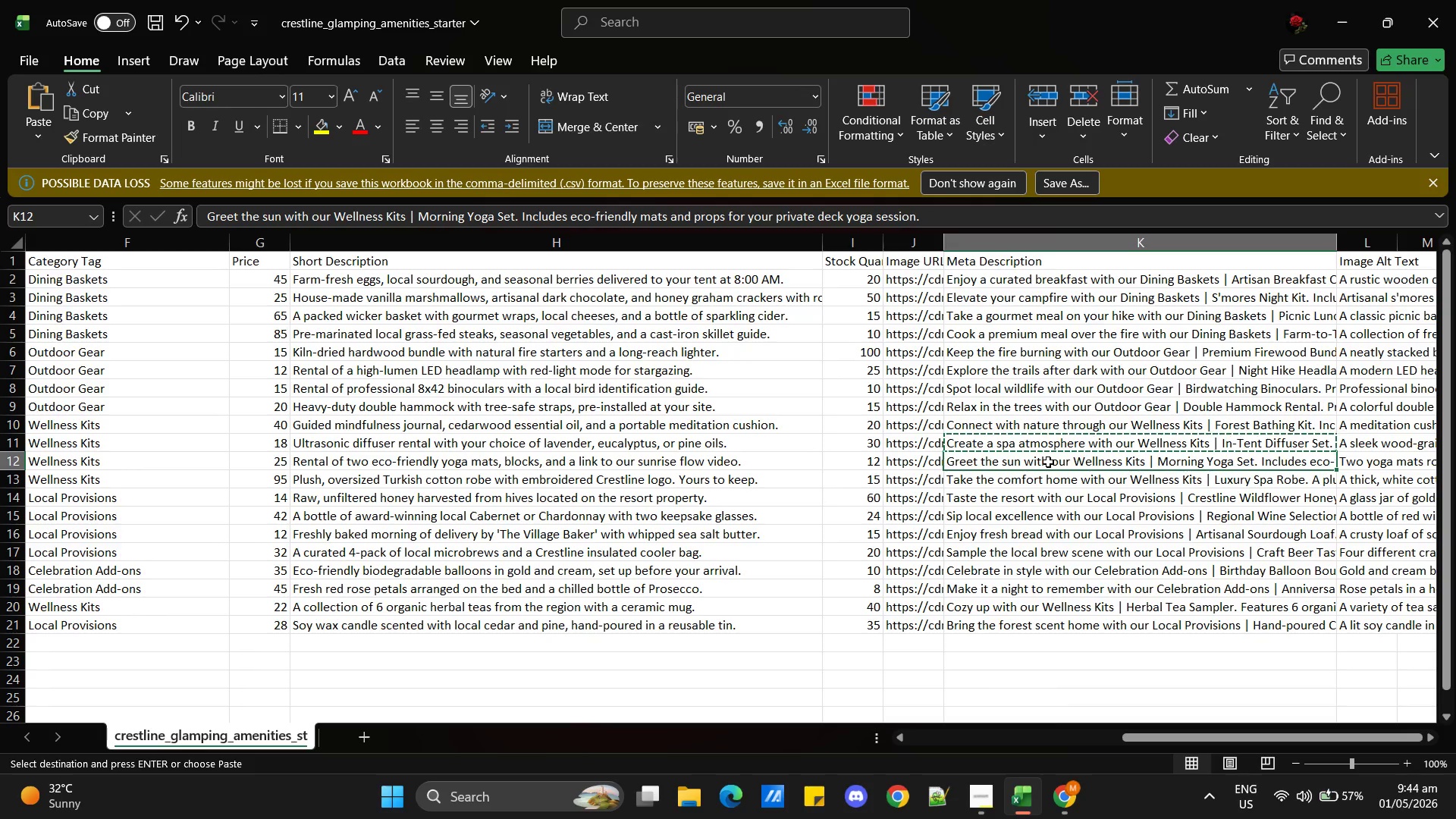 
key(Control+C)
 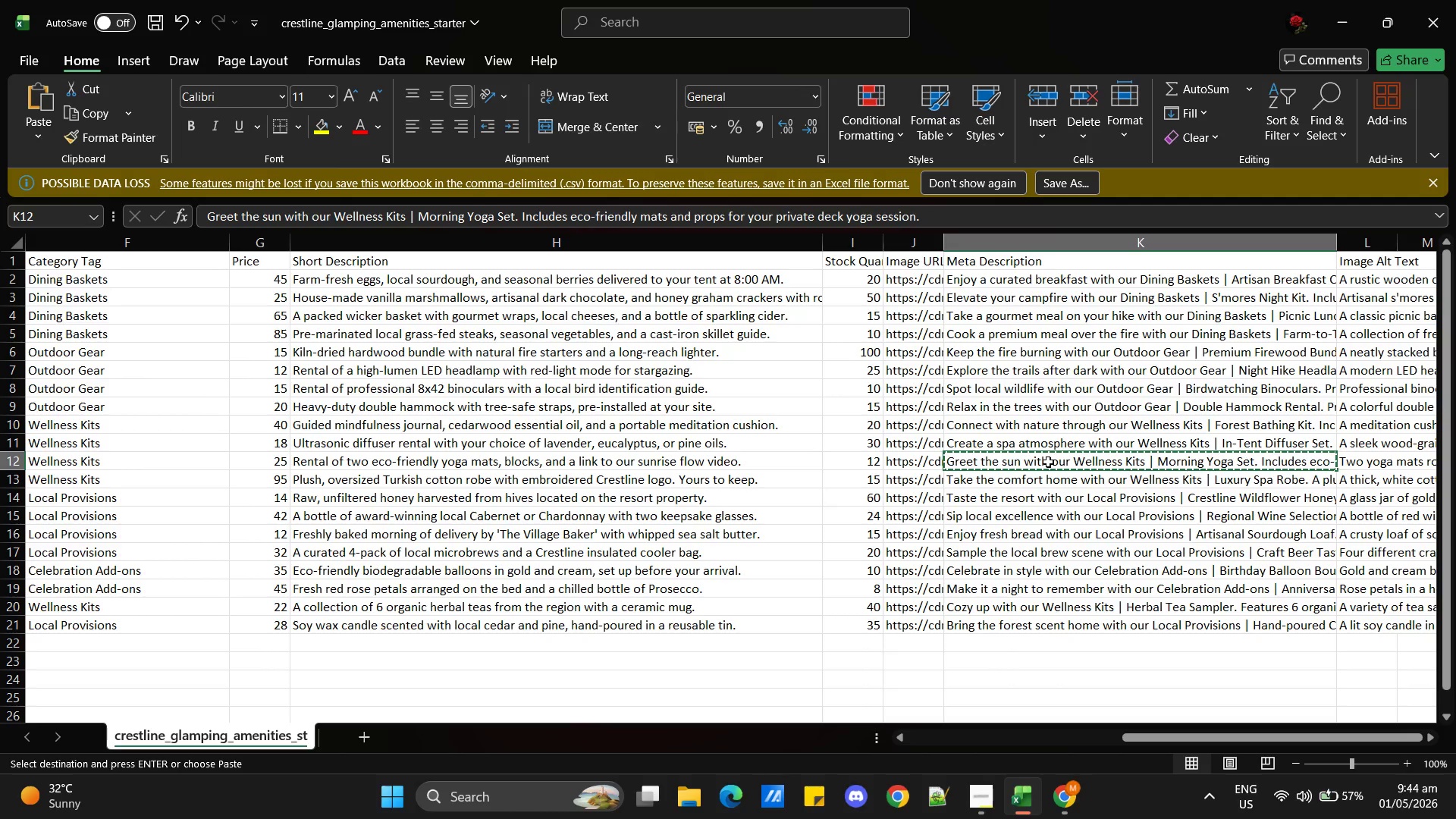 
key(Alt+AltLeft)
 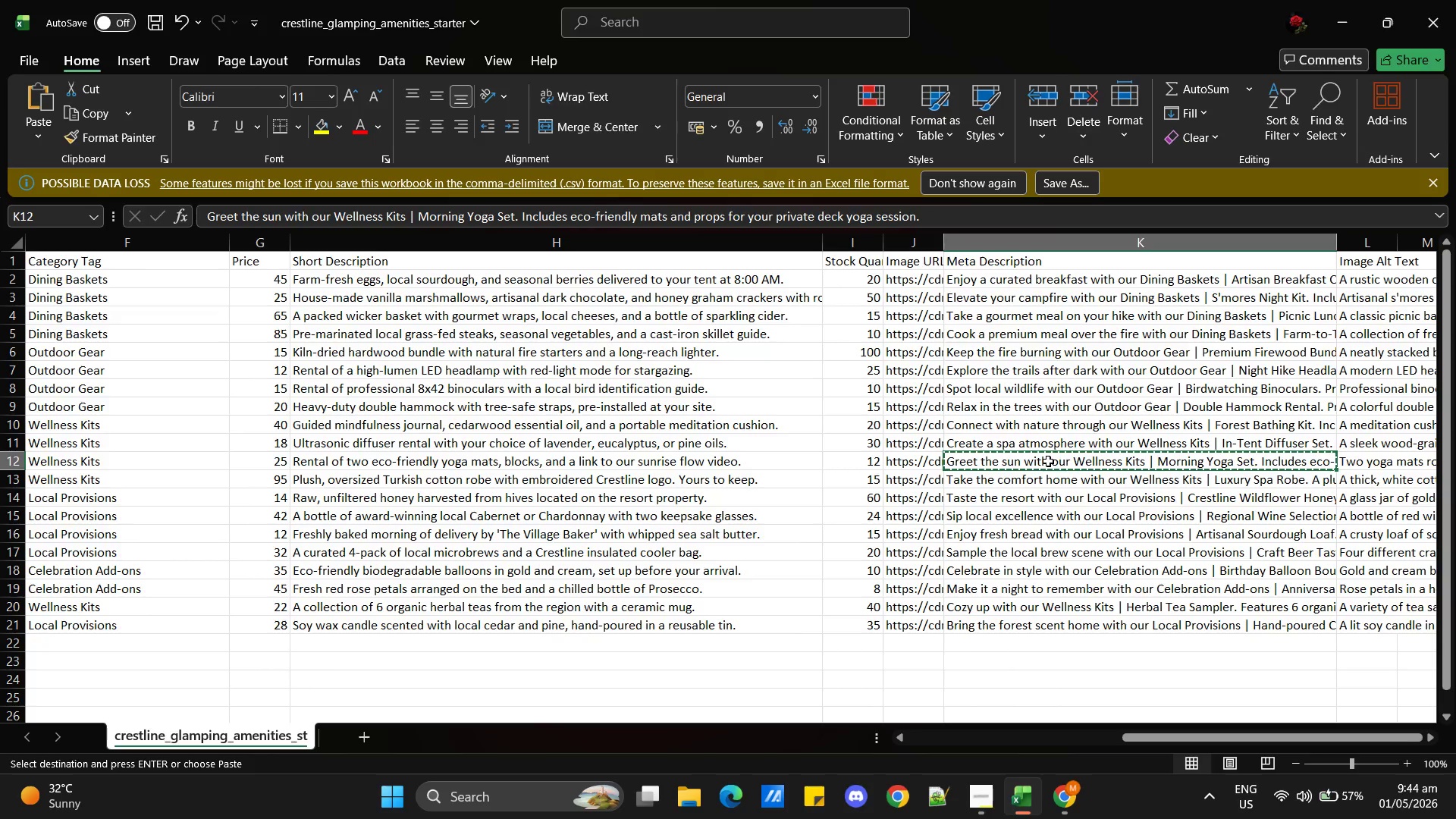 
key(Alt+Tab)
 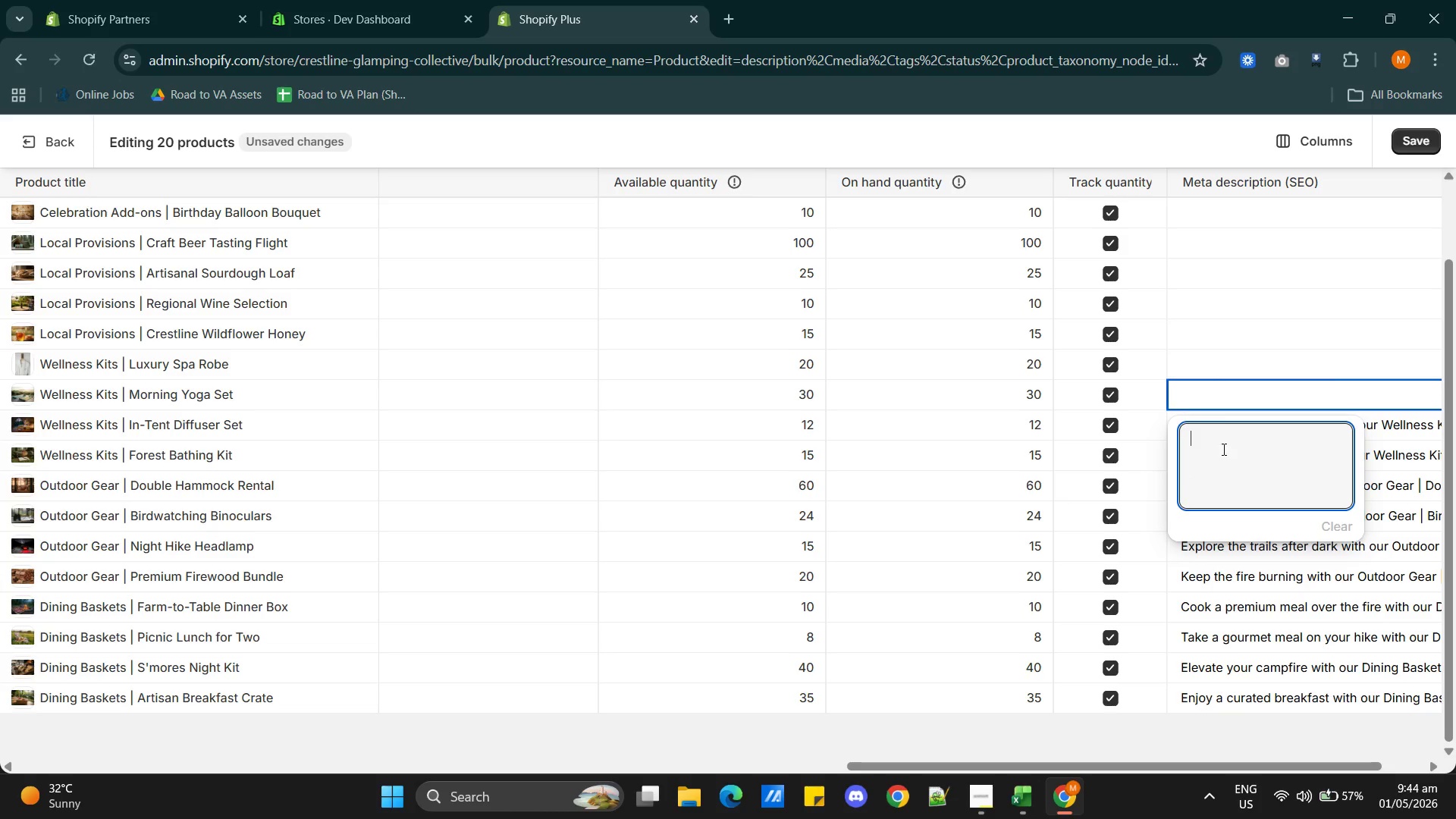 
left_click([1222, 444])
 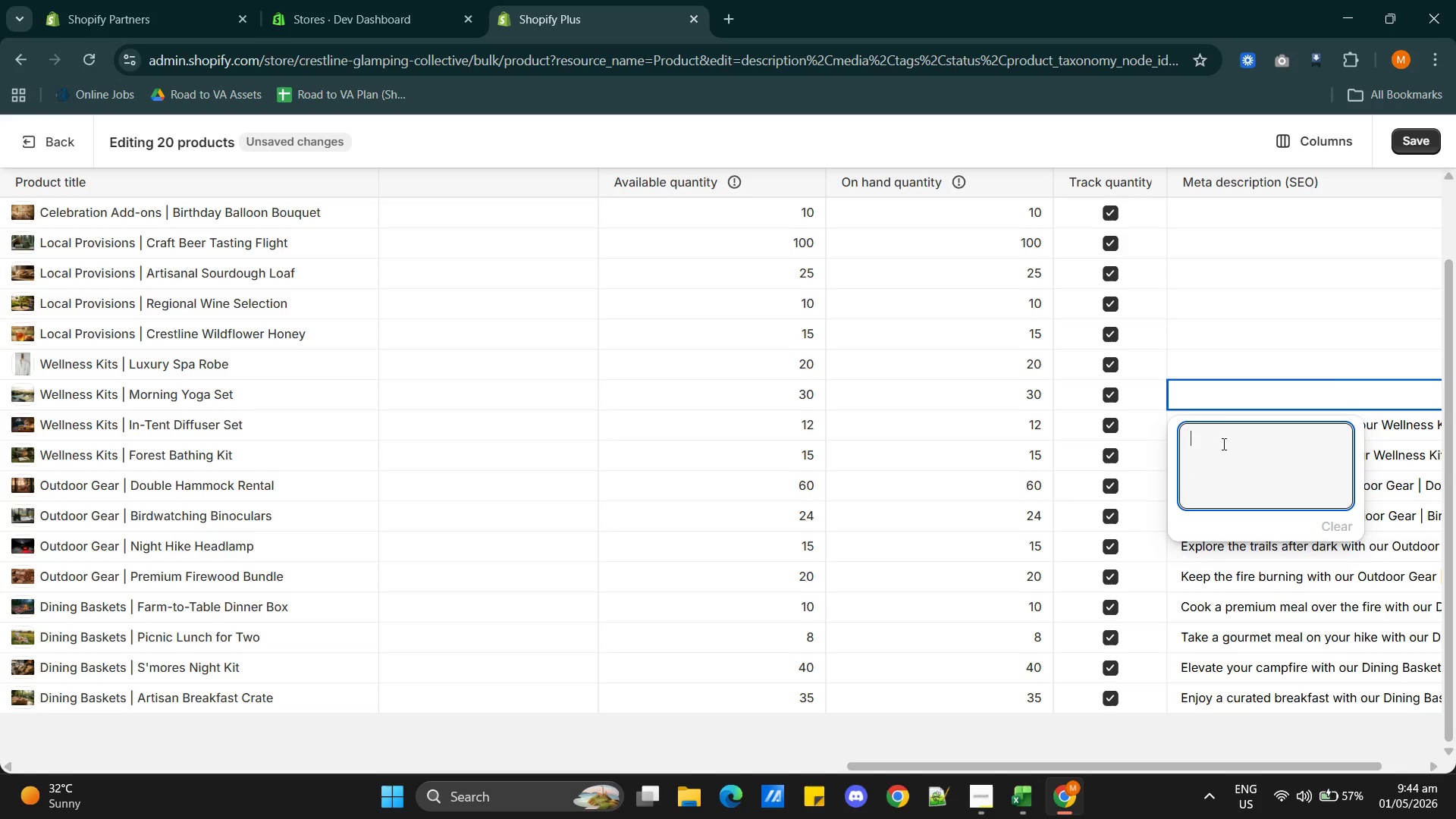 
key(Control+V)
 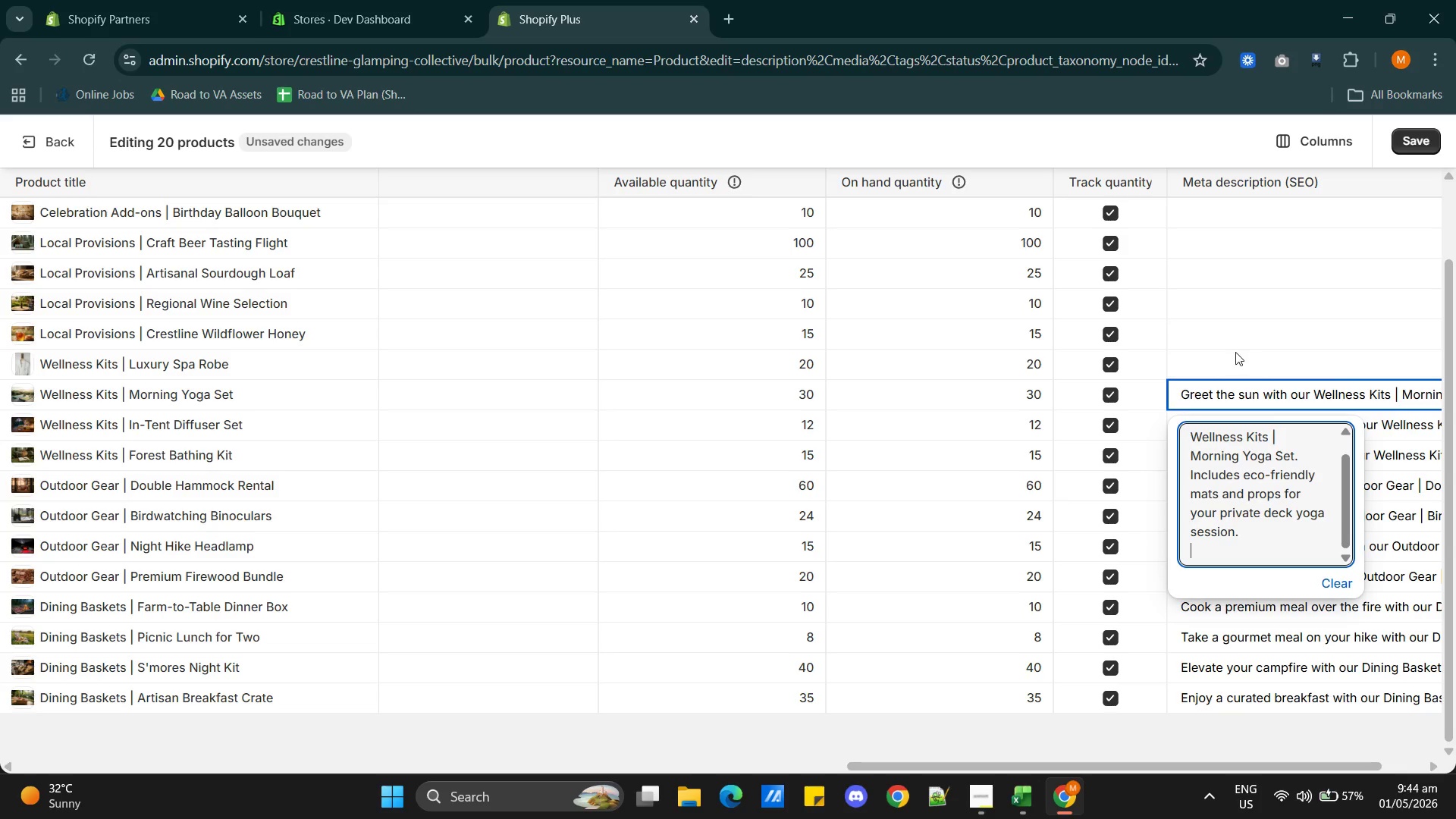 
left_click([1218, 354])
 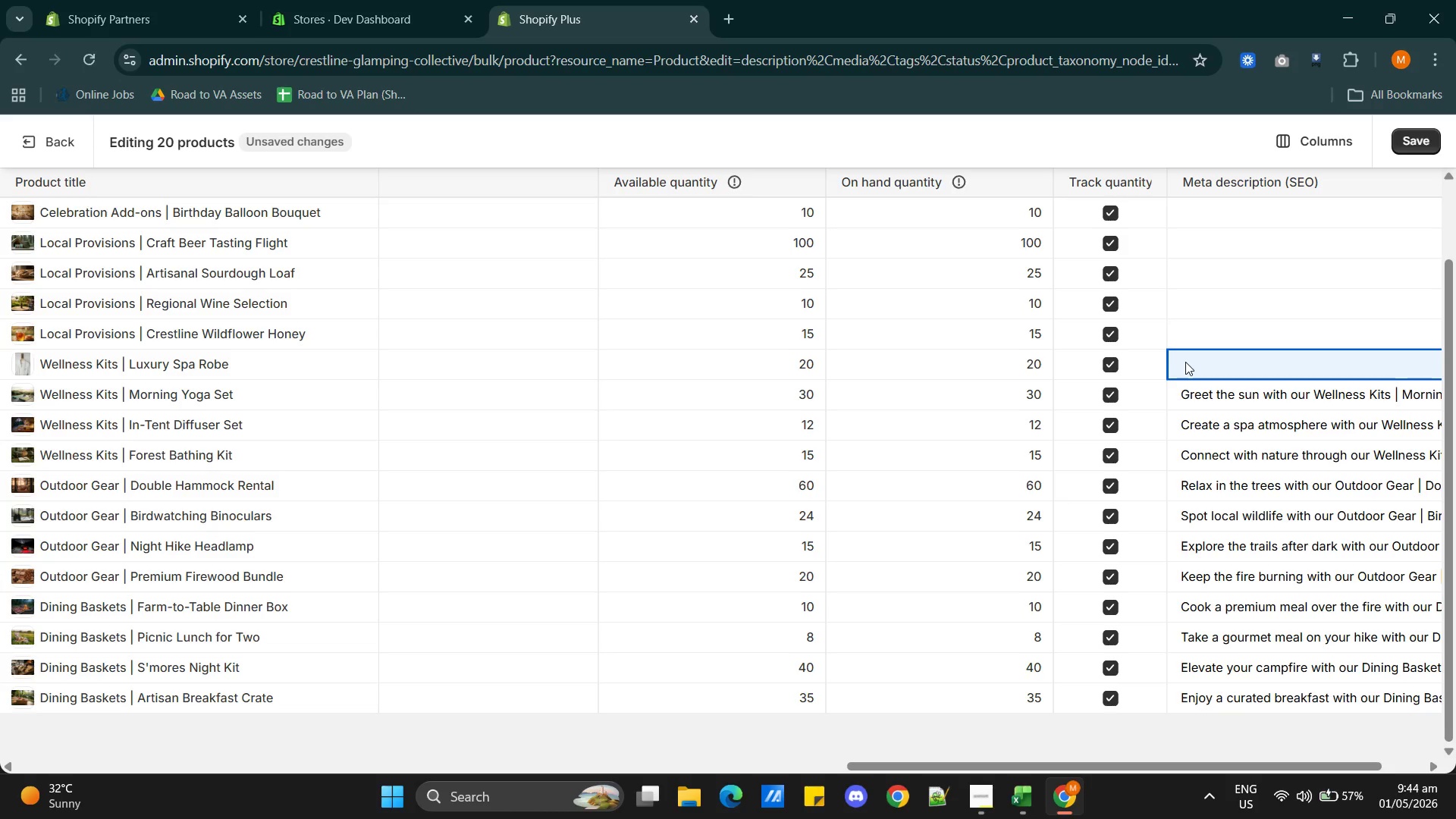 
double_click([1186, 360])
 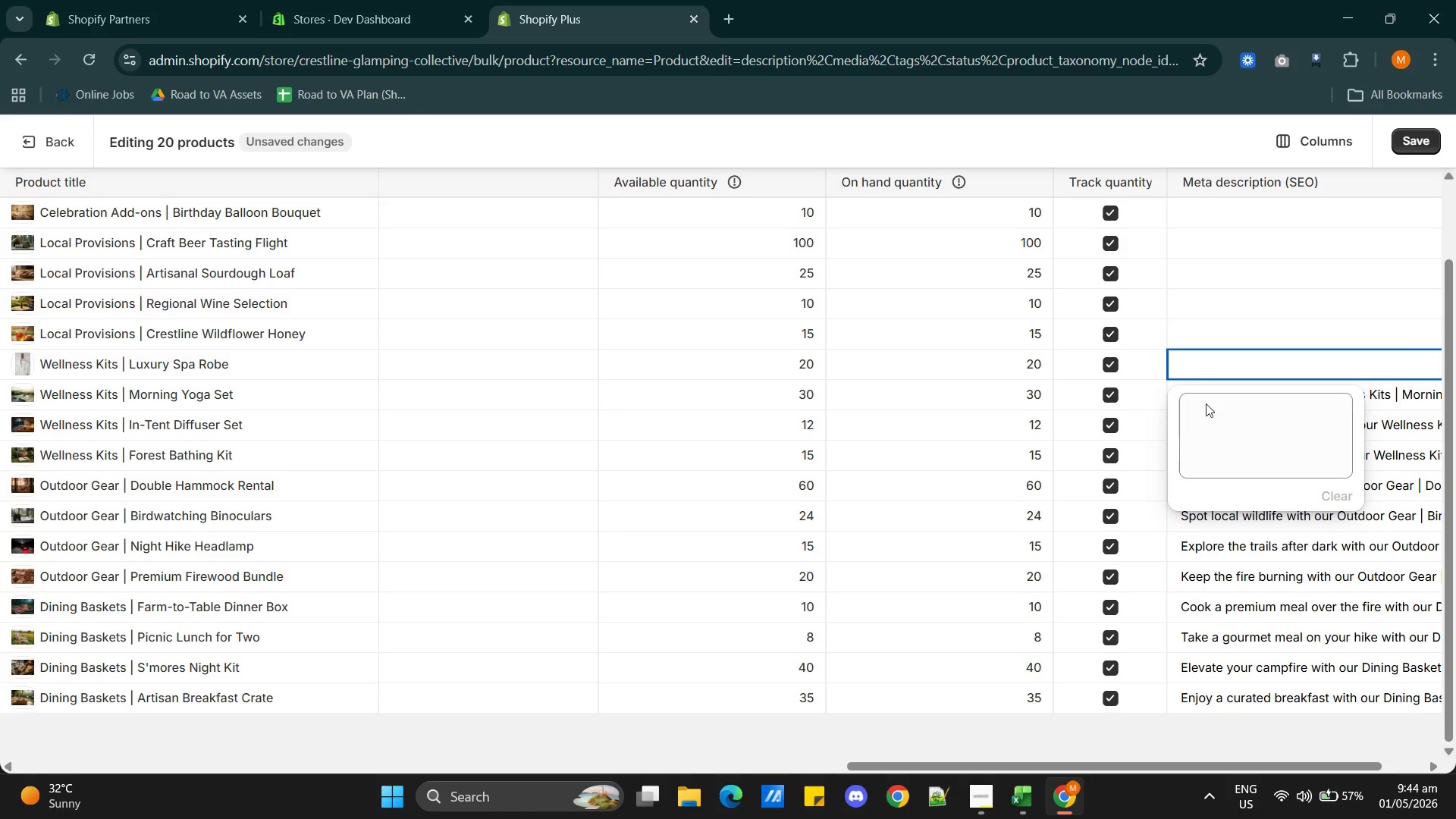 
left_click([1202, 418])
 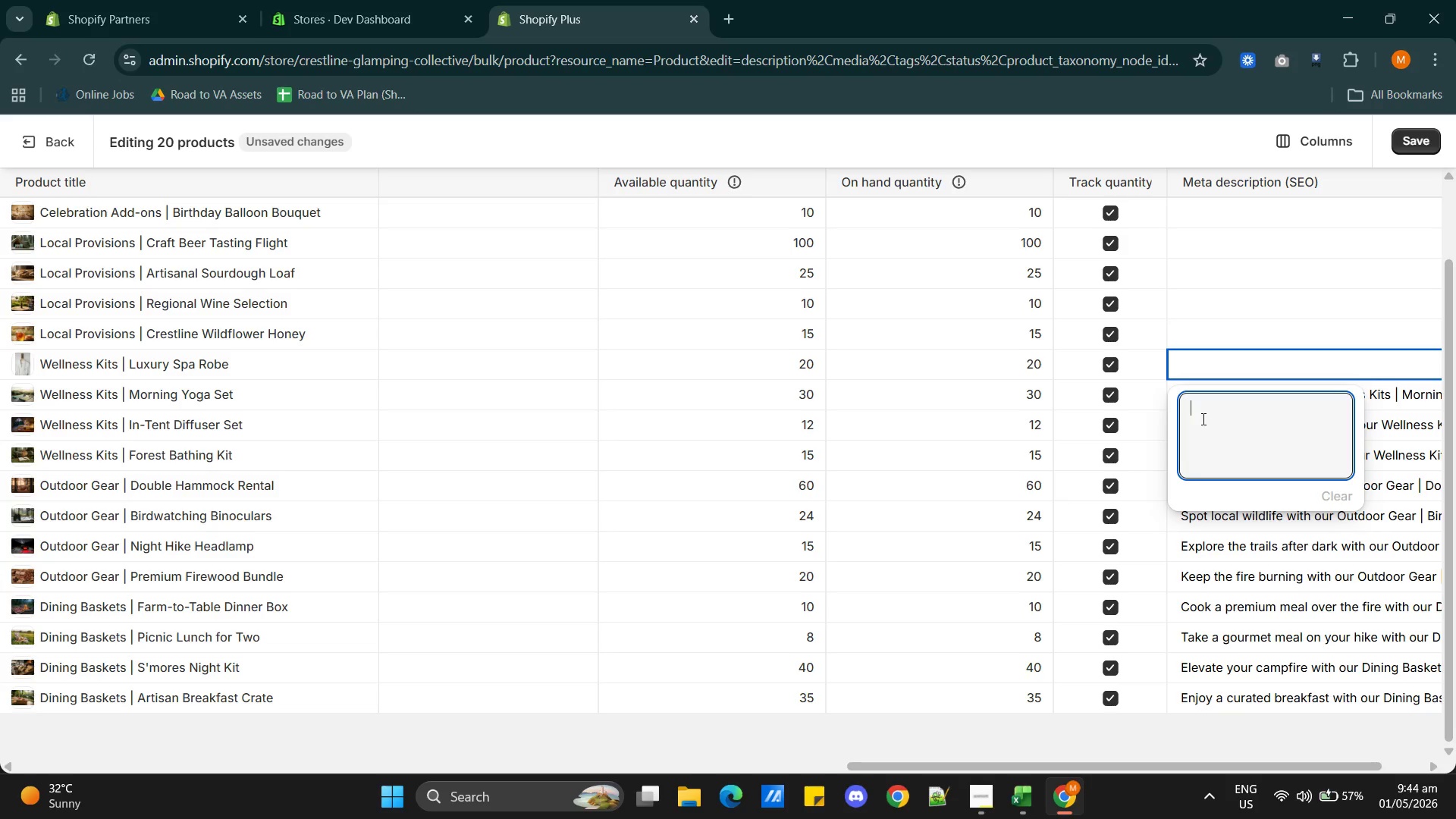 
key(Alt+AltLeft)
 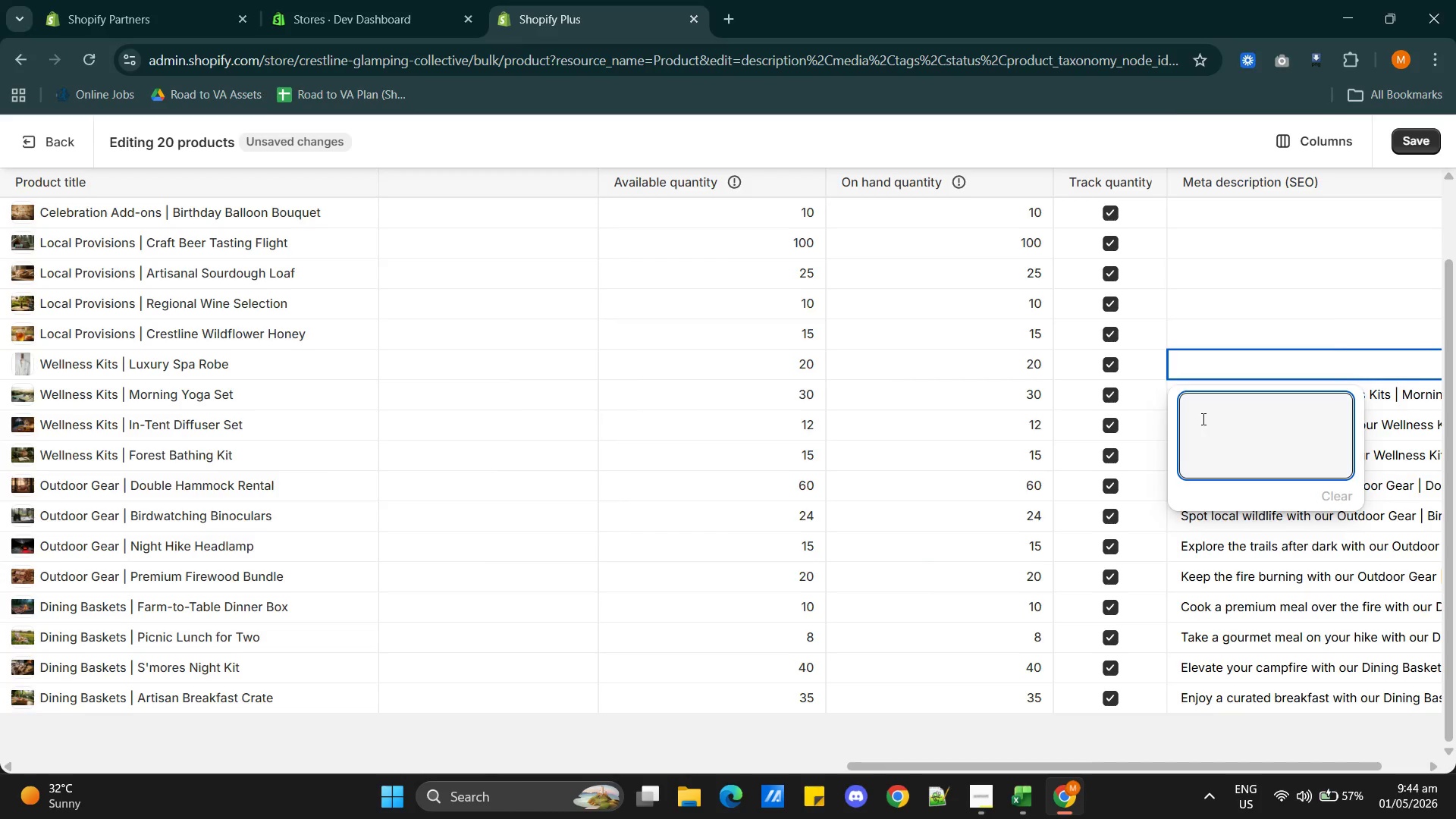 
key(Alt+Tab)
 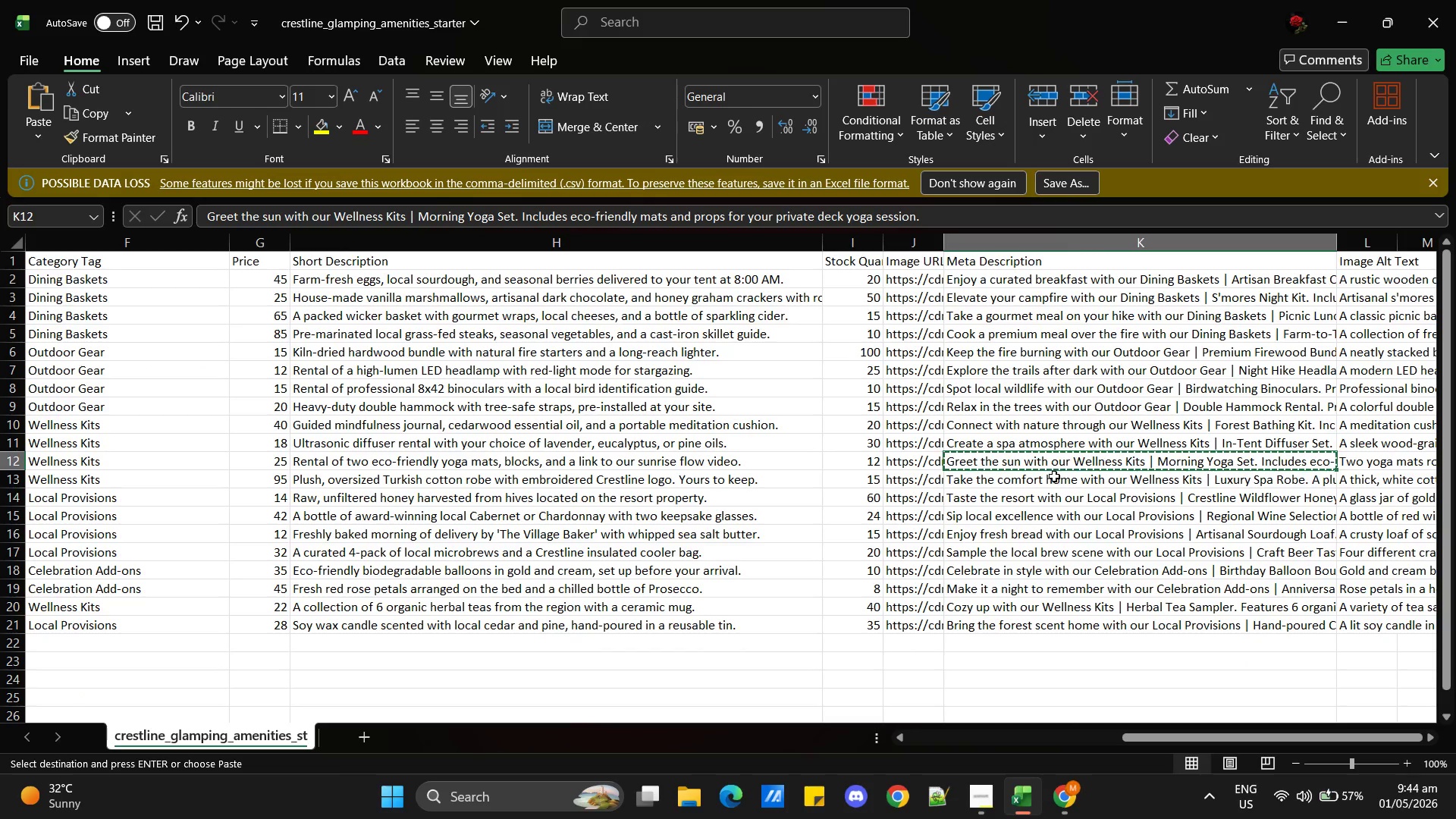 
left_click([1038, 487])
 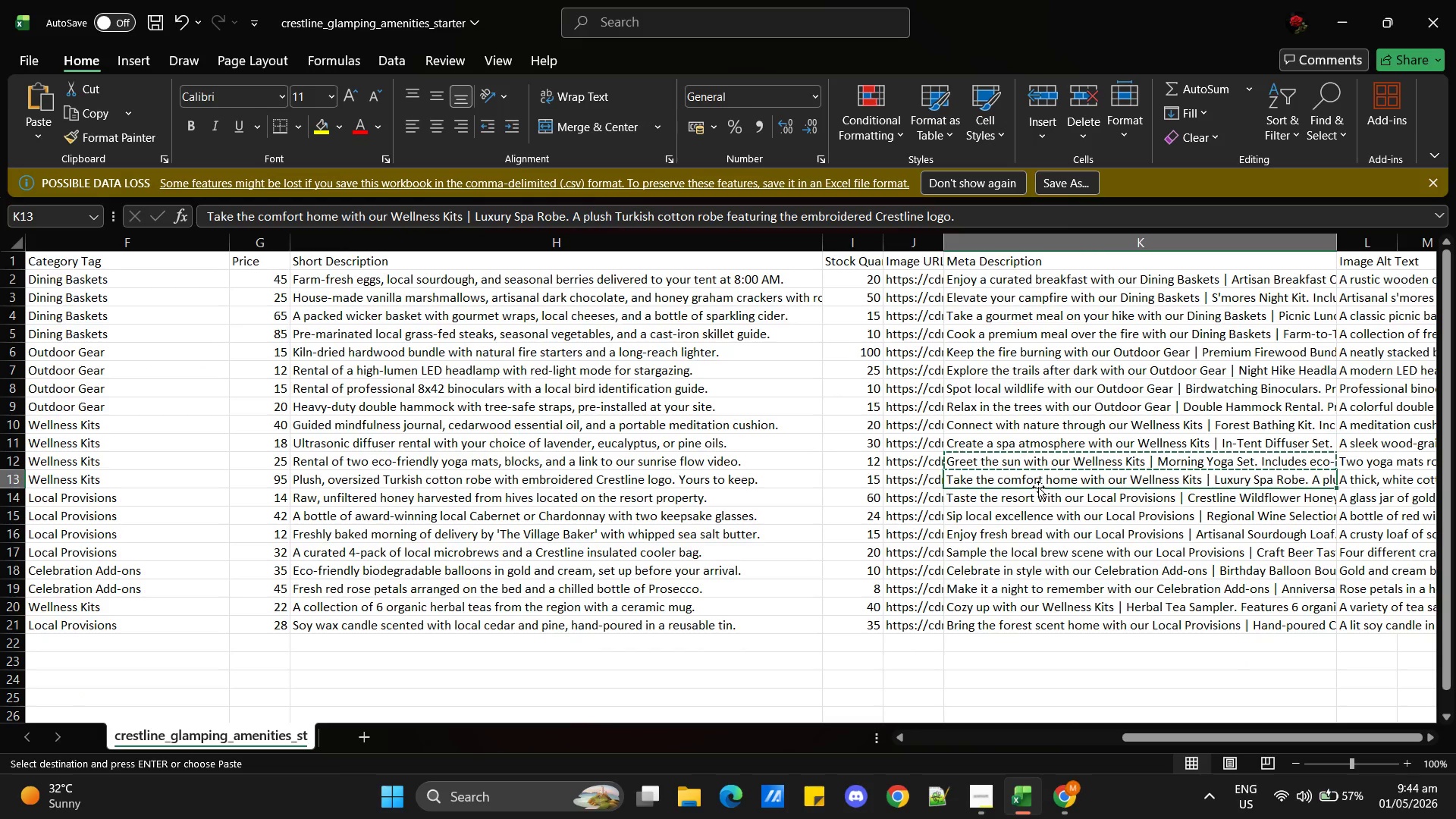 
key(Control+C)
 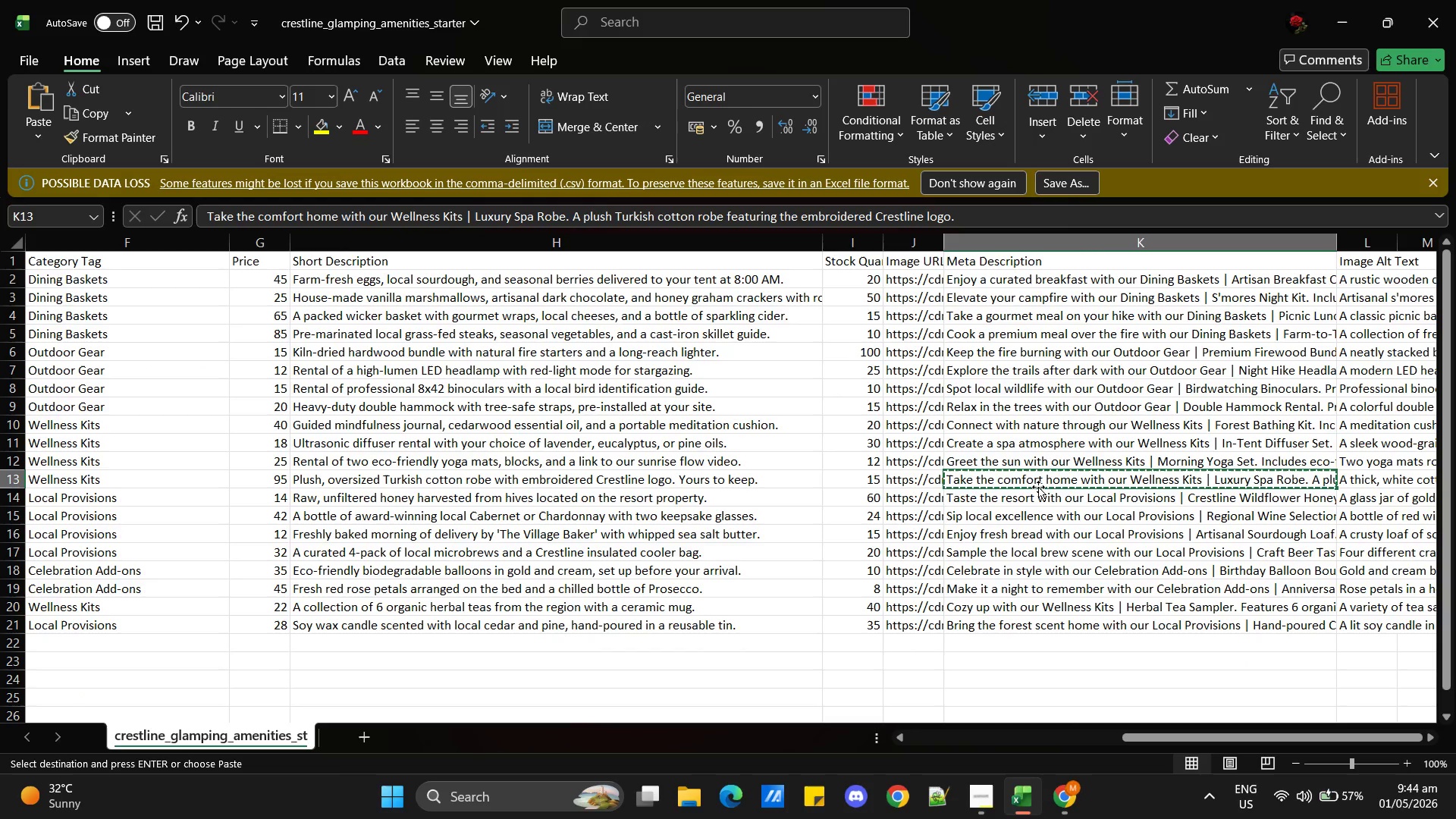 
key(Alt+Tab)
 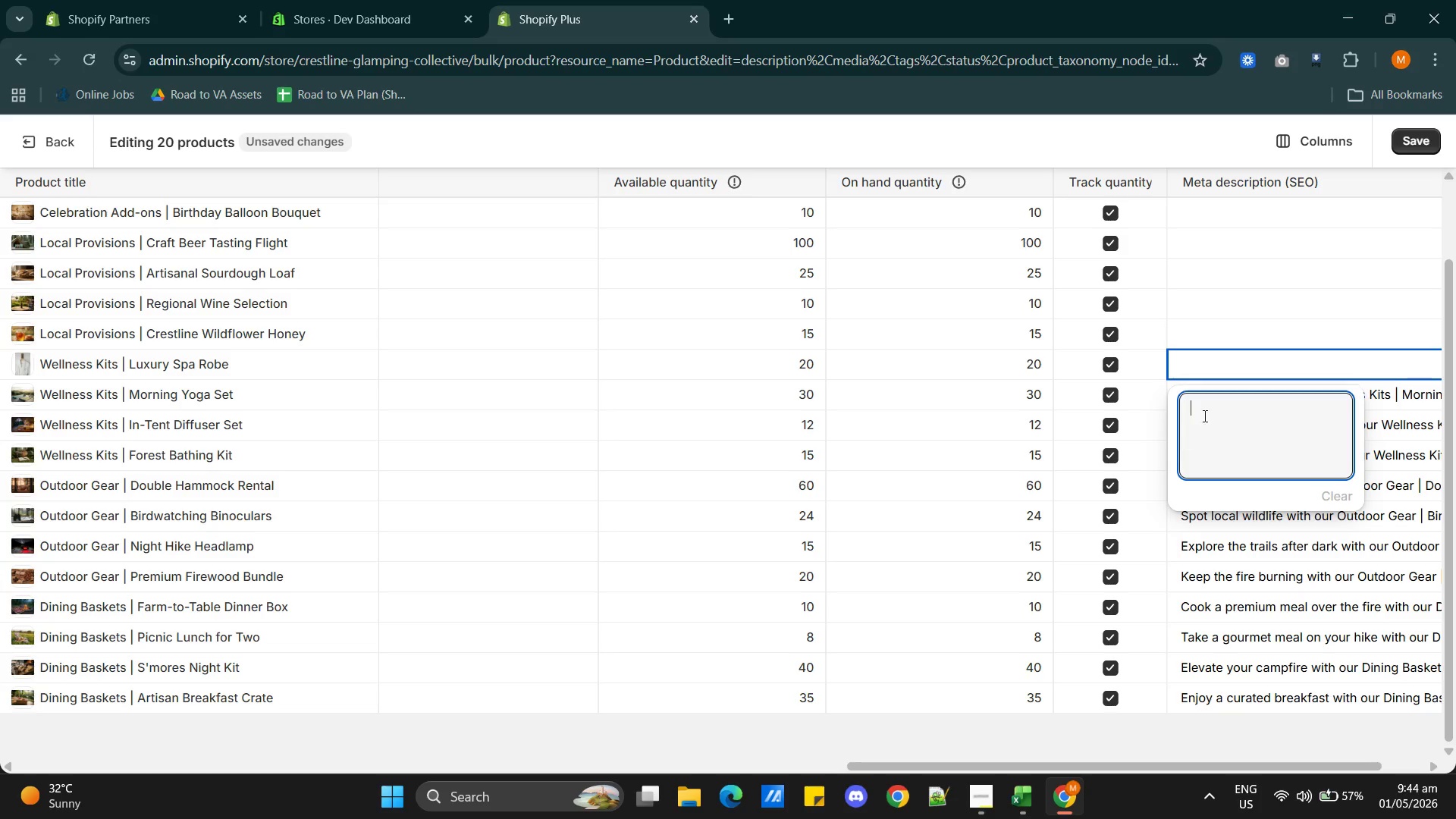 
left_click([1209, 407])
 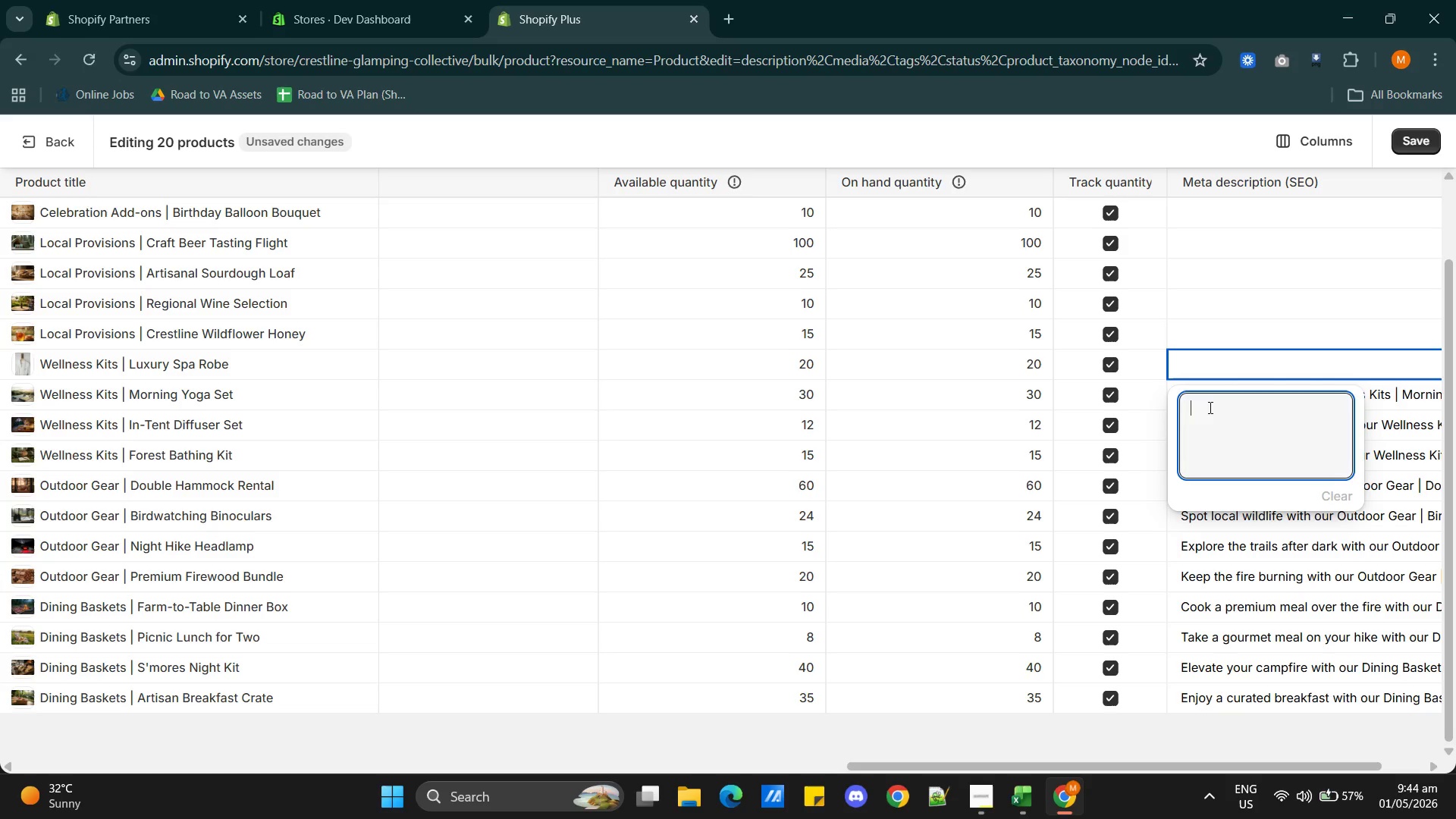 
key(Control+V)
 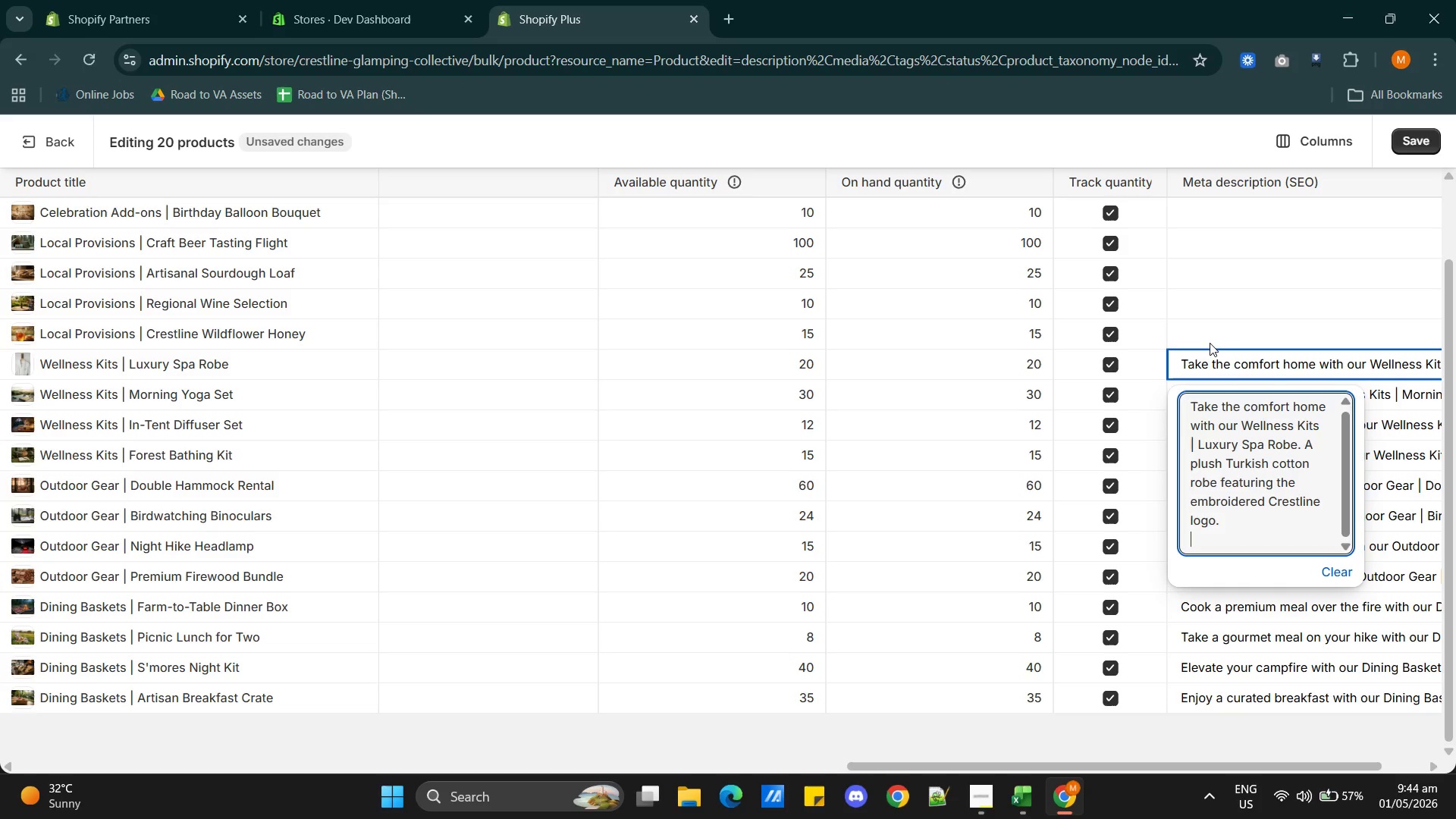 
left_click([1208, 332])
 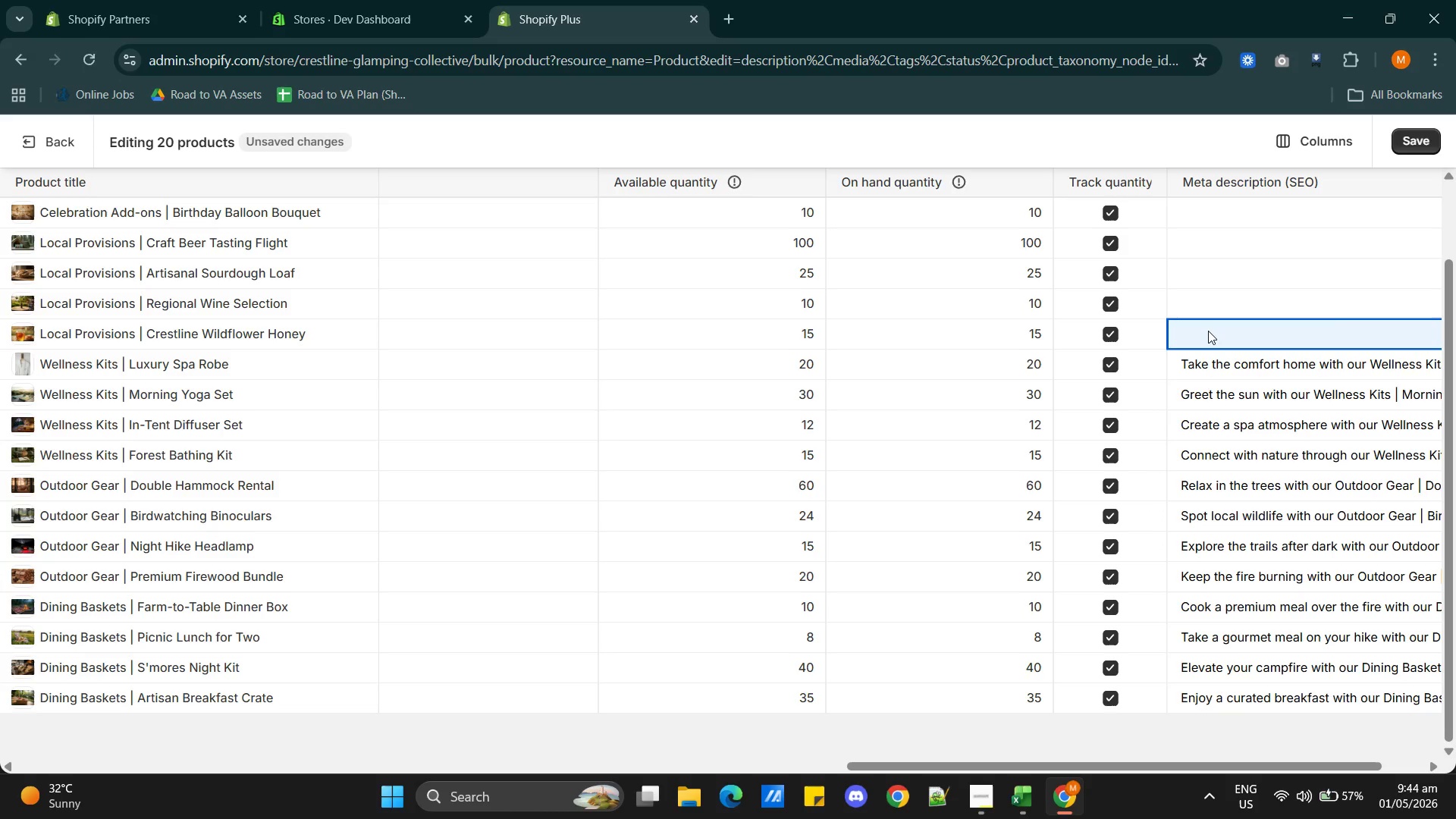 
double_click([1208, 331])
 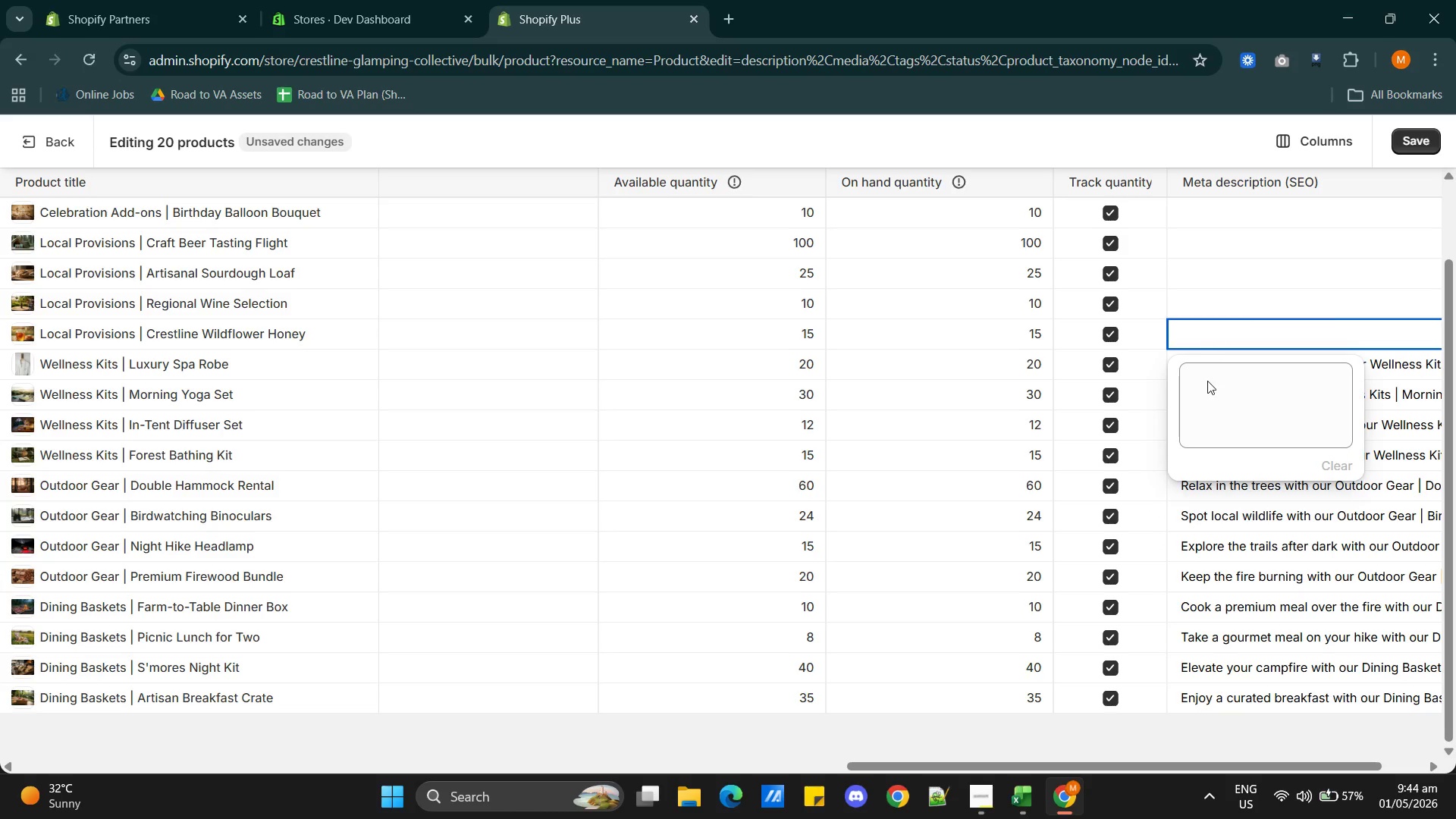 
left_click([1207, 385])
 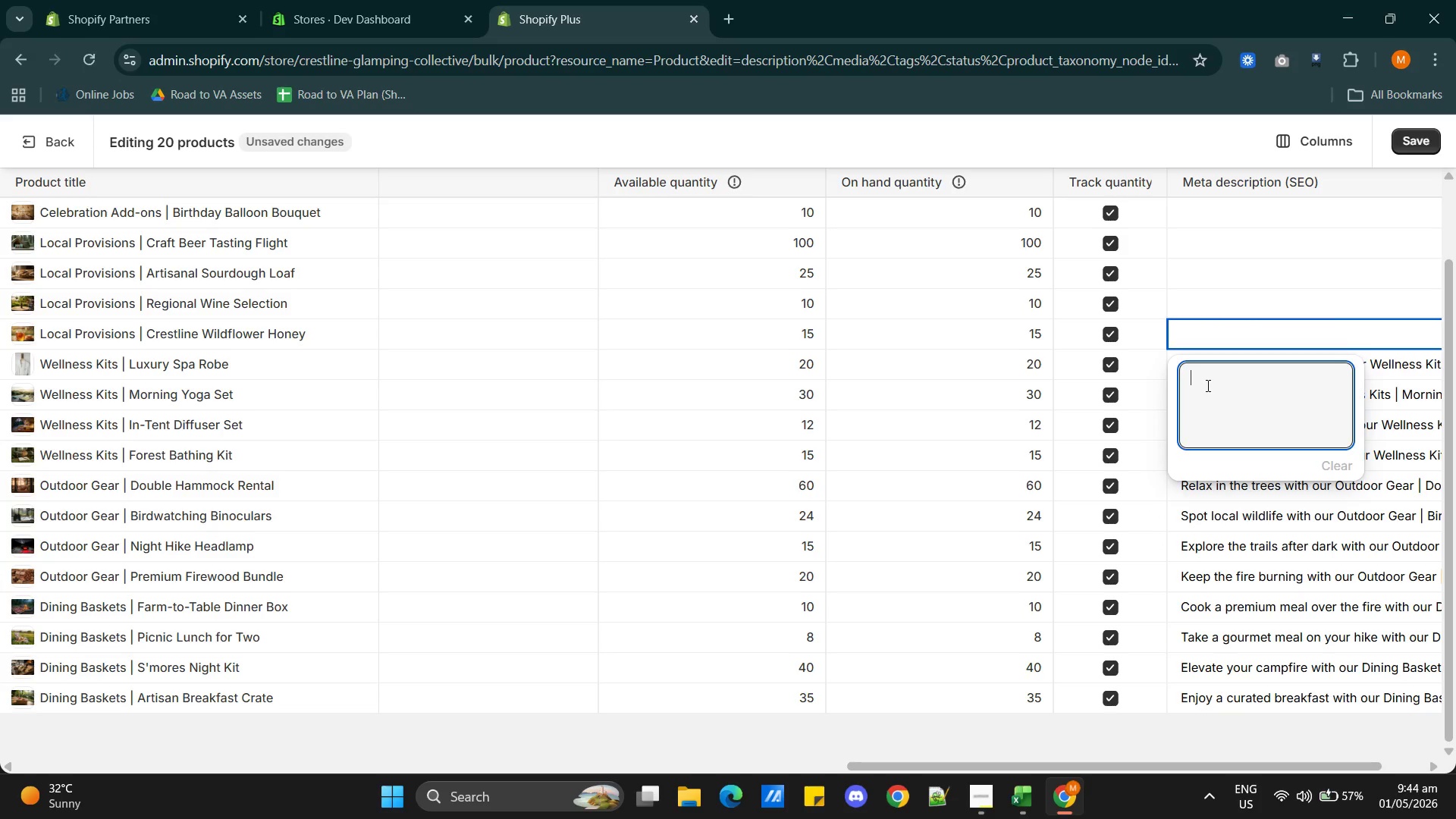 
key(Alt+AltLeft)
 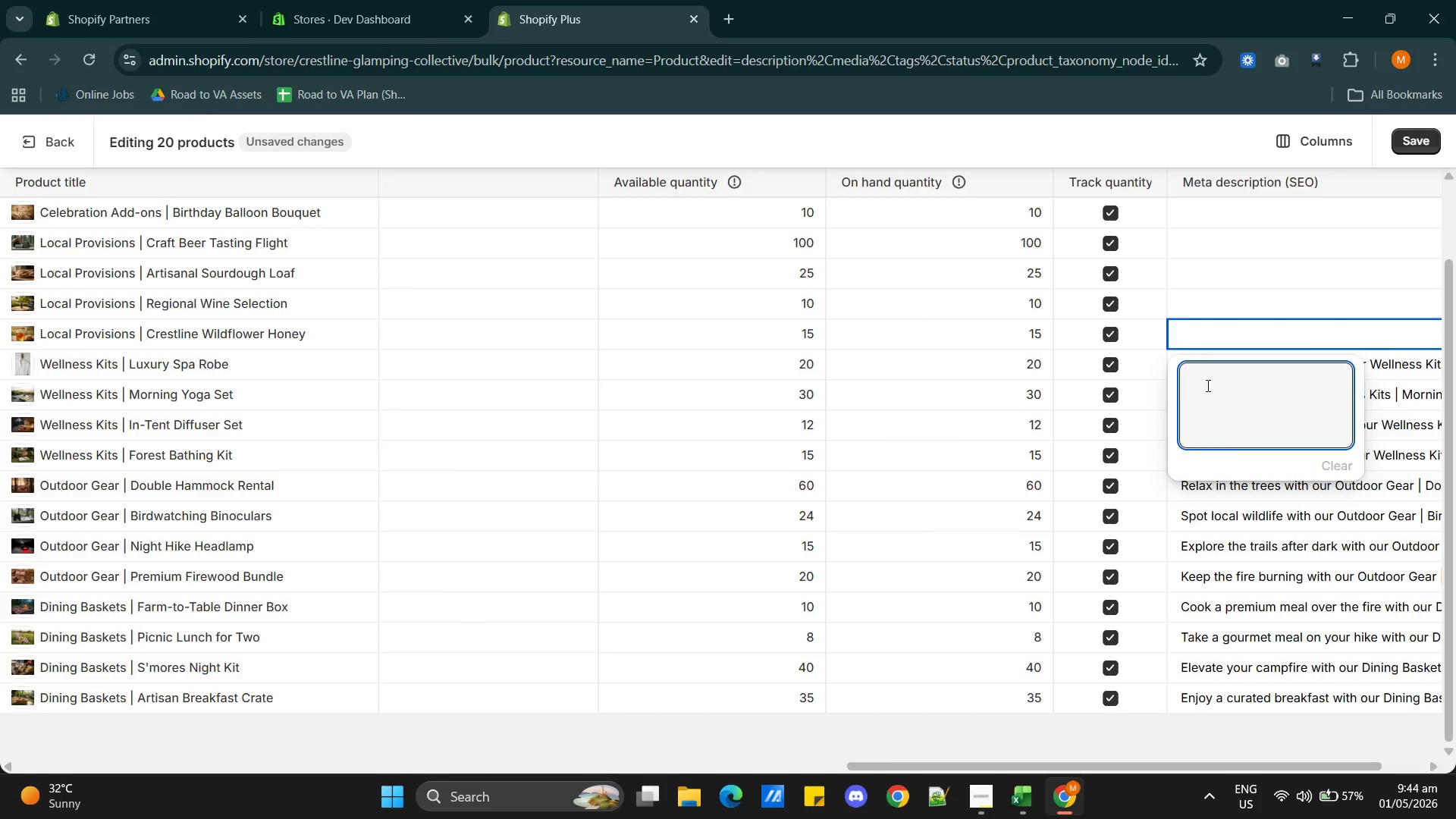 
key(Alt+Tab)
 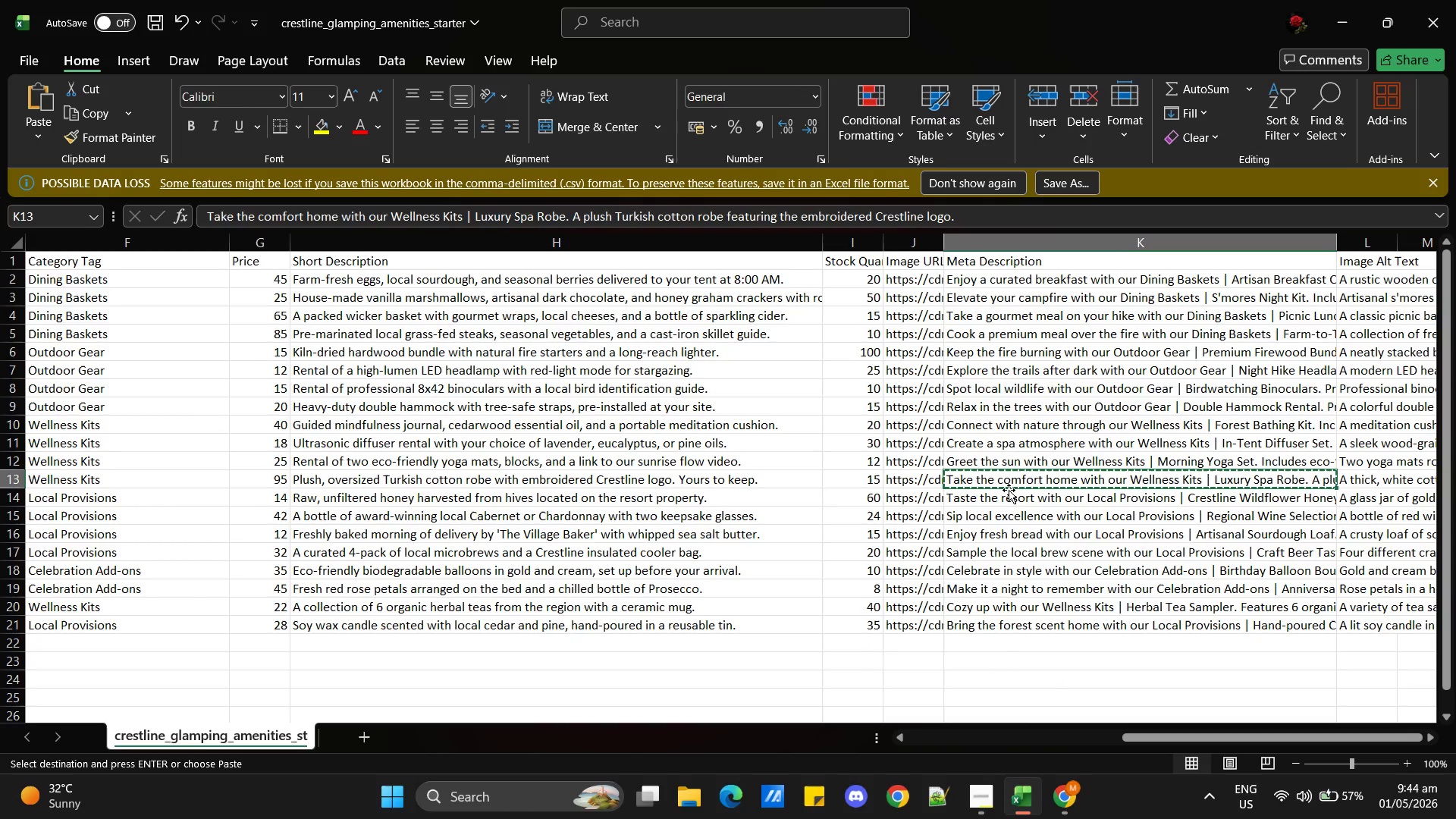 
left_click([1004, 494])
 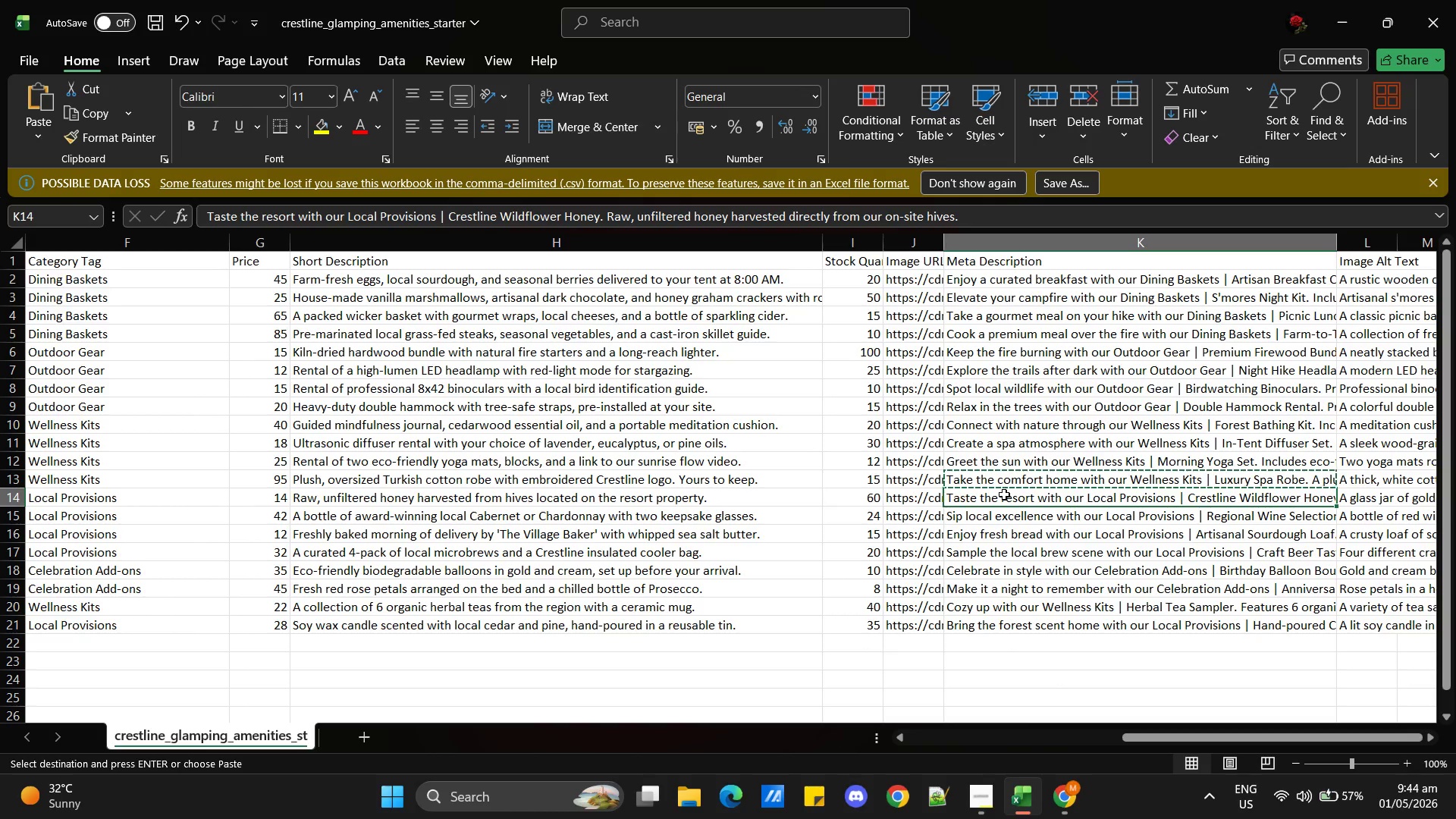 
key(Control+C)
 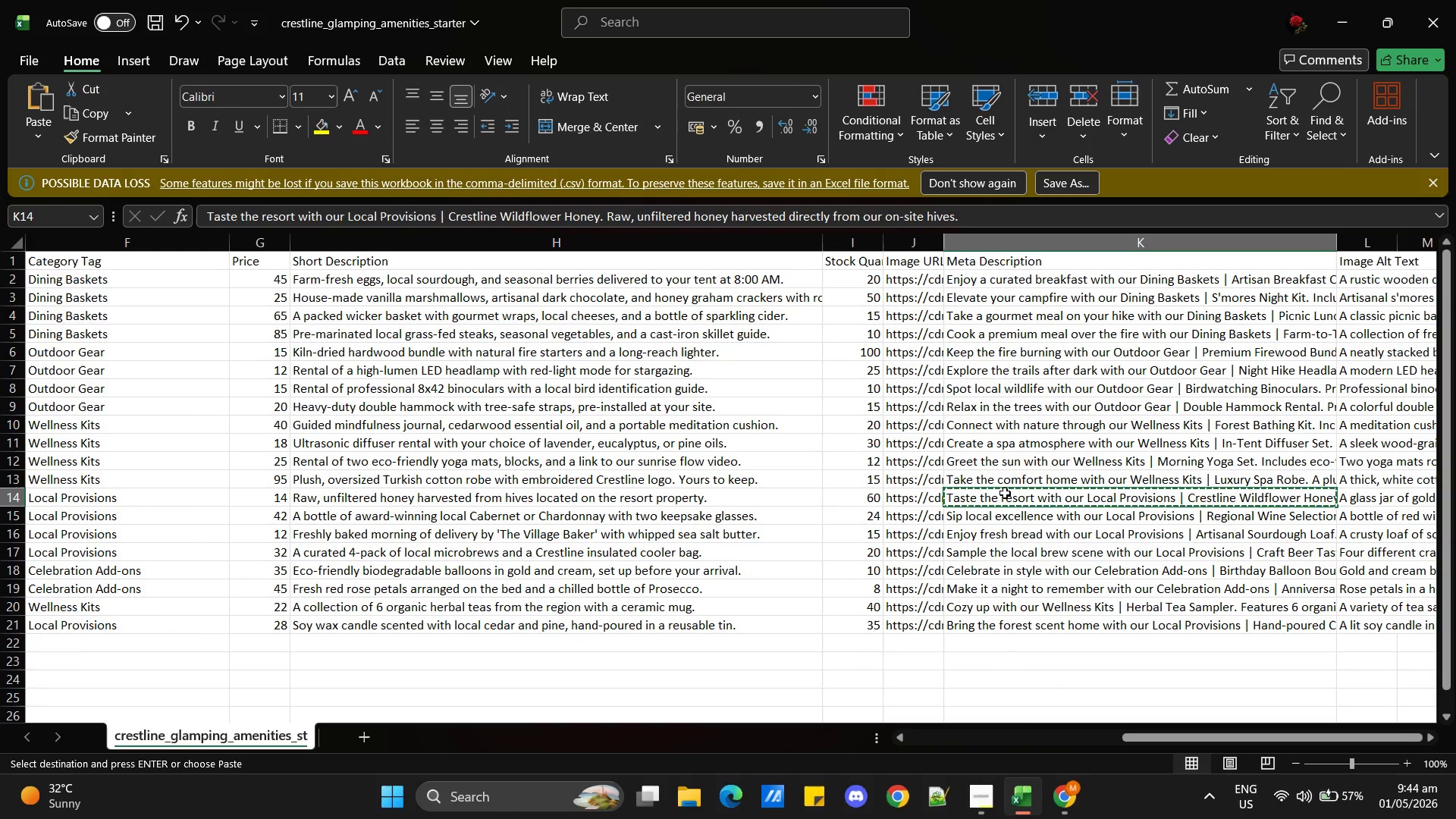 
key(Alt+Tab)
 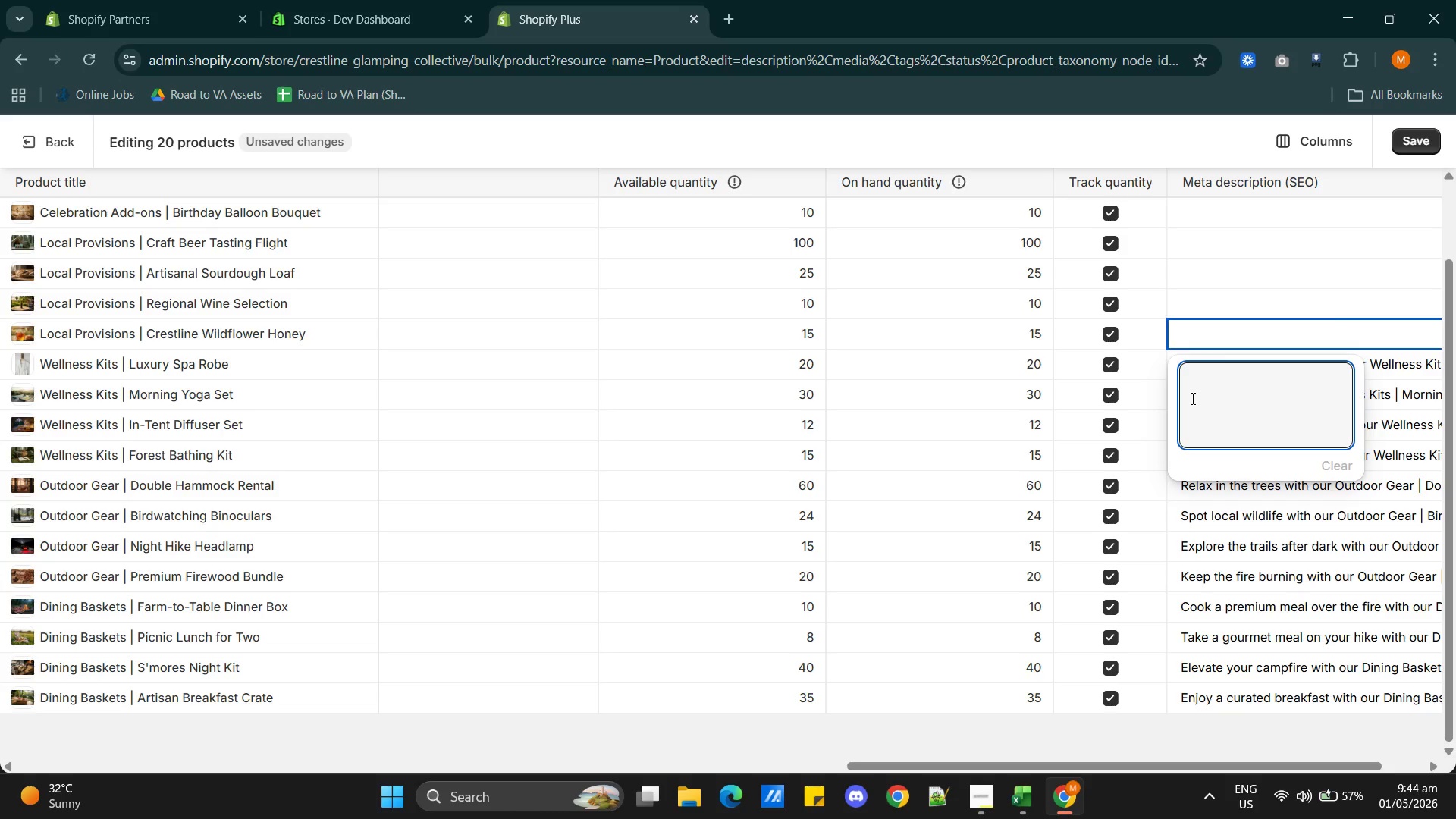 
left_click([1201, 375])
 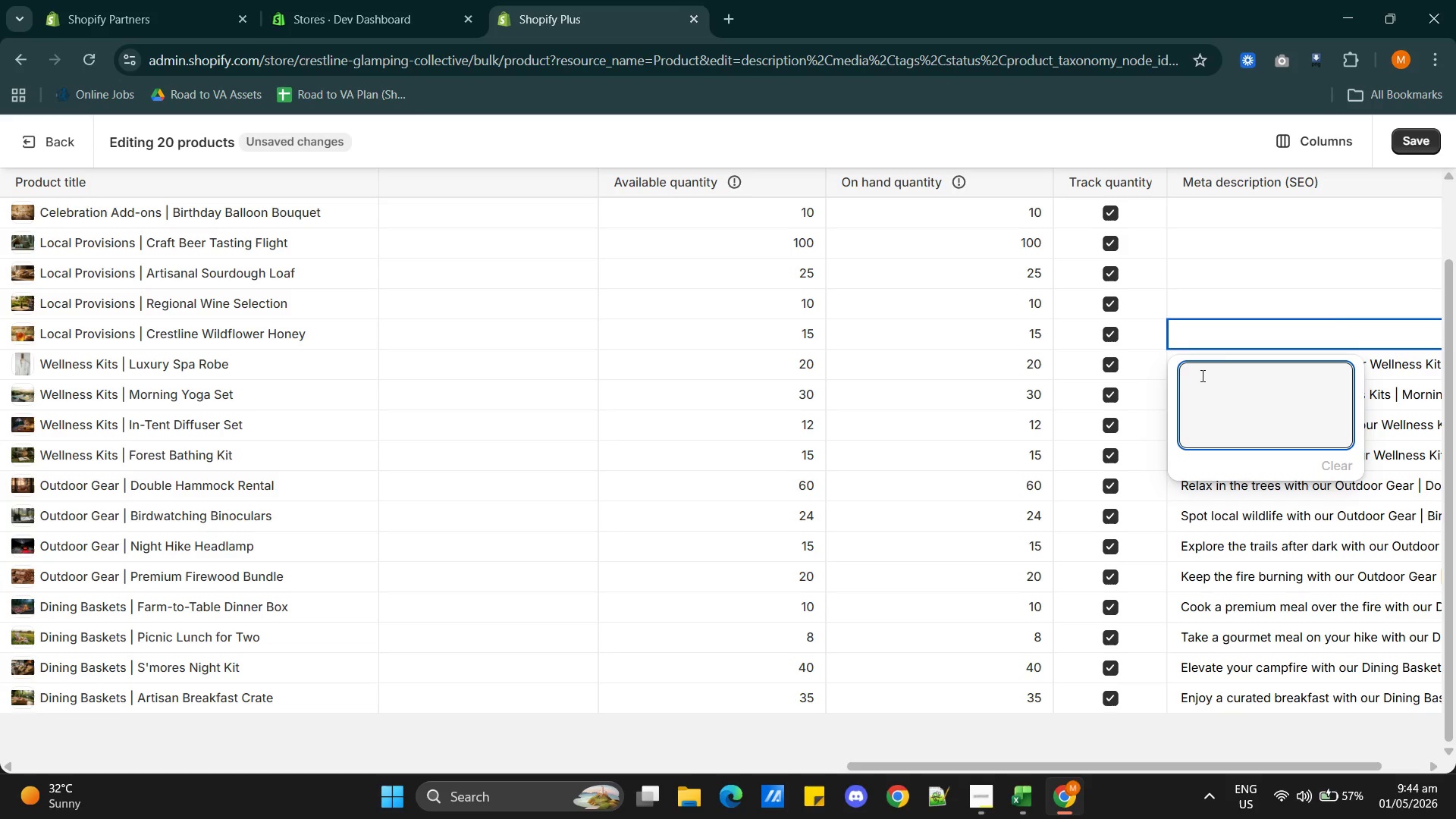 
key(Control+V)
 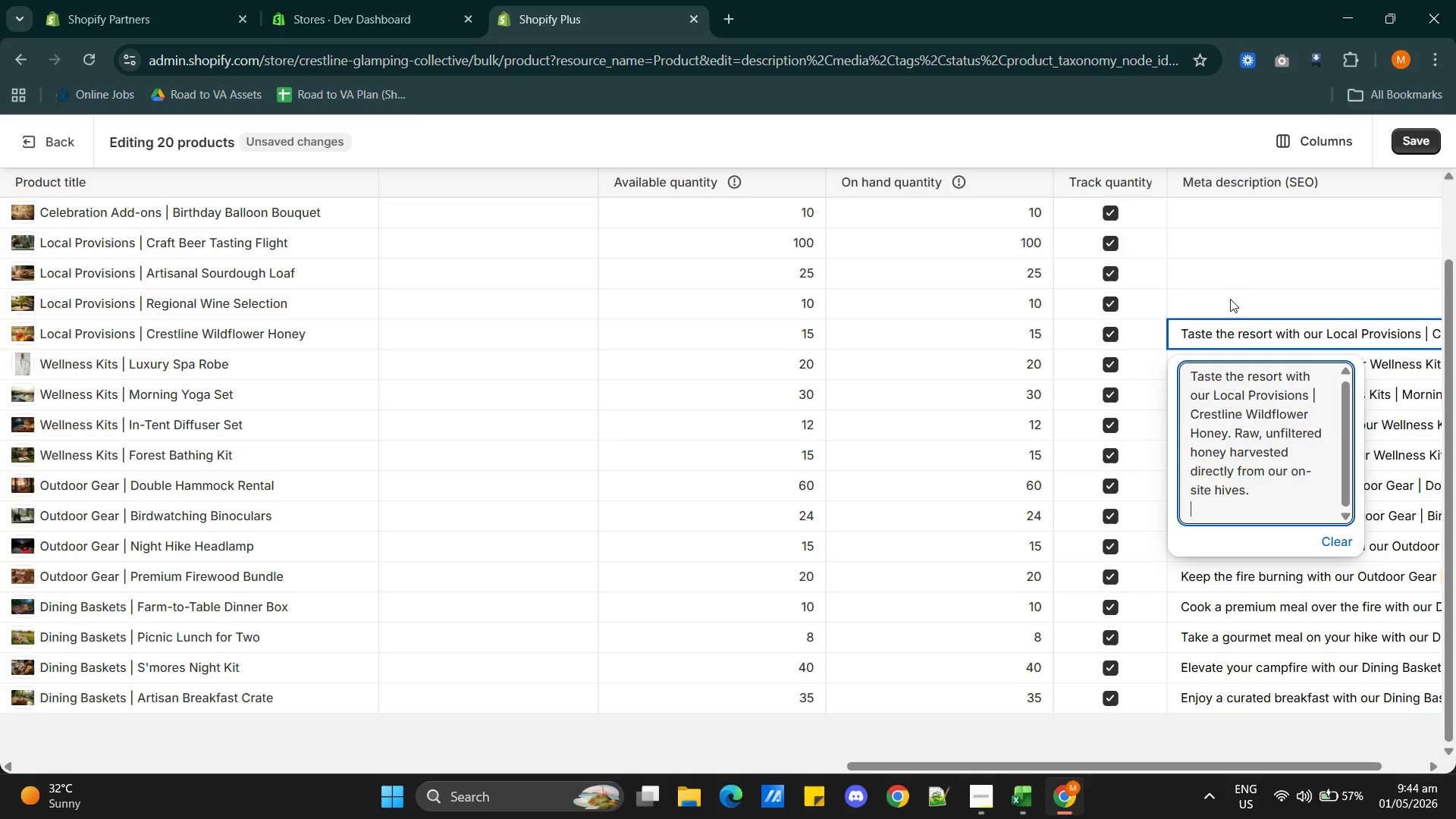 
left_click([1230, 299])
 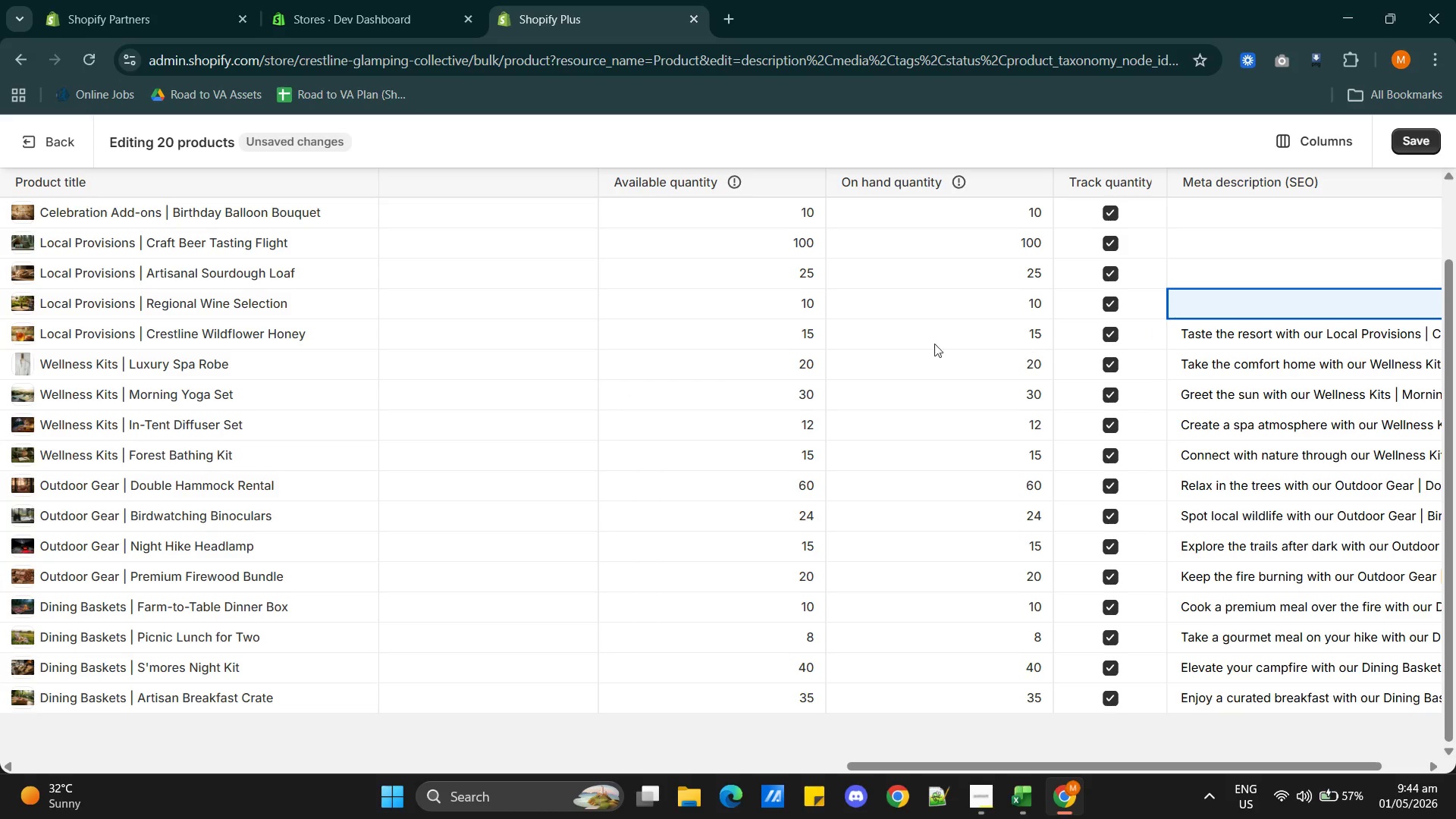 
wait(13.86)
 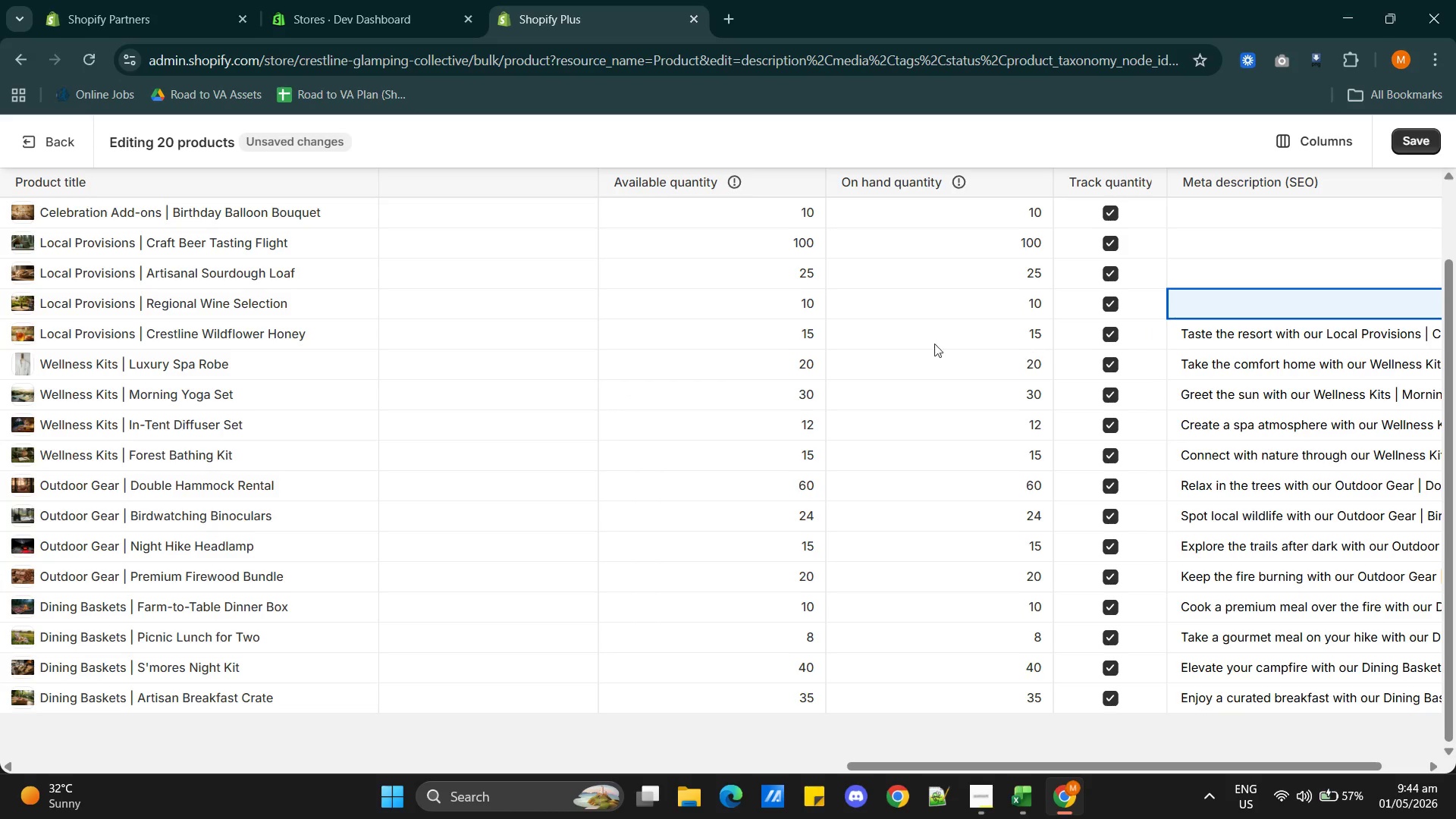 
left_click([1247, 309])
 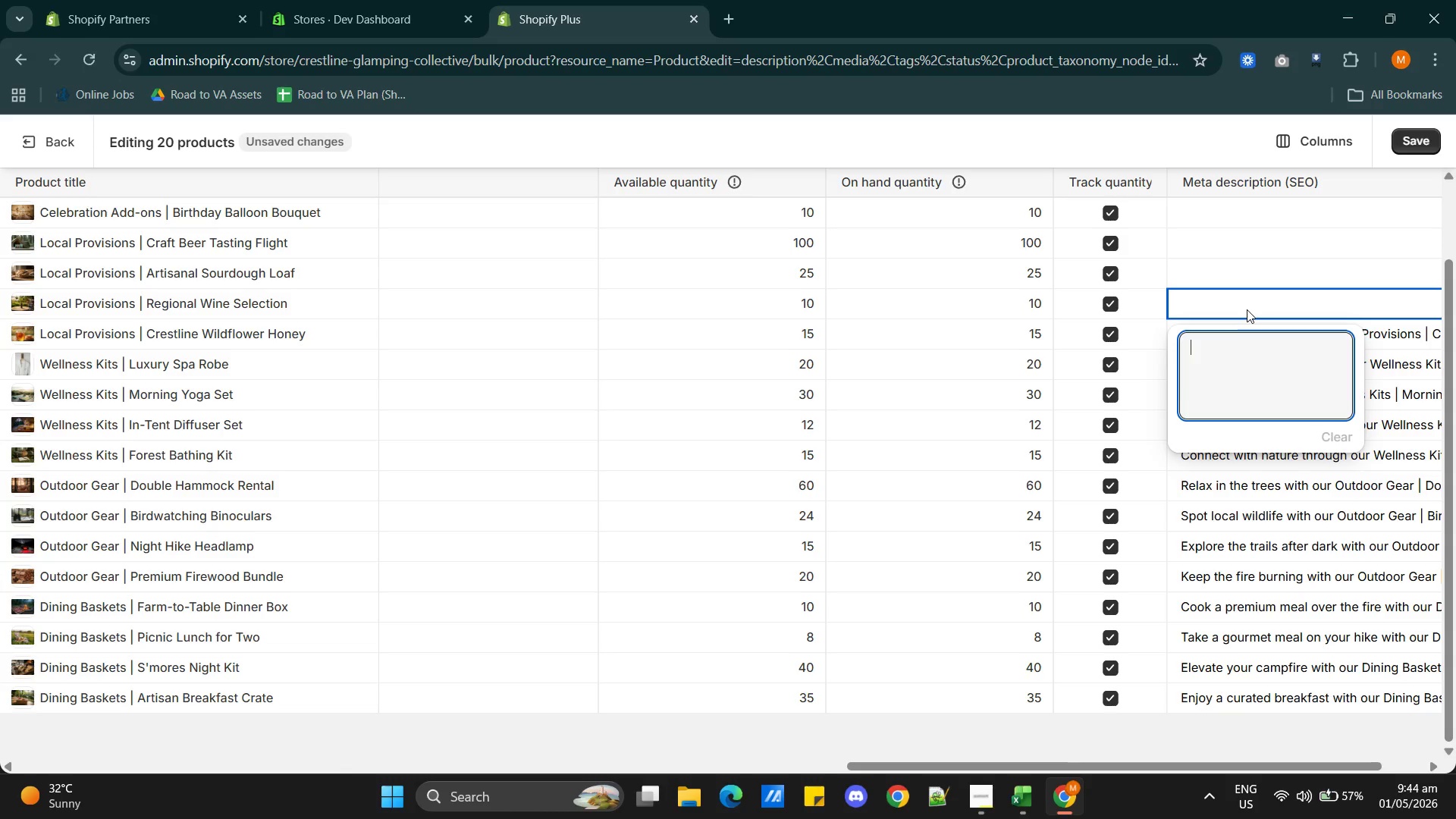 
key(Alt+AltLeft)
 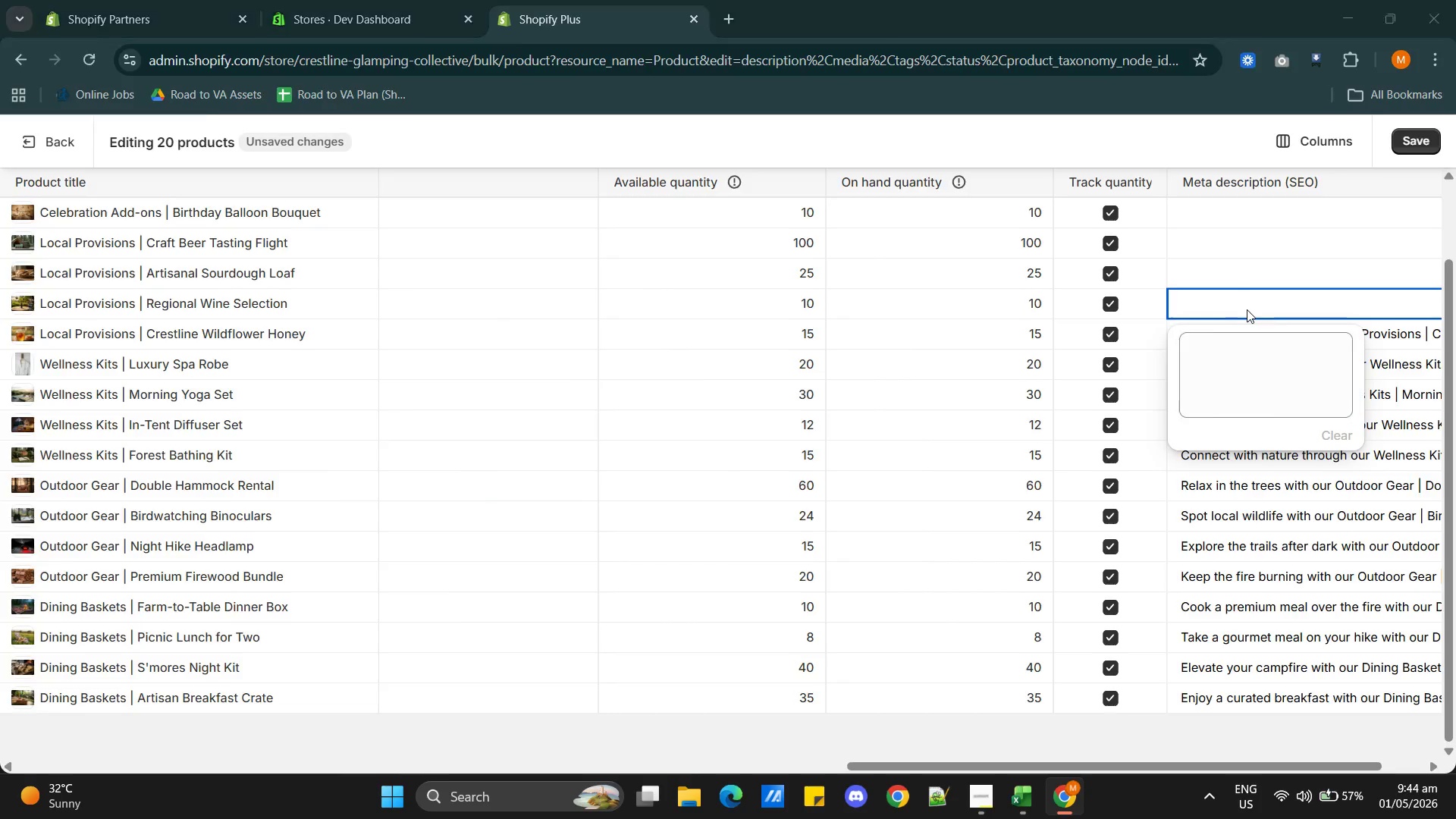 
key(Alt+Tab)
 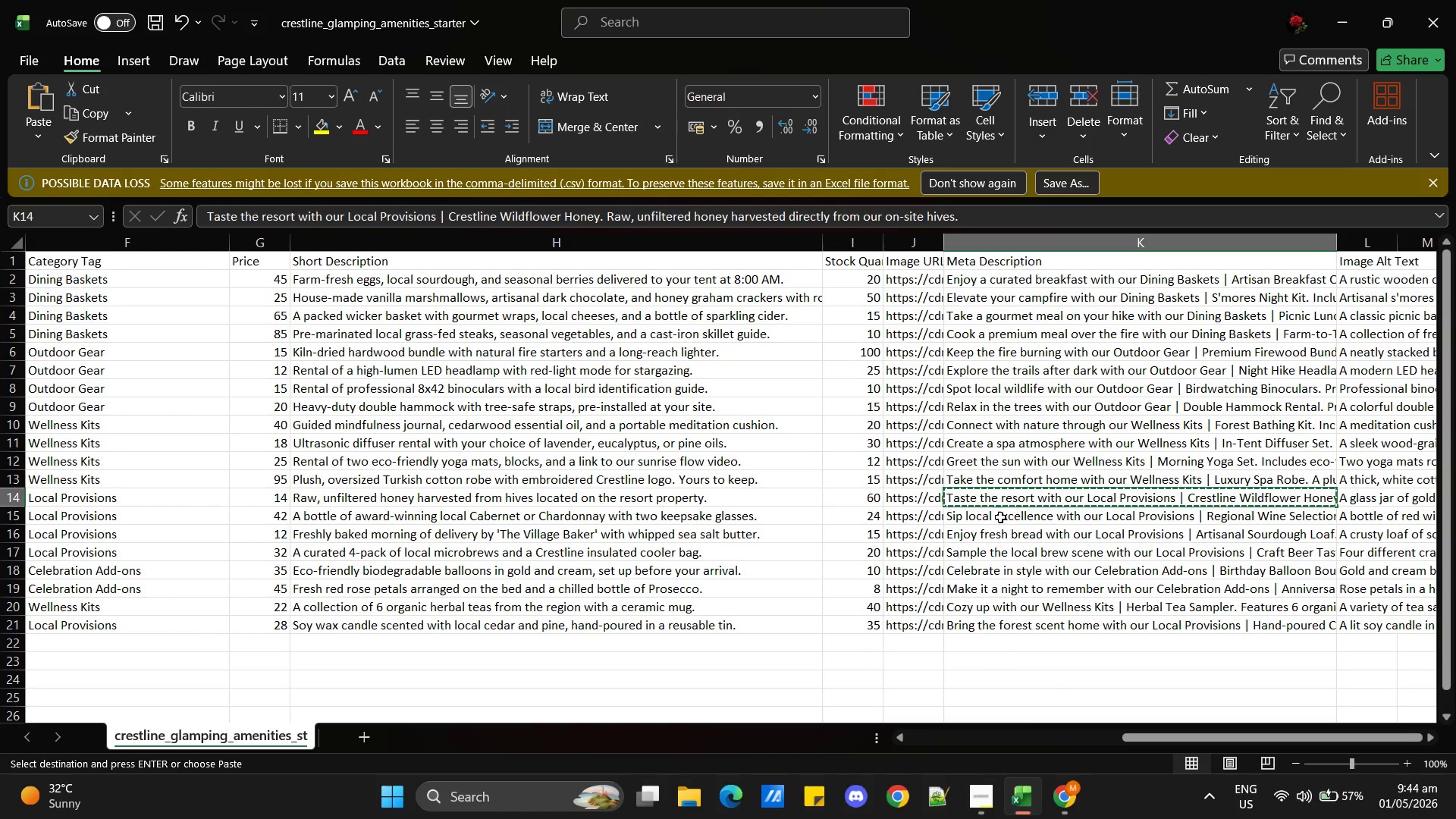 
left_click([999, 519])
 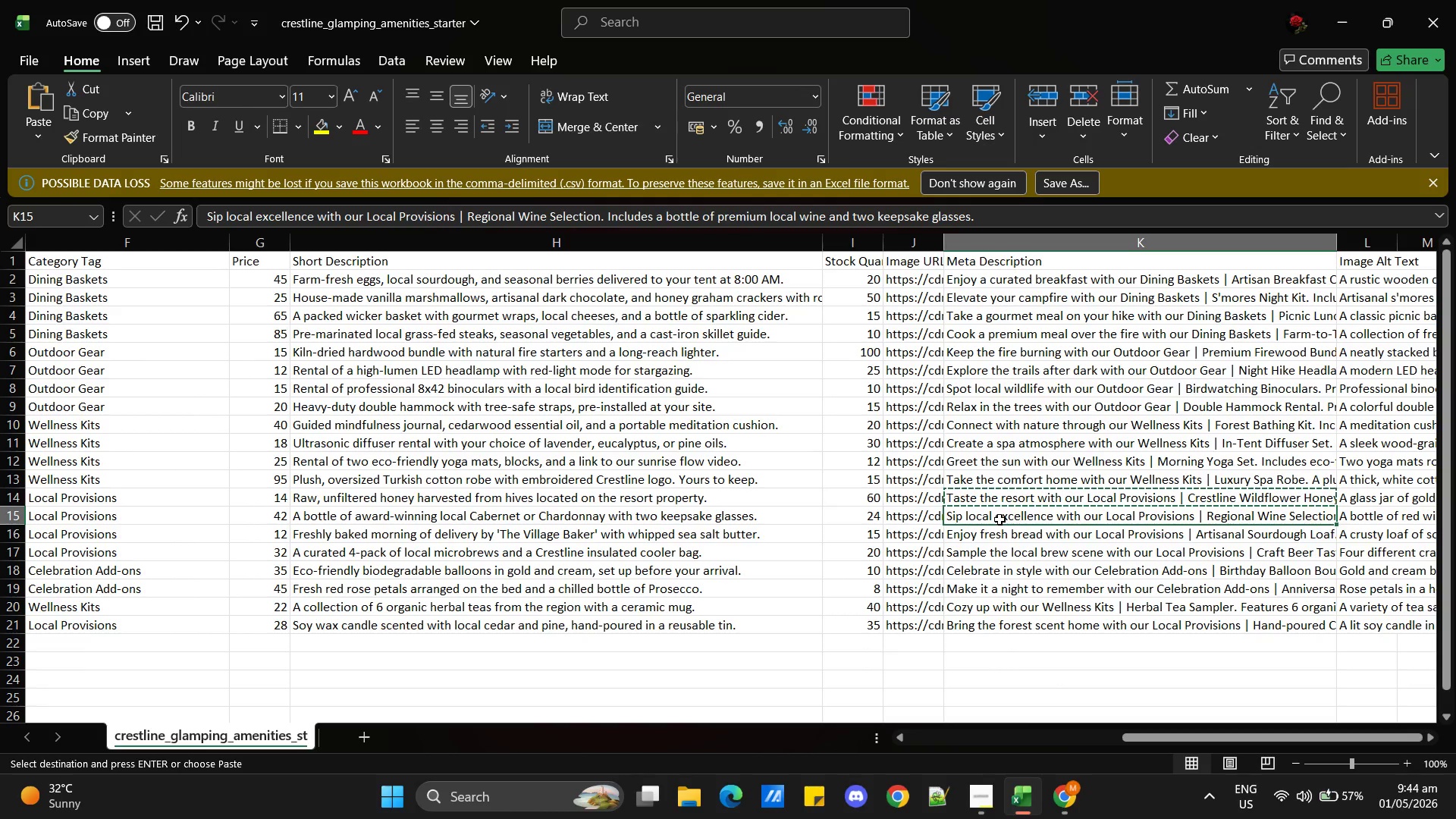 
key(Control+C)
 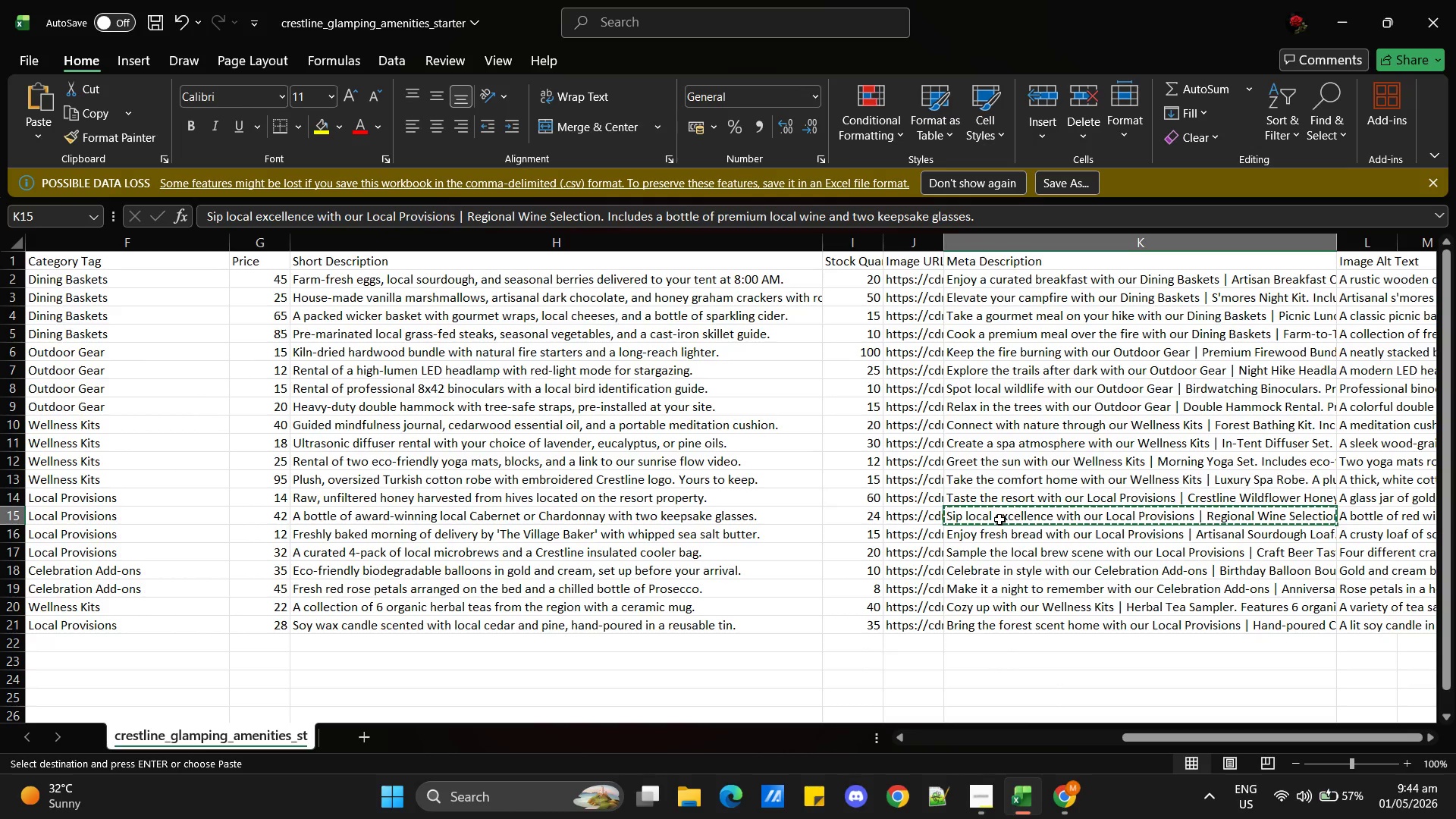 
key(Alt+AltLeft)
 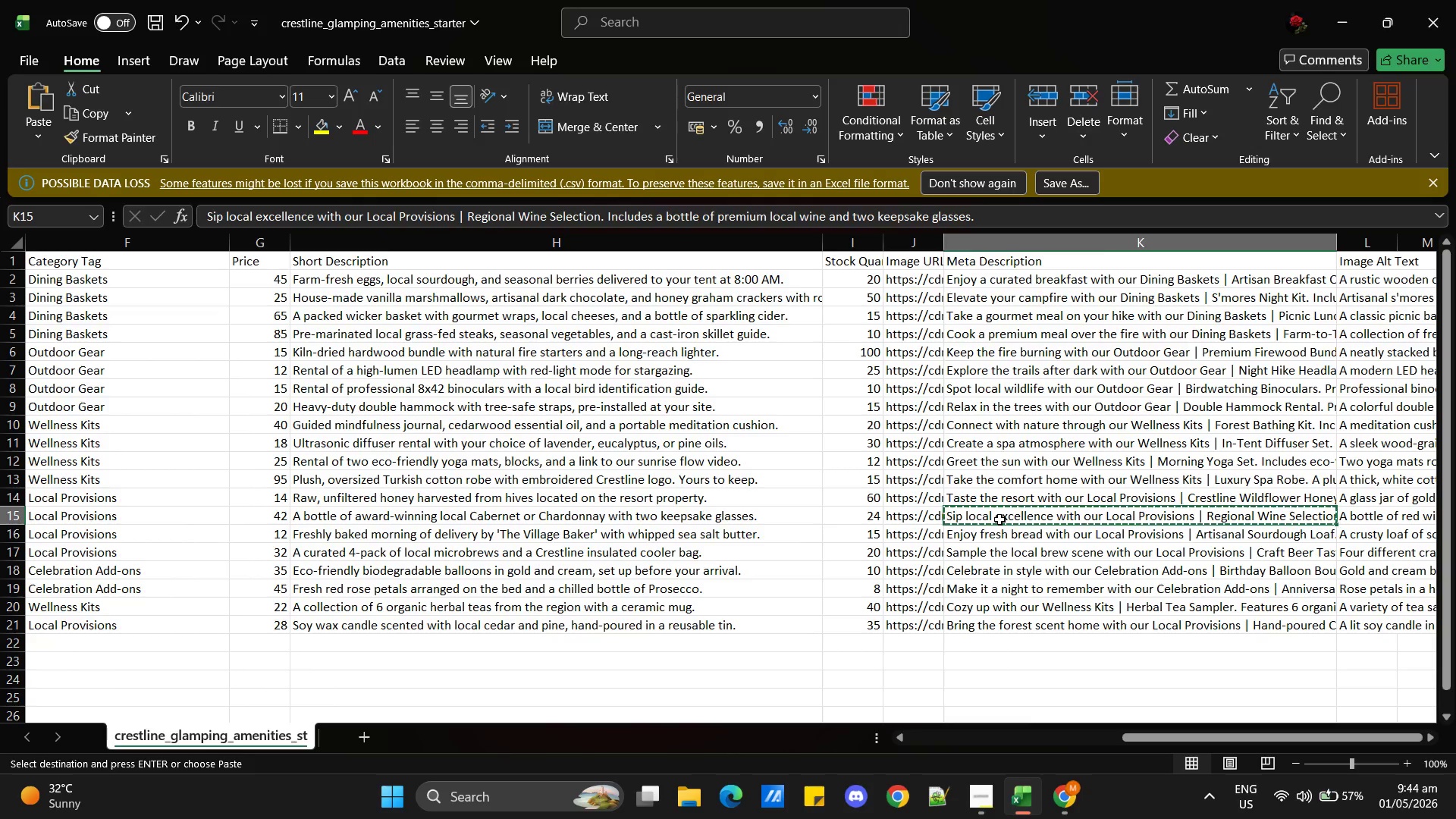 
key(Alt+Tab)
 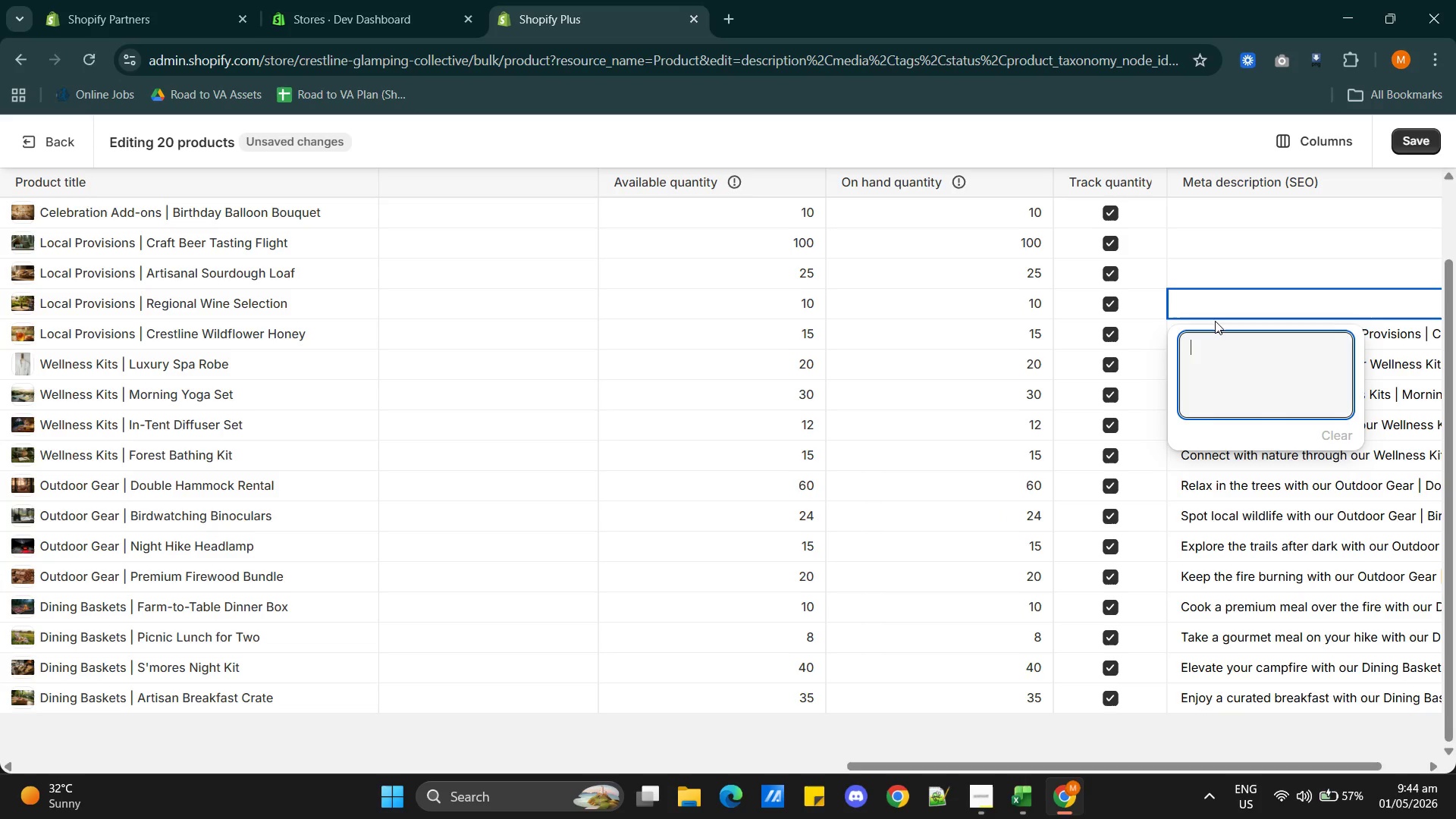 
left_click([1219, 342])
 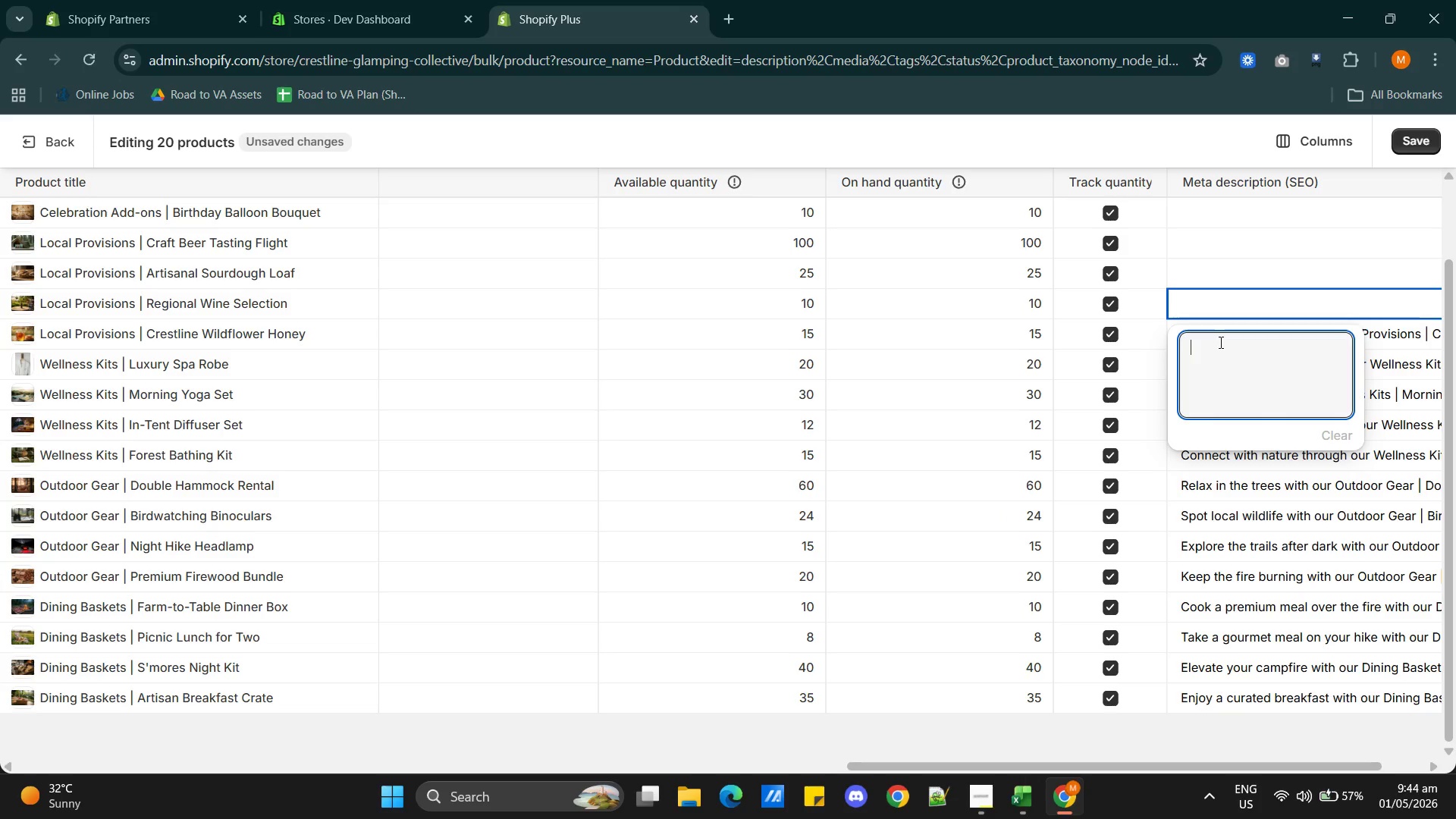 
key(Control+V)
 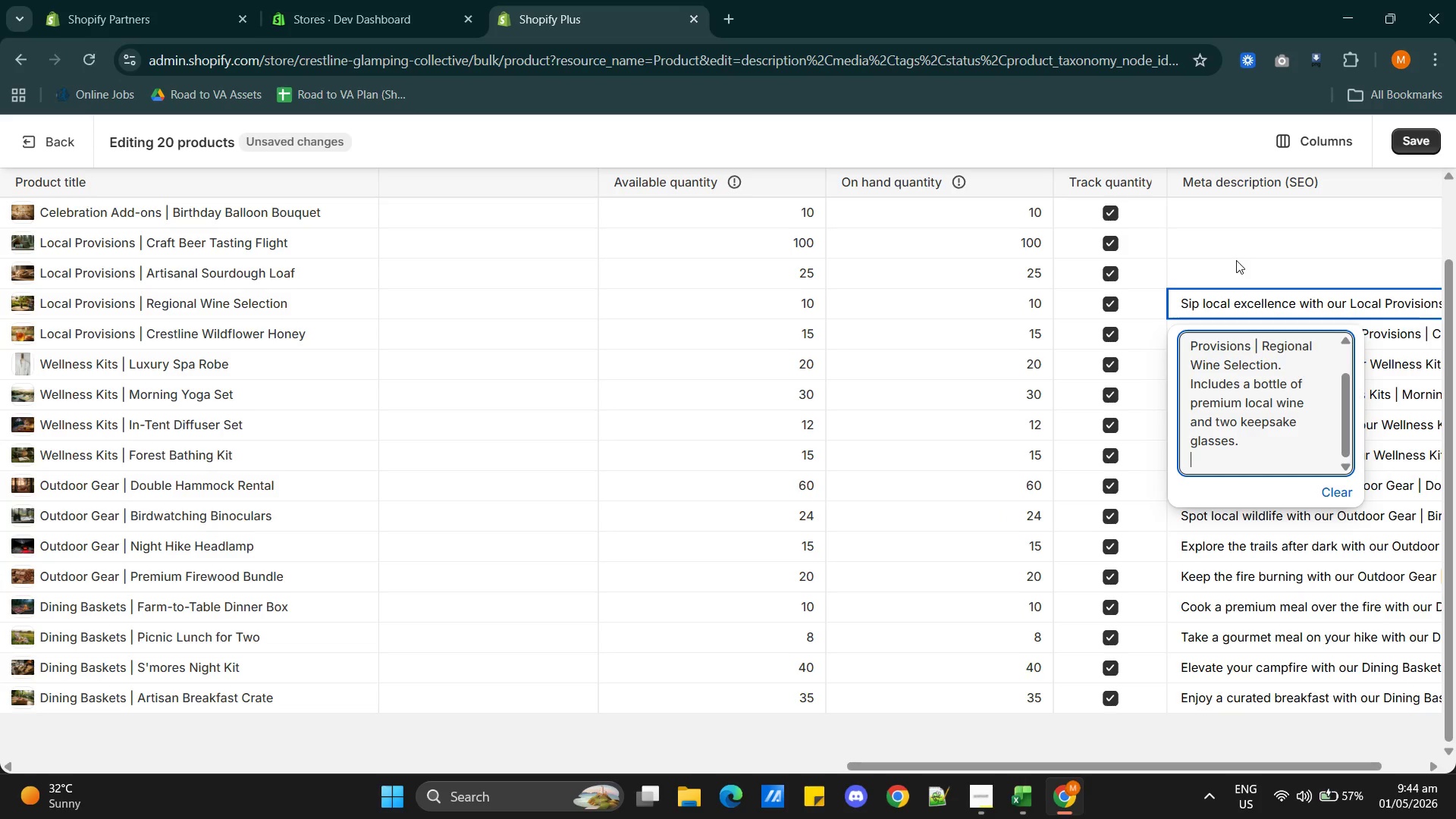 
left_click([1231, 271])
 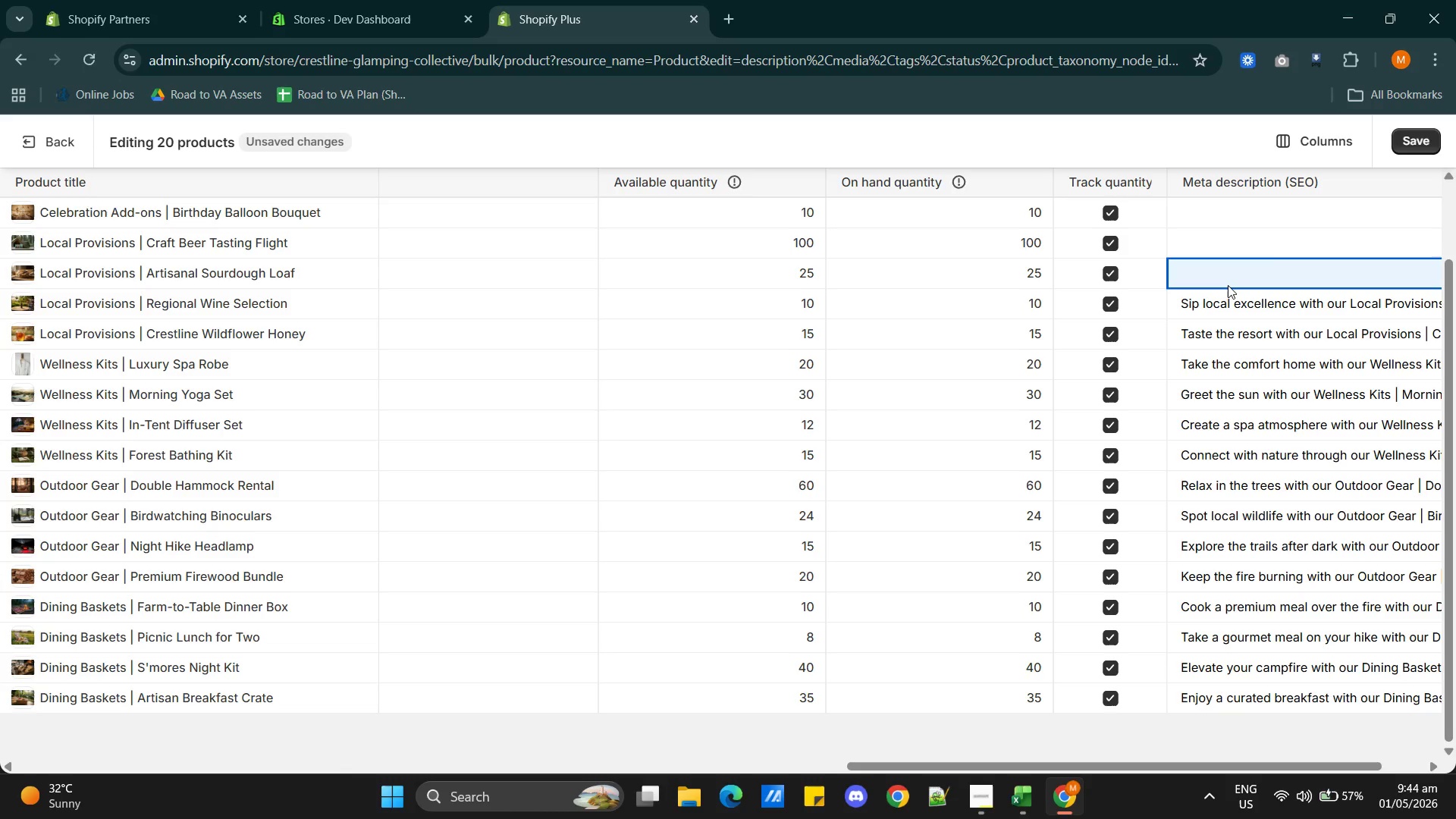 
key(Alt+AltLeft)
 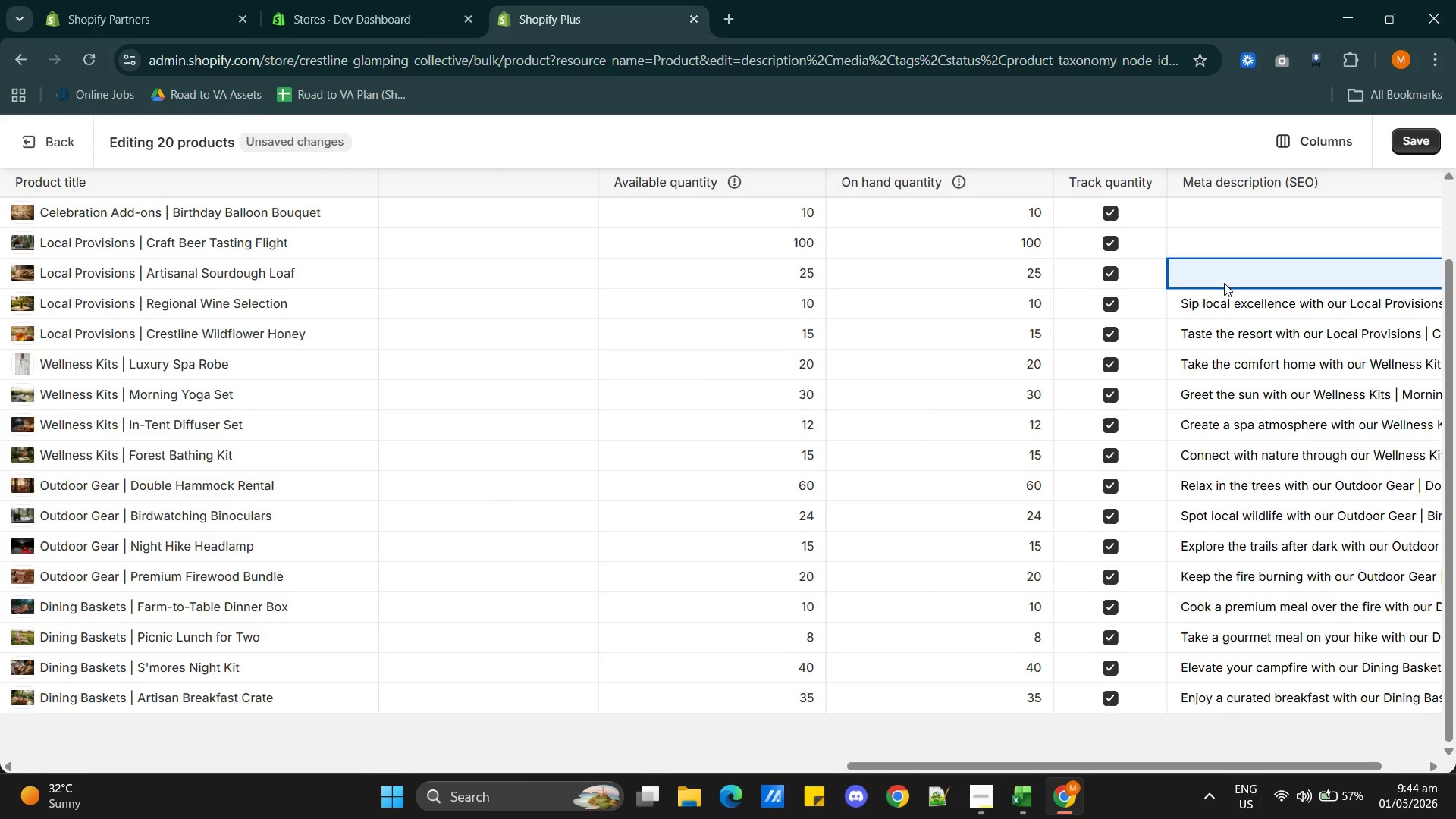 
key(Alt+Tab)
 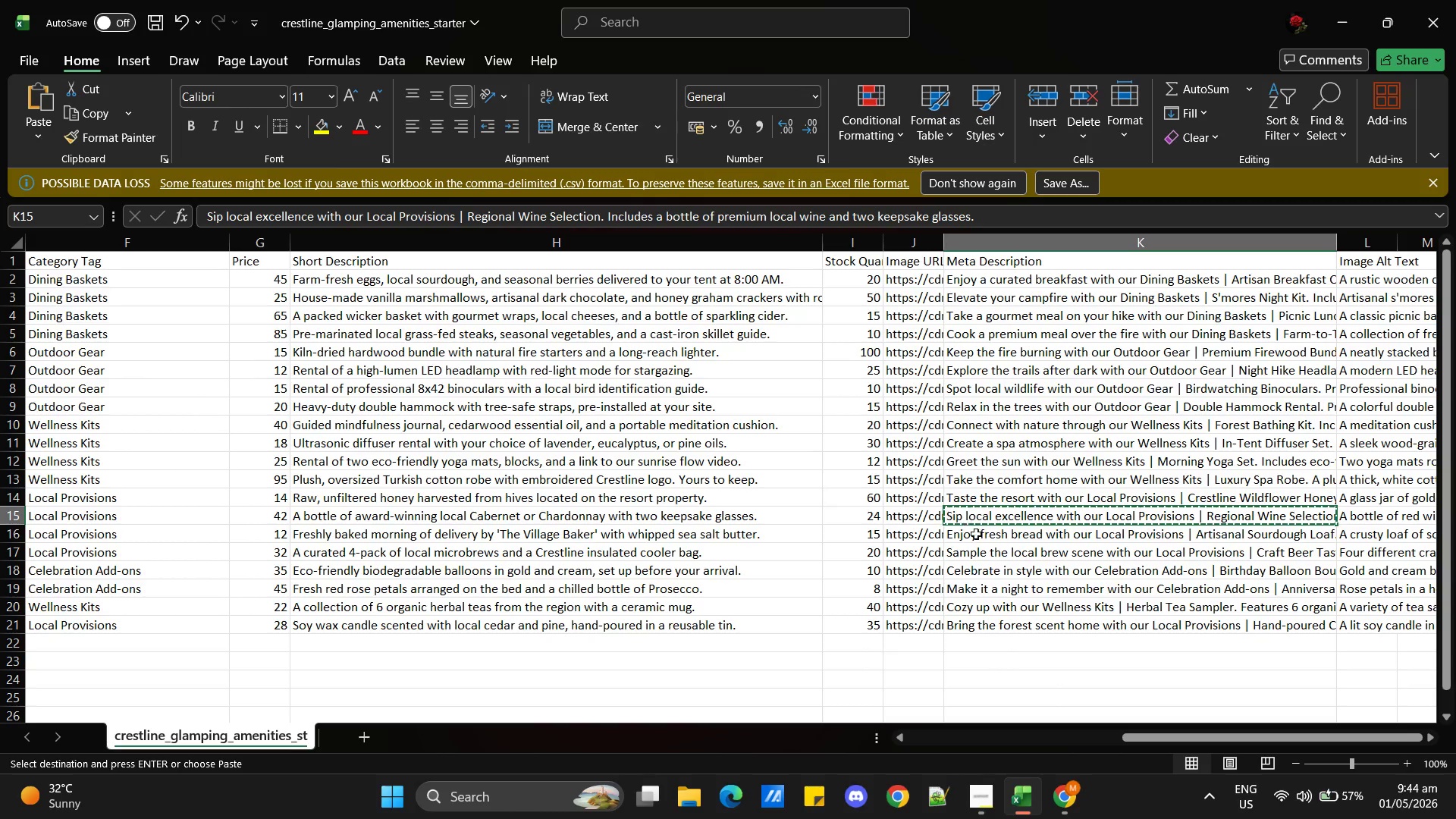 
left_click([982, 537])
 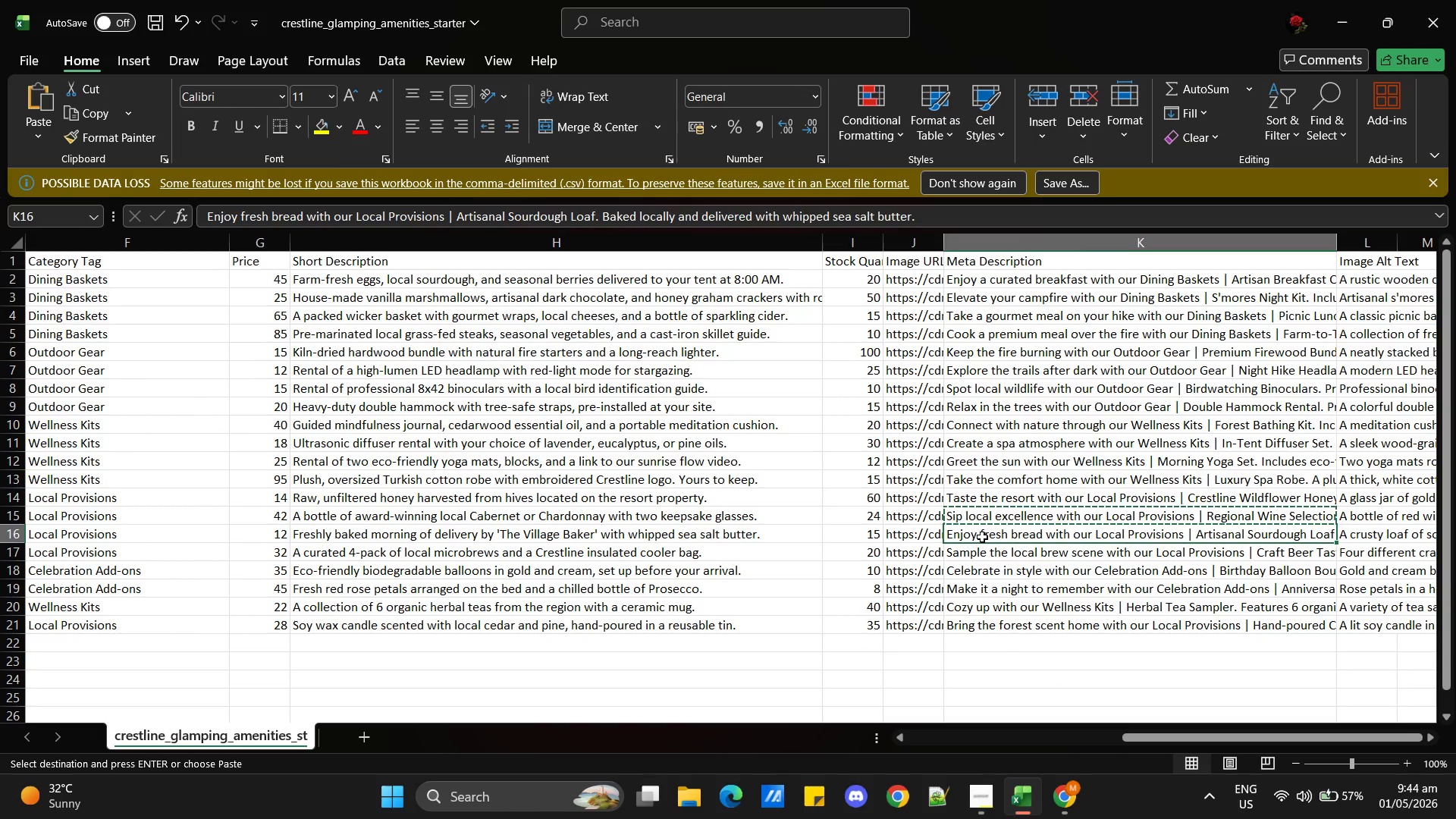 
key(Control+C)
 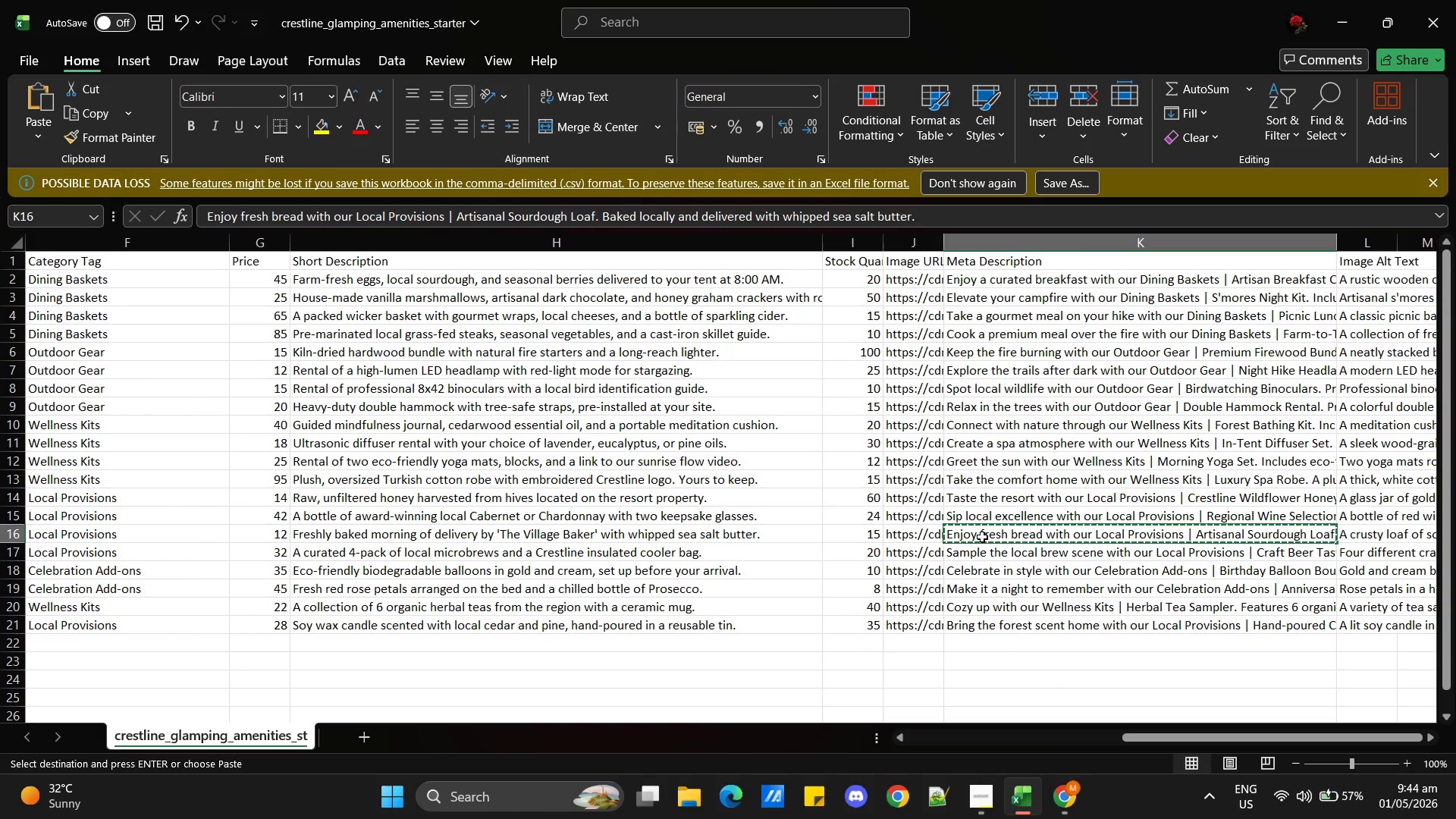 
key(Alt+AltLeft)
 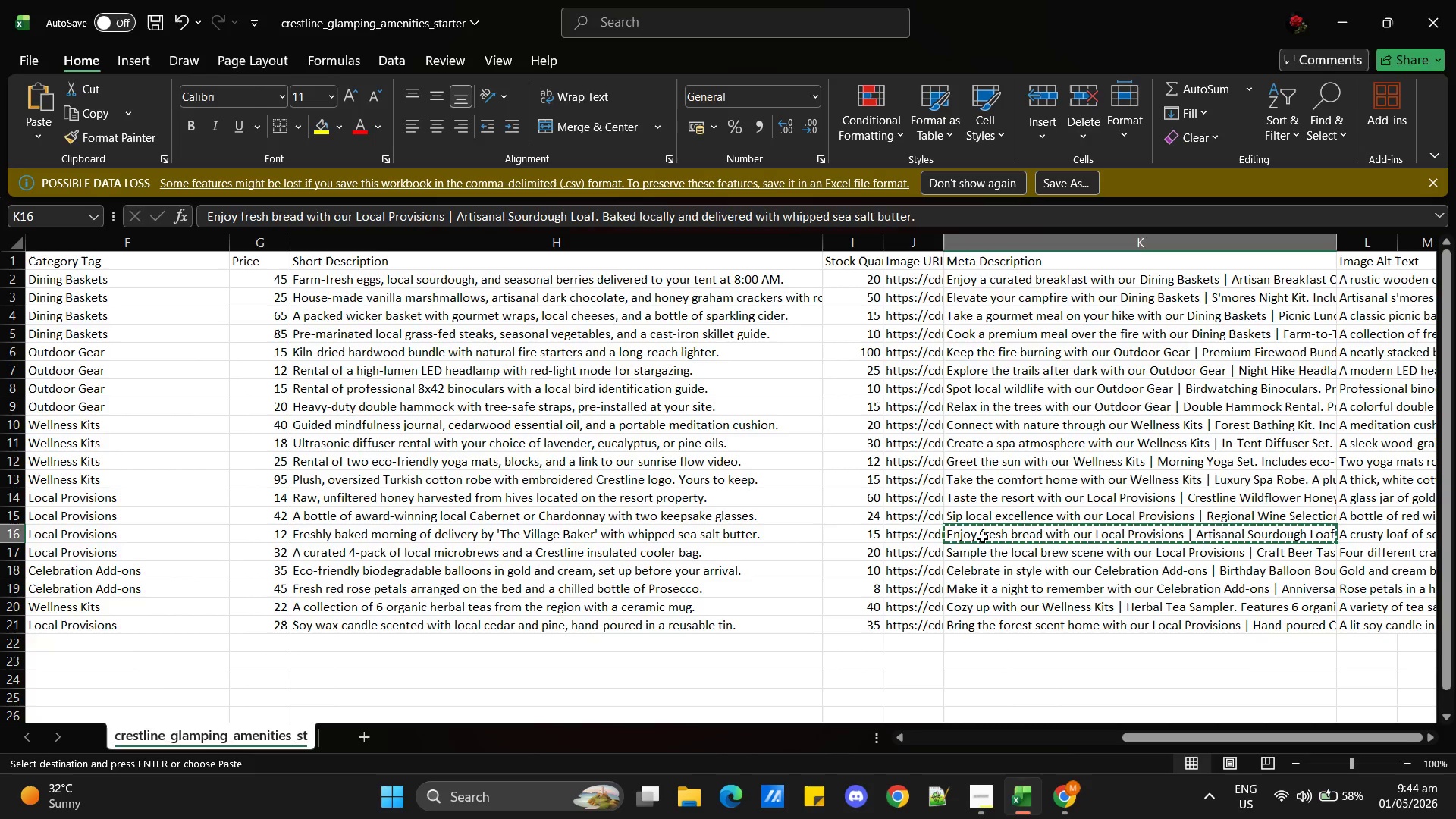 
key(Alt+Tab)
 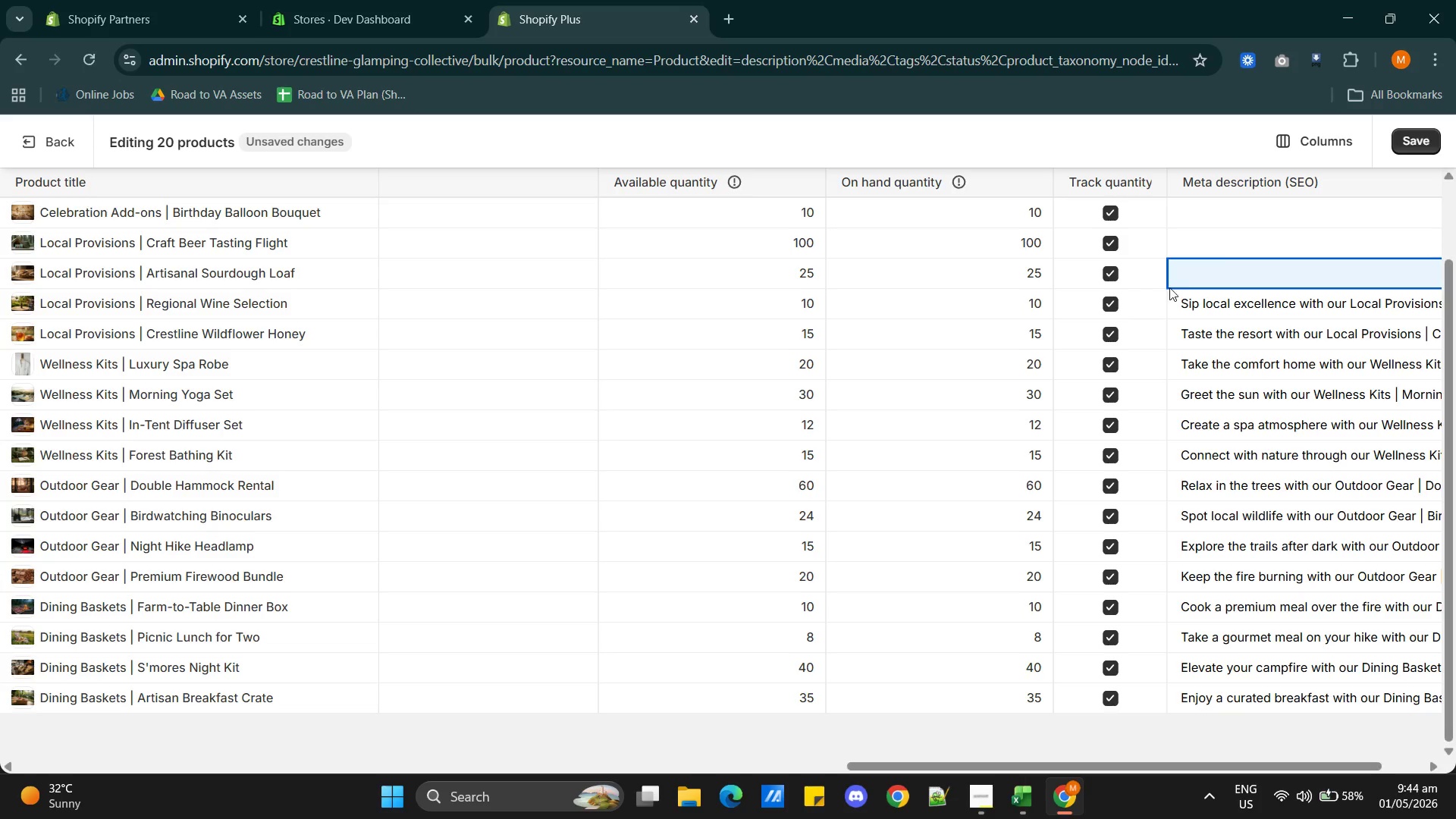 
left_click([1193, 271])
 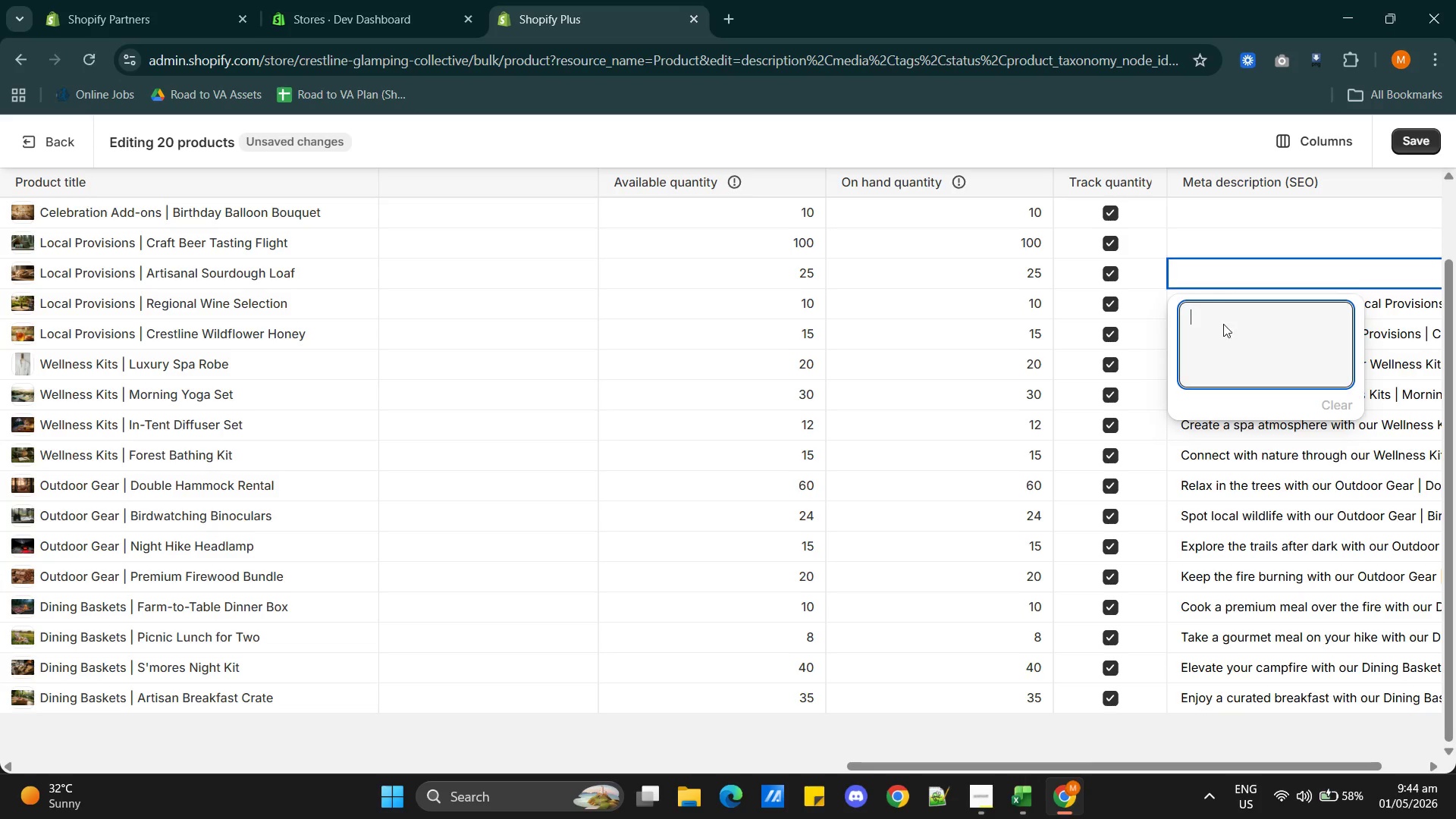 
left_click([1223, 324])
 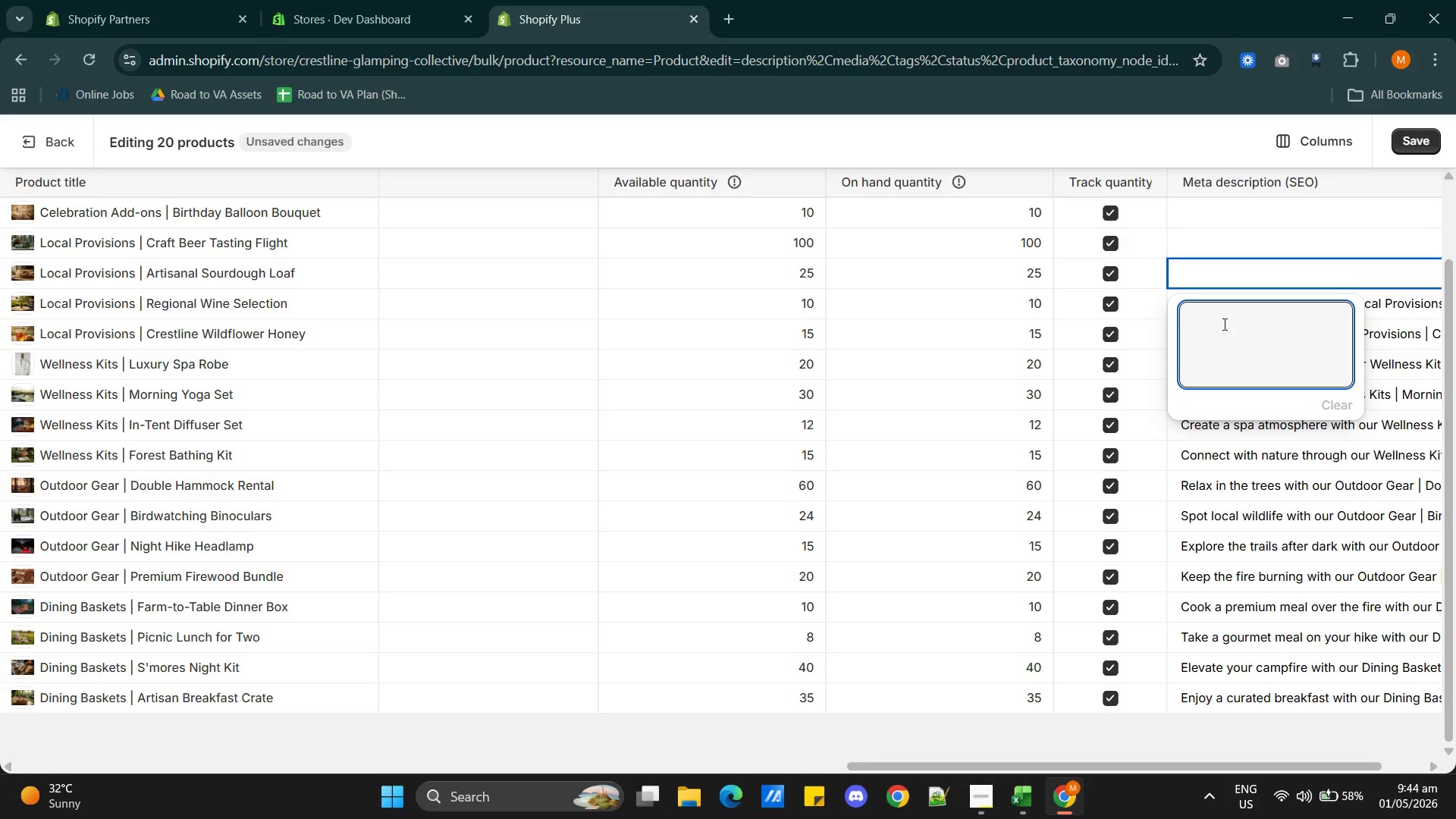 
key(Control+V)
 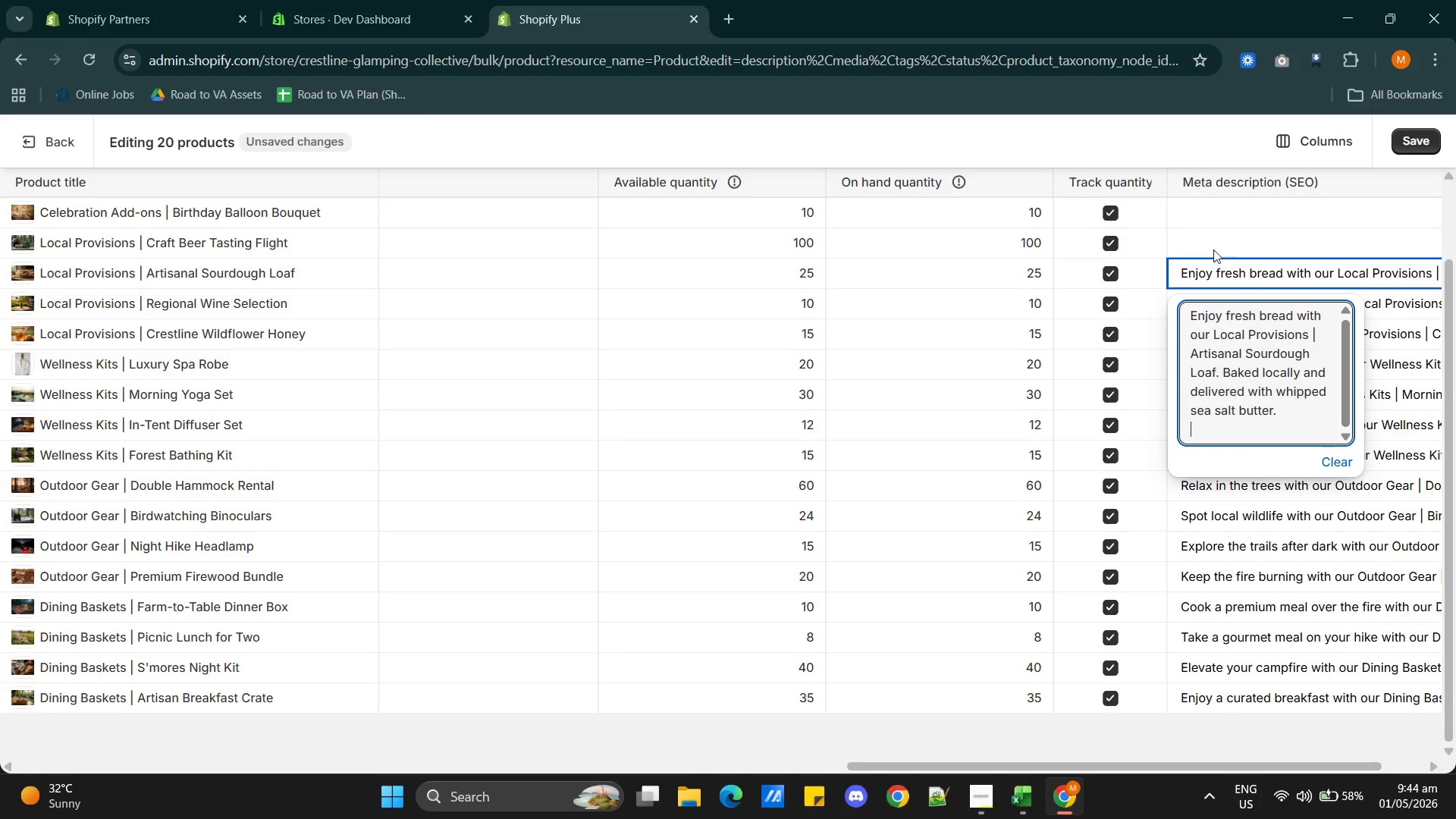 
left_click([1207, 242])
 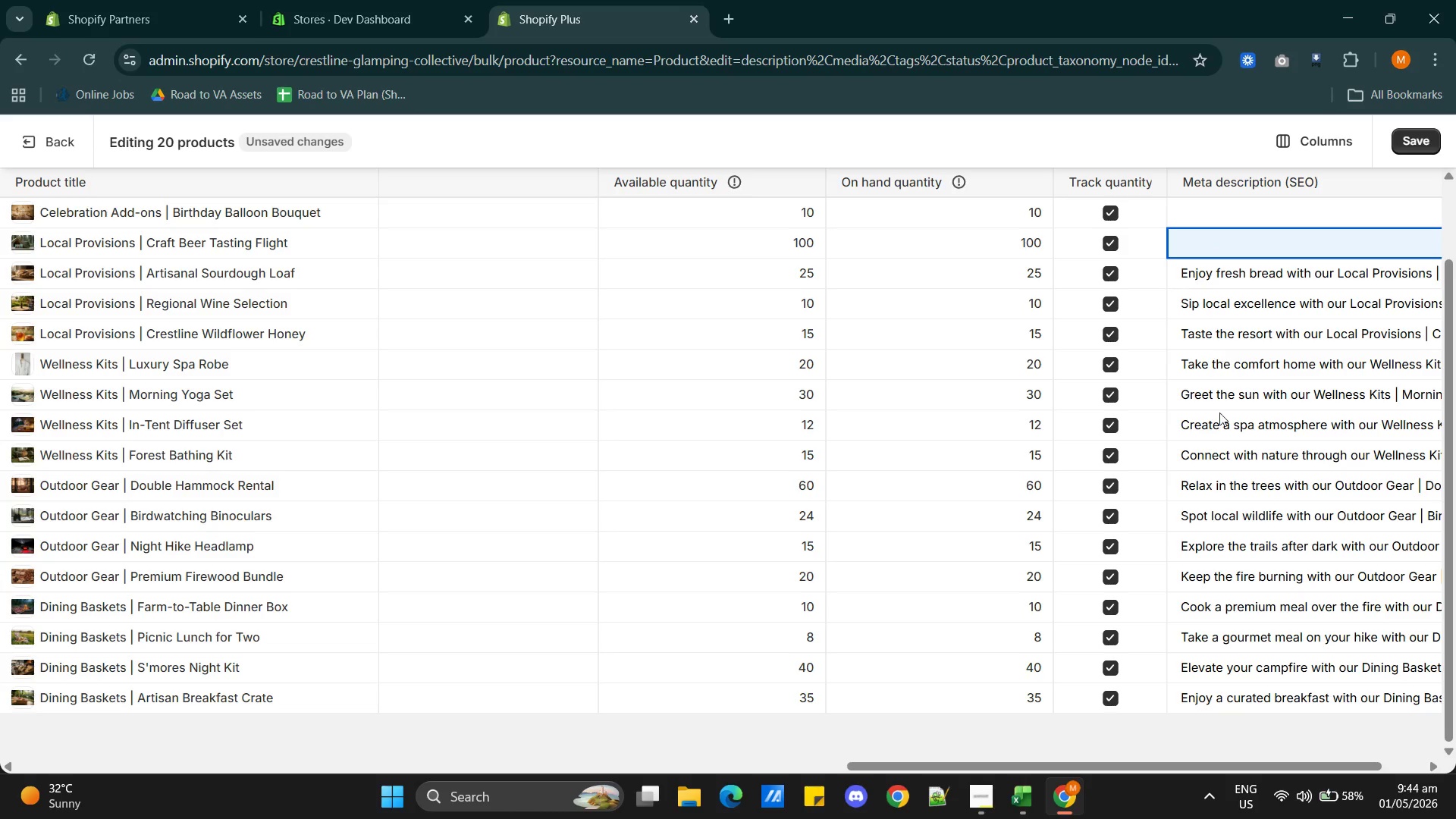 
scroll: coordinate [1217, 557], scroll_direction: up, amount: 4.0
 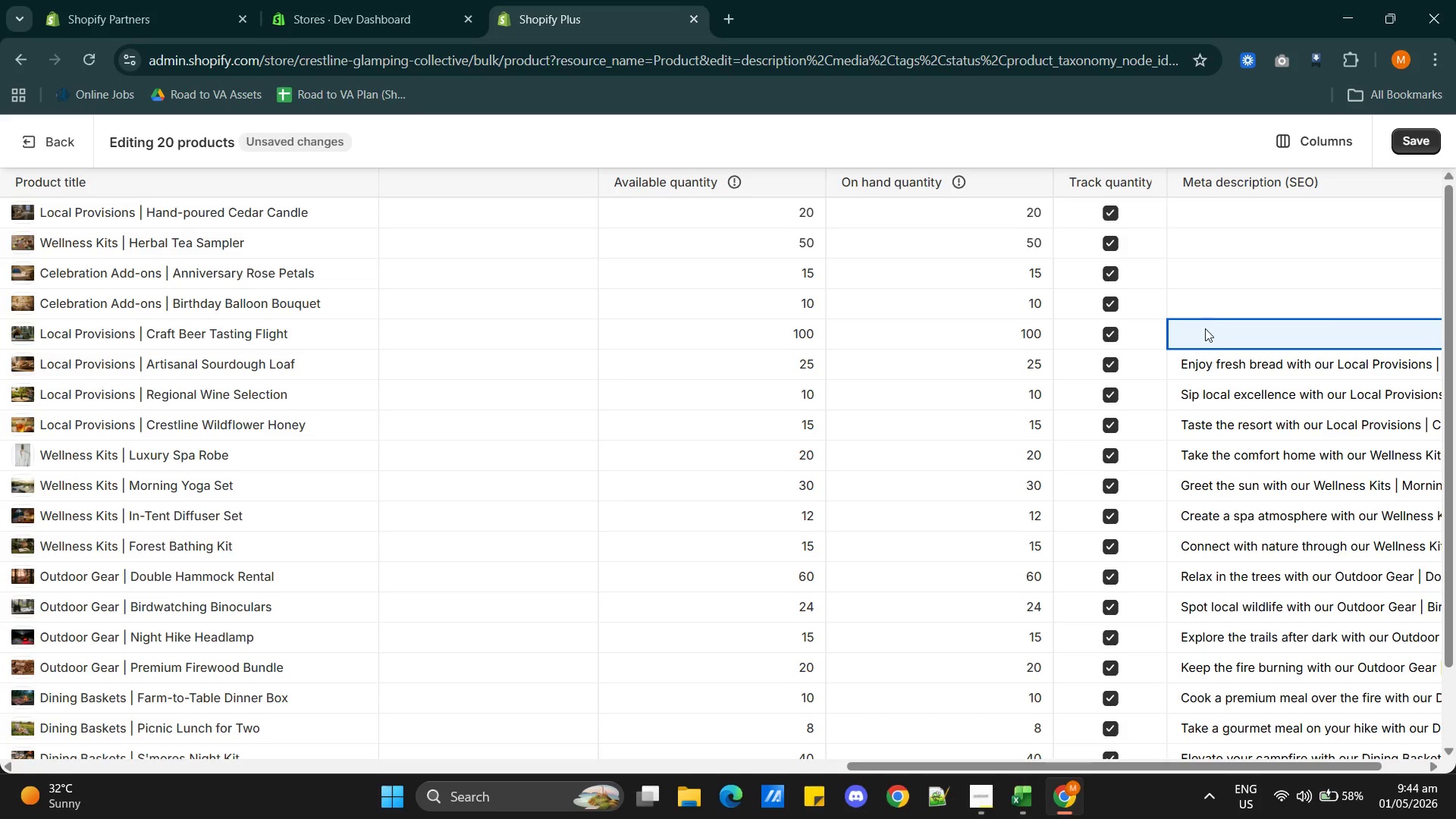 
key(Alt+AltLeft)
 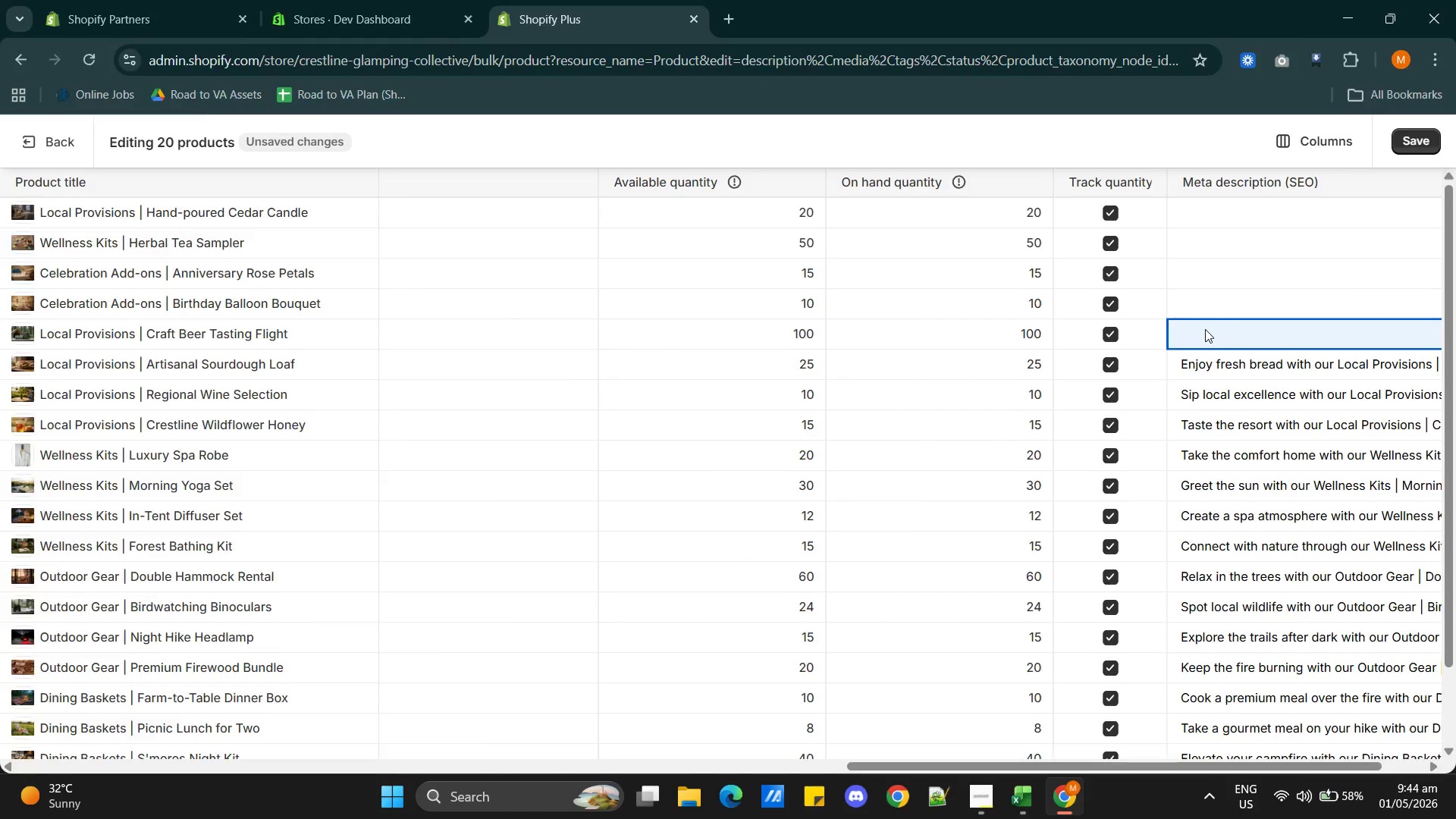 
key(Alt+Tab)
 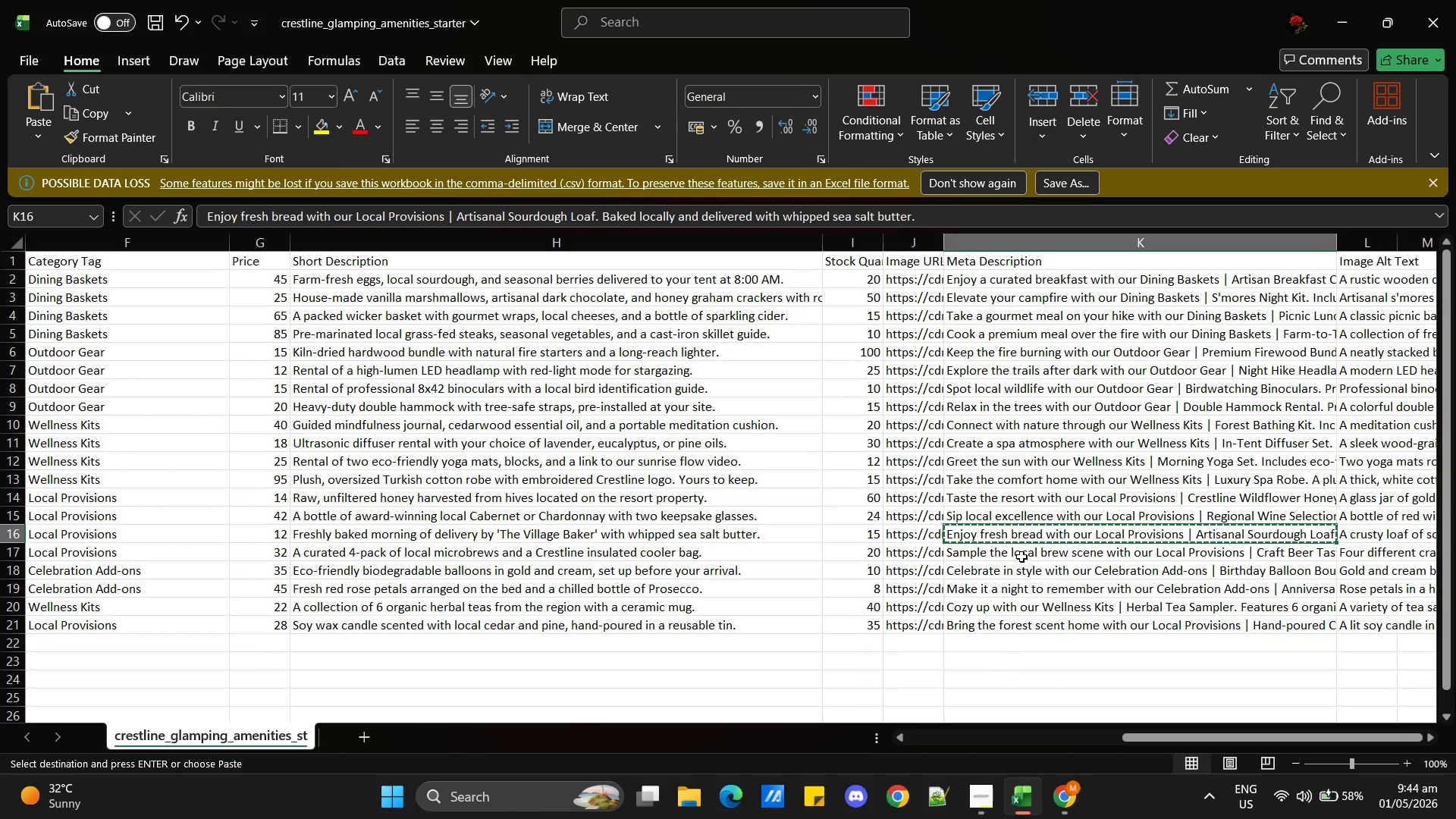 
left_click([1025, 548])
 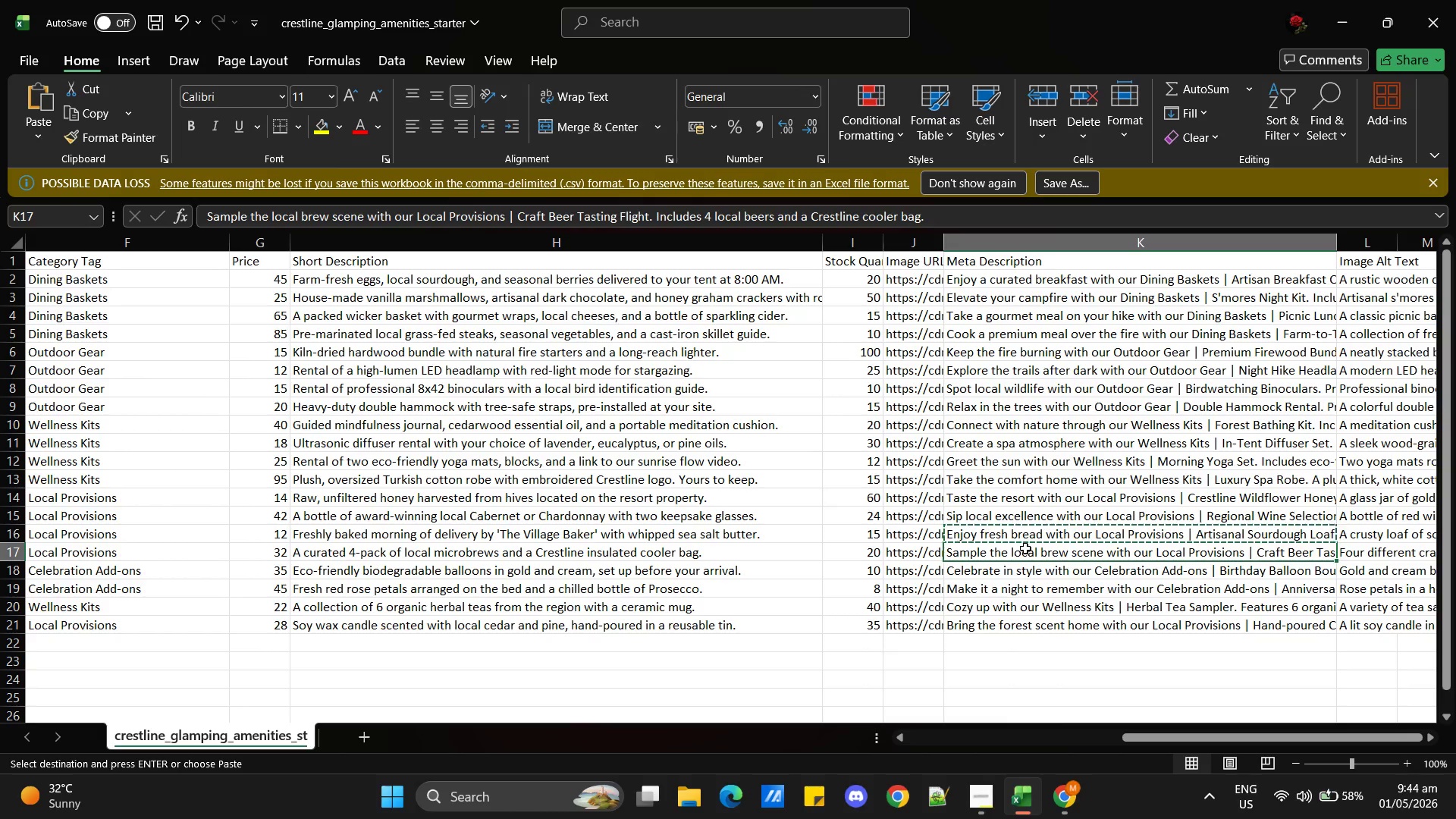 
key(Control+C)
 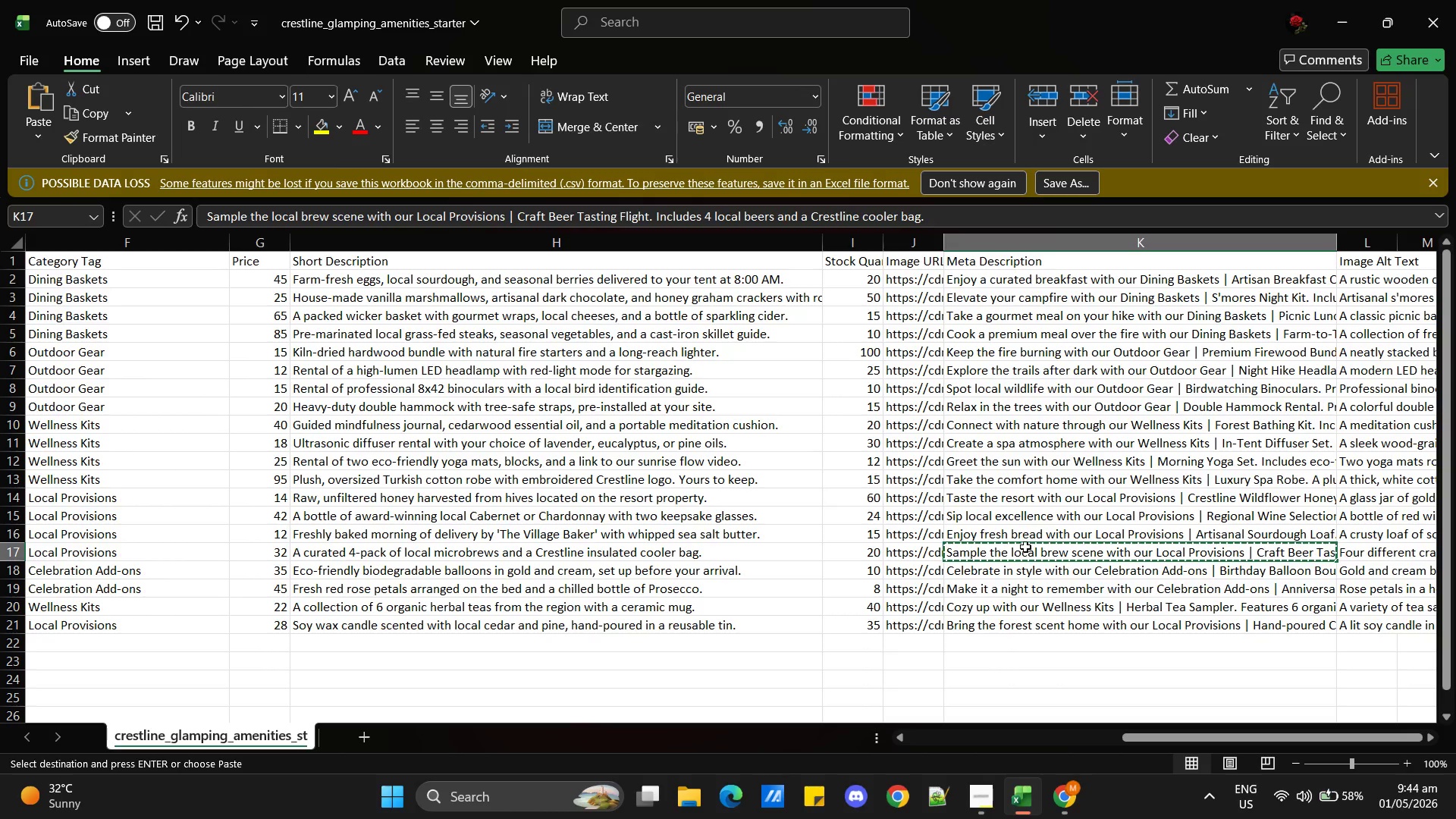 
key(Alt+AltLeft)
 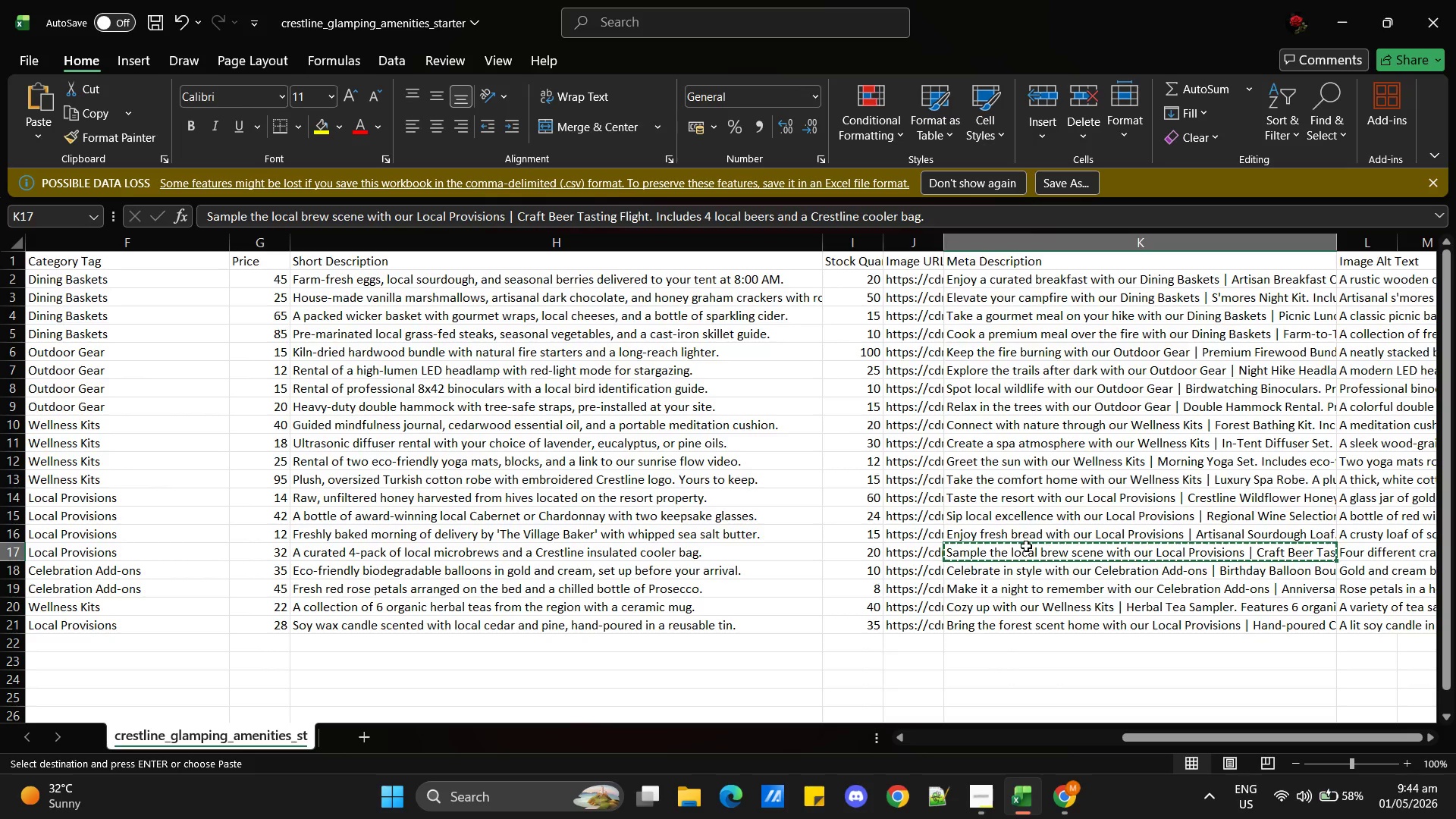 
key(Alt+Tab)
 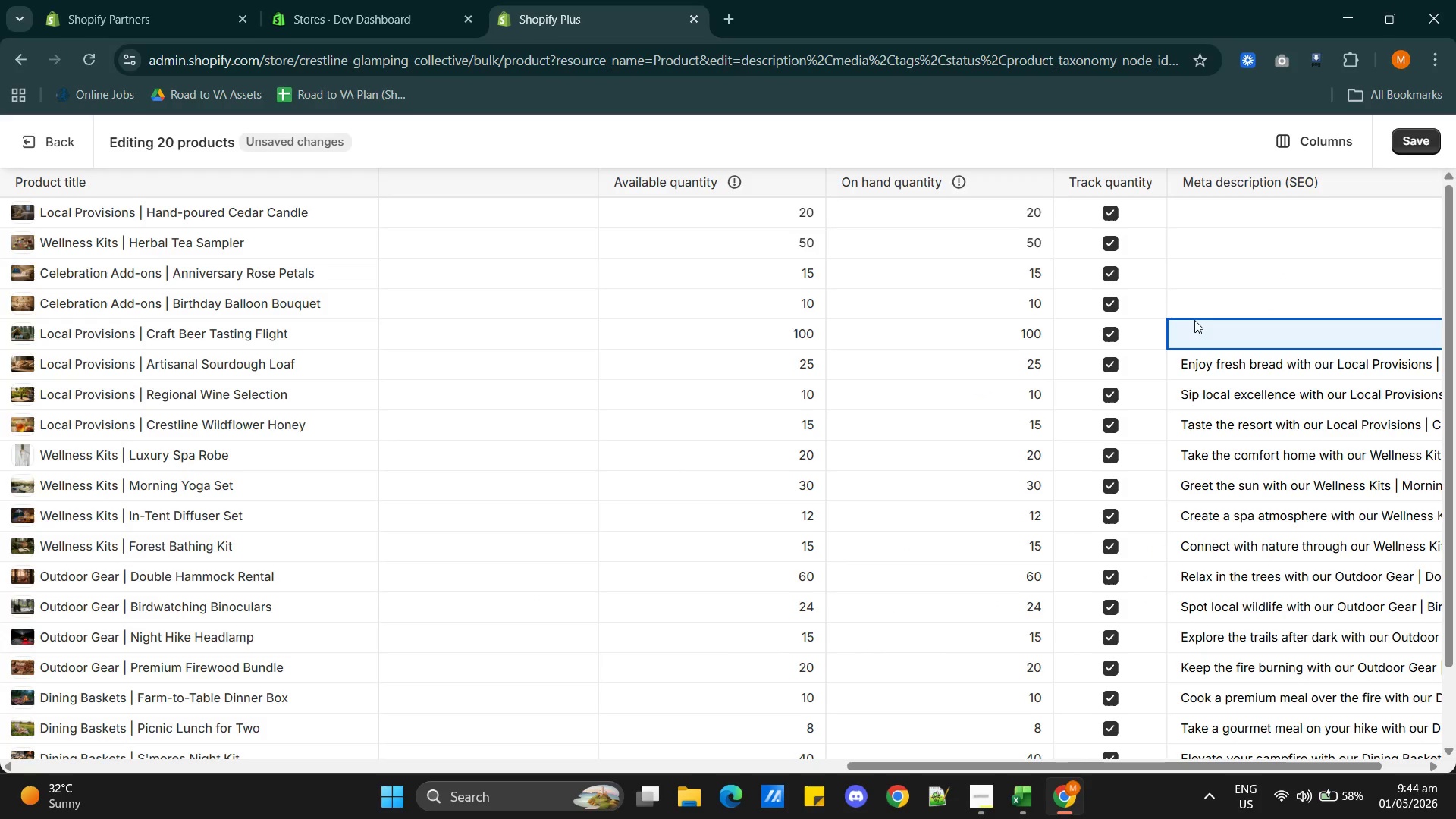 
double_click([1194, 320])
 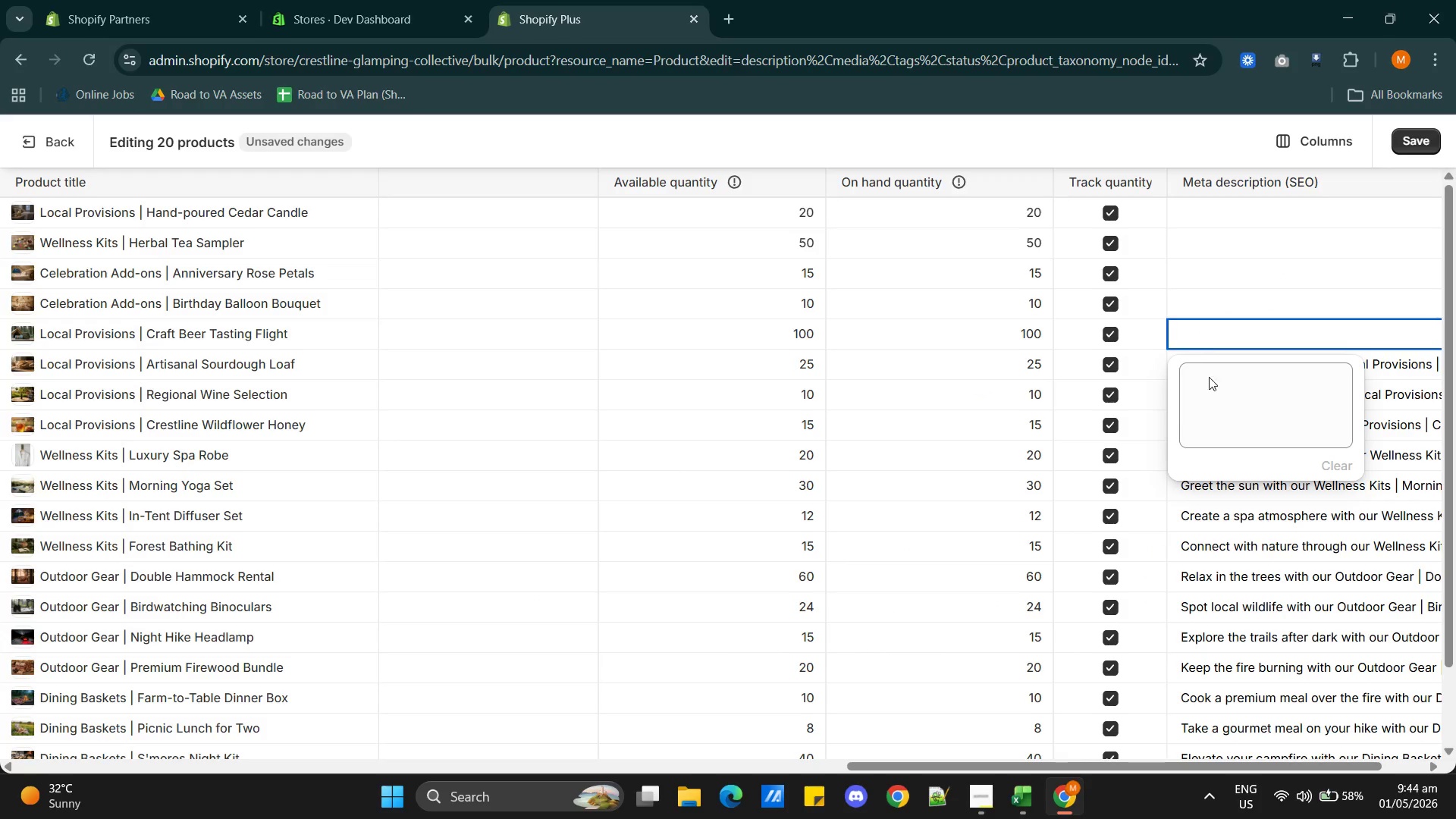 
left_click([1214, 387])
 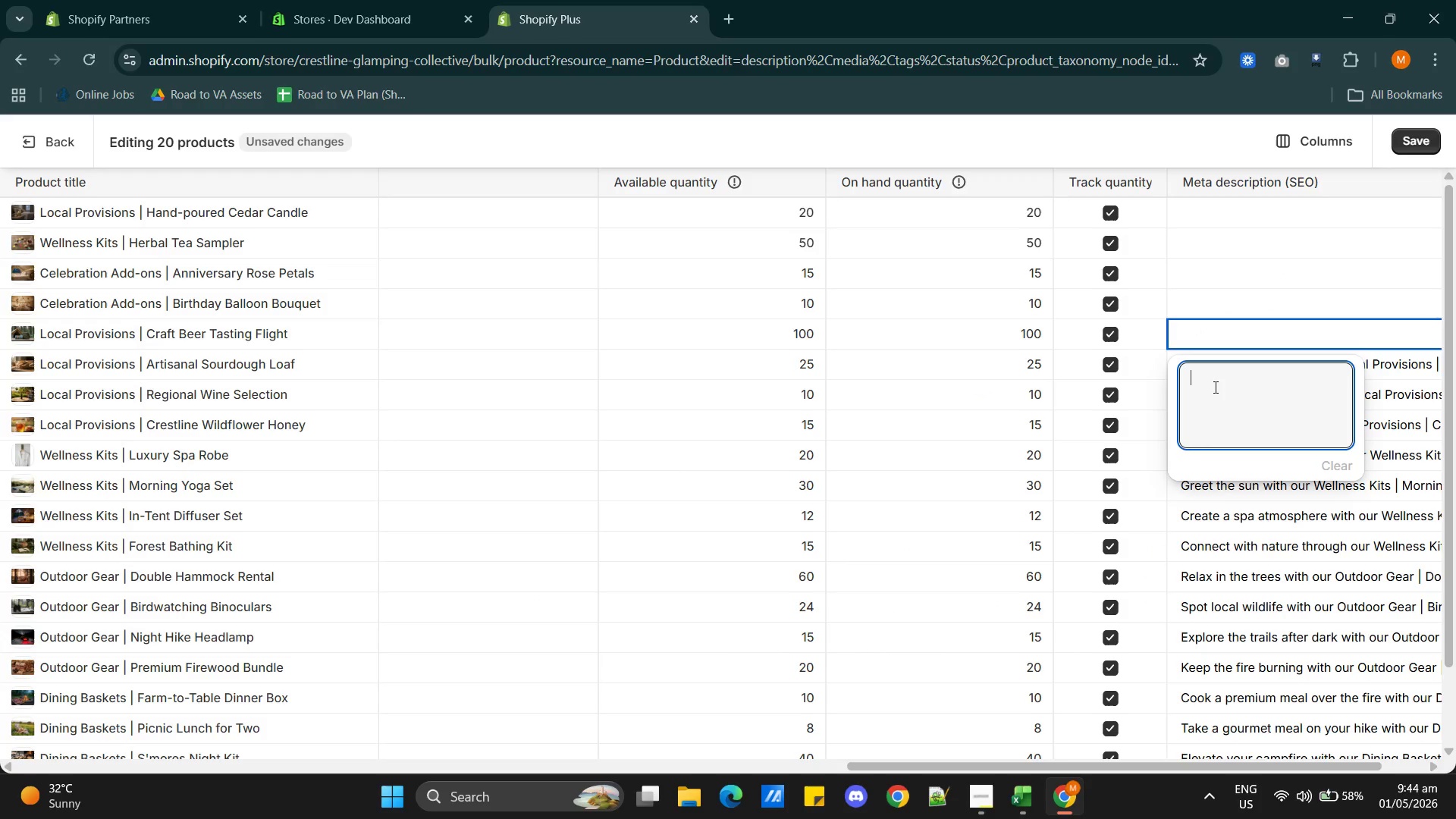 
key(Control+V)
 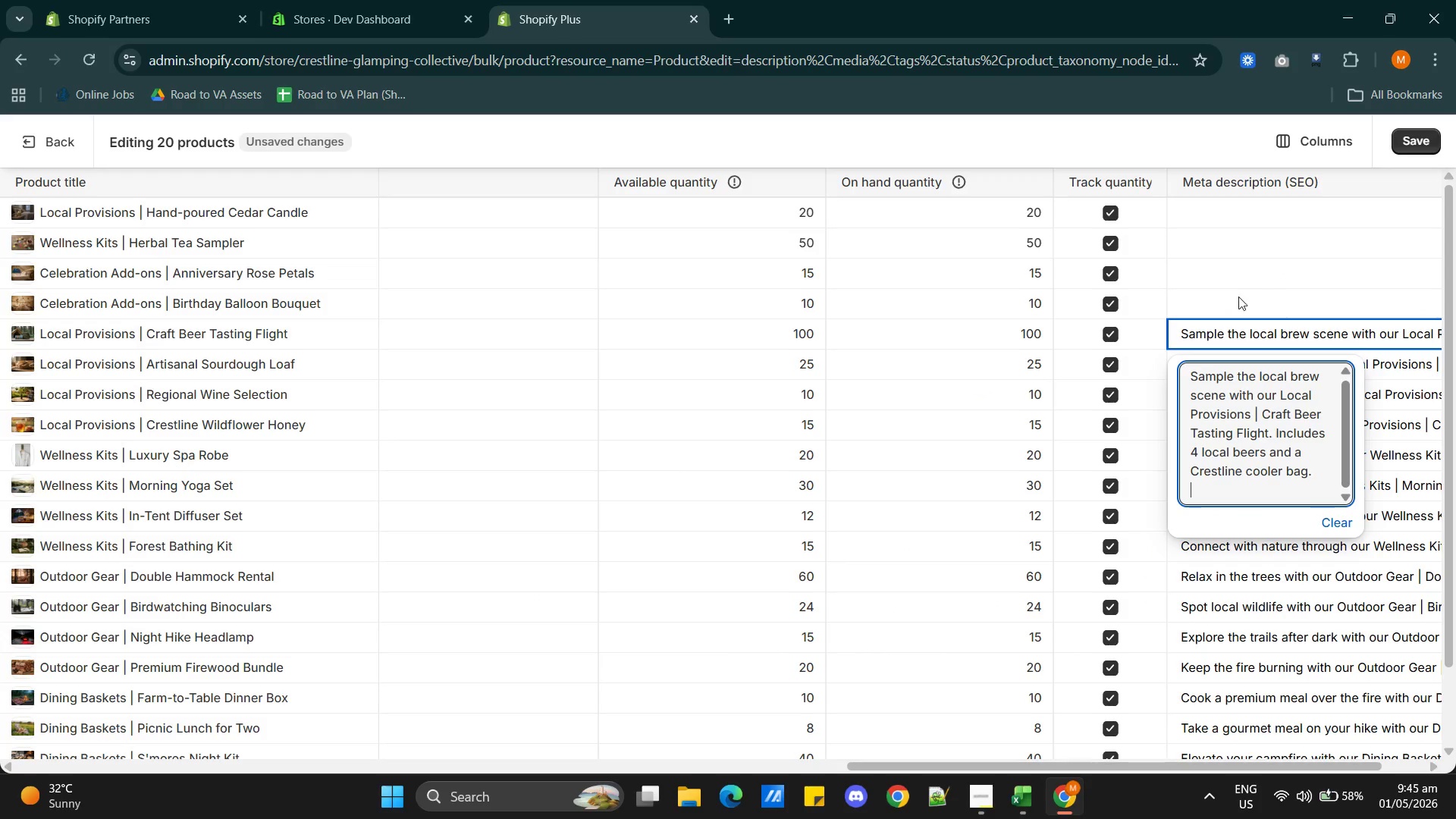 
left_click([1238, 297])
 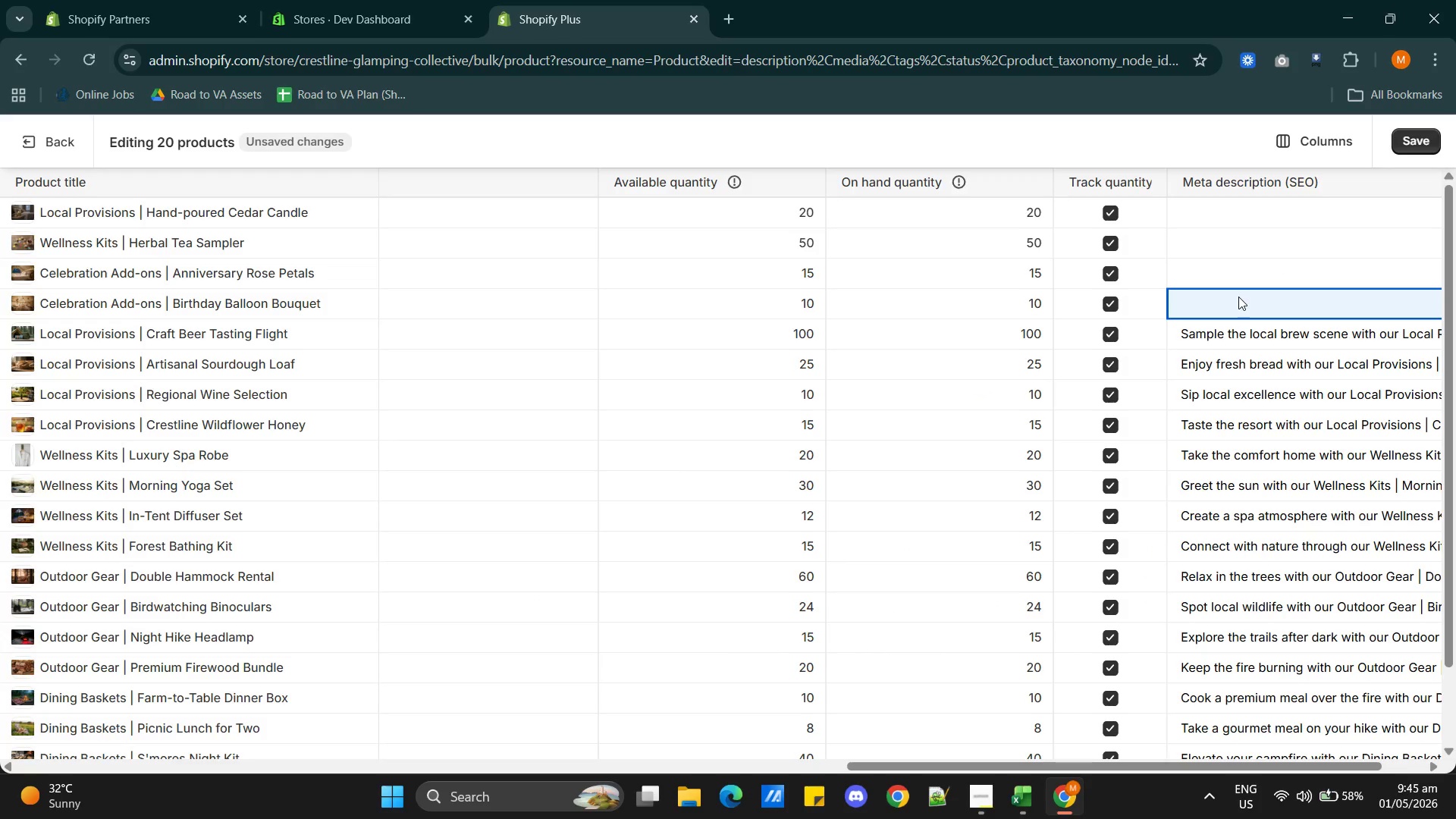 
key(Alt+AltLeft)
 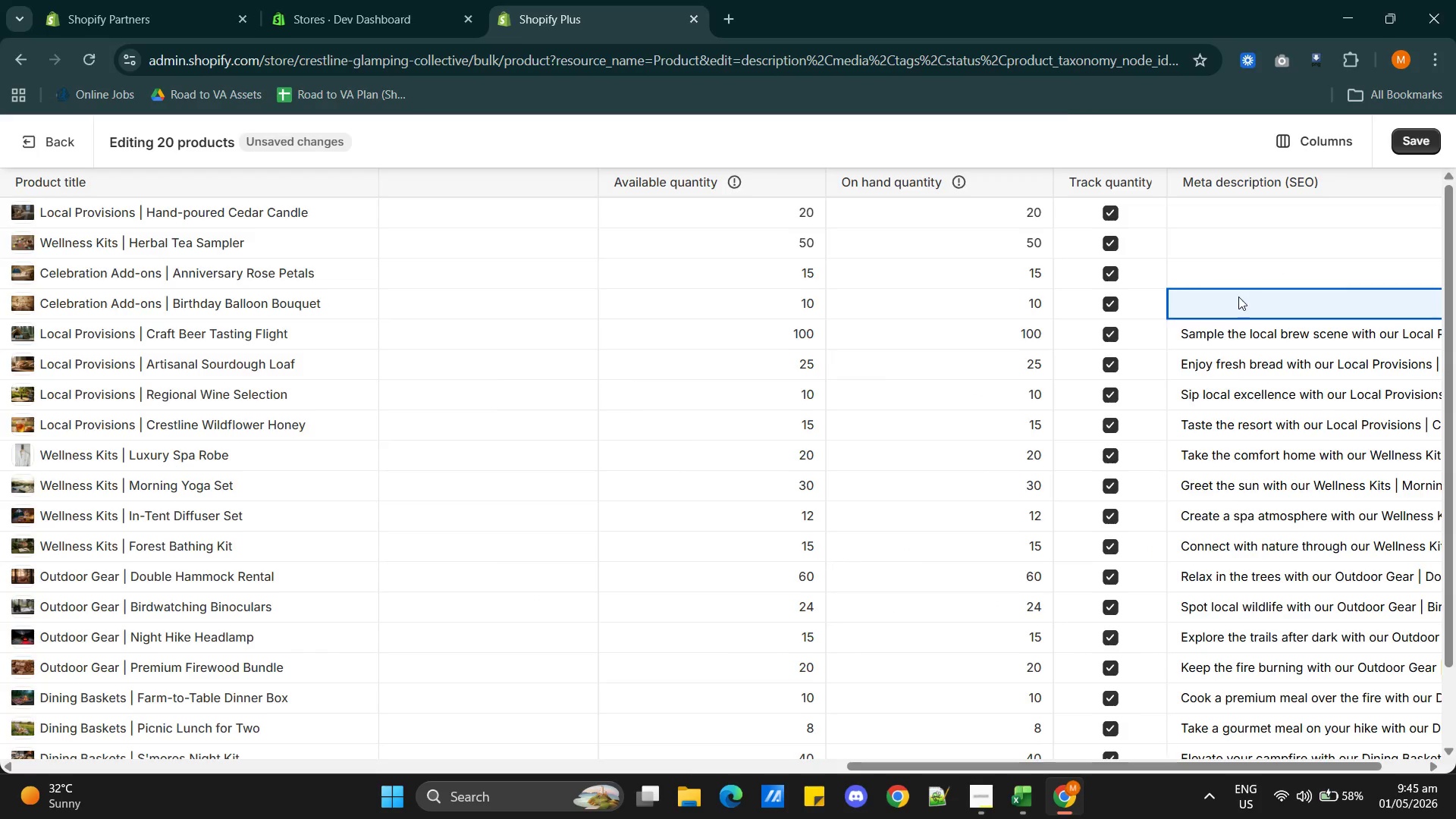 
key(Alt+Tab)
 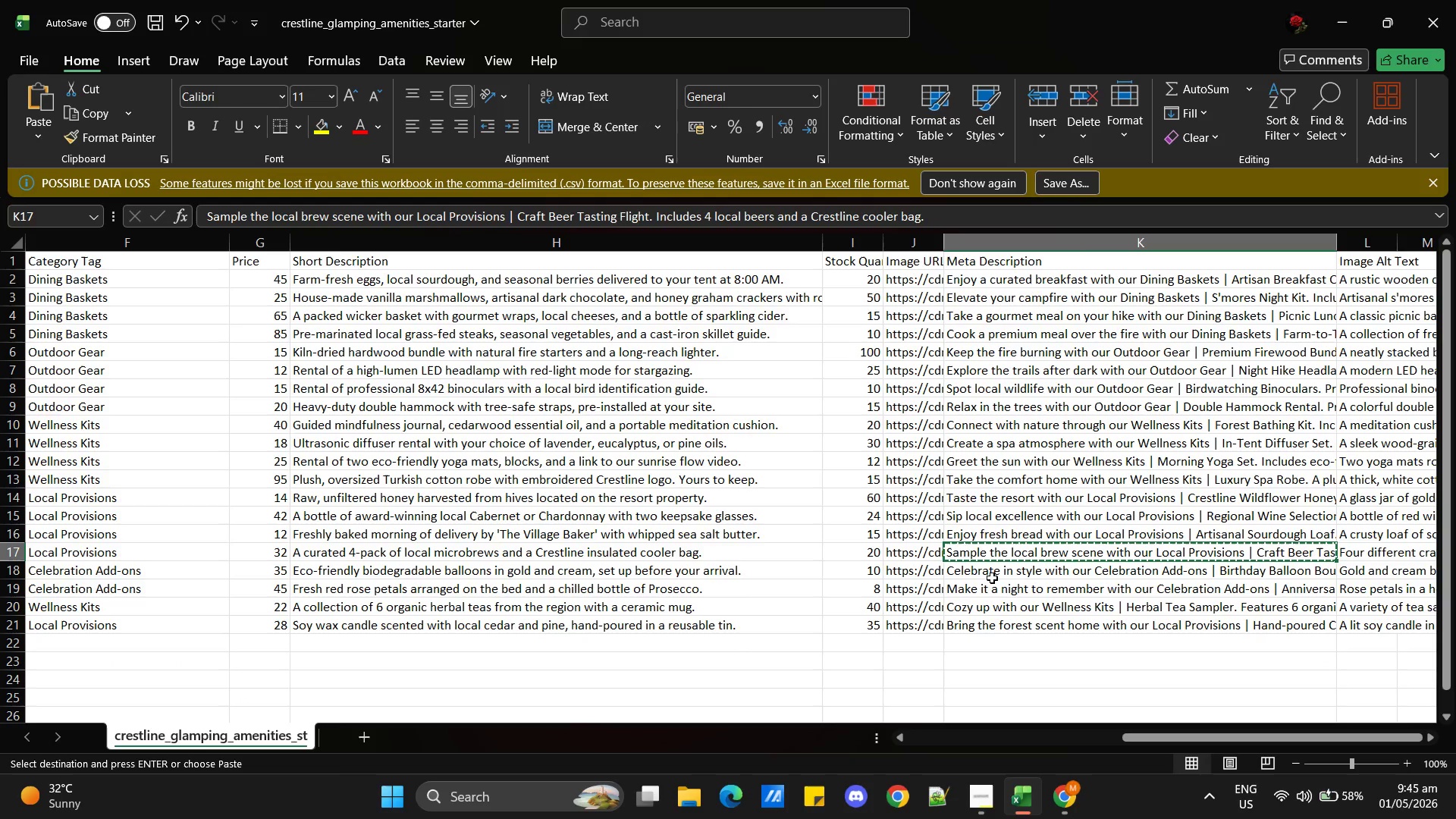 
left_click([994, 572])
 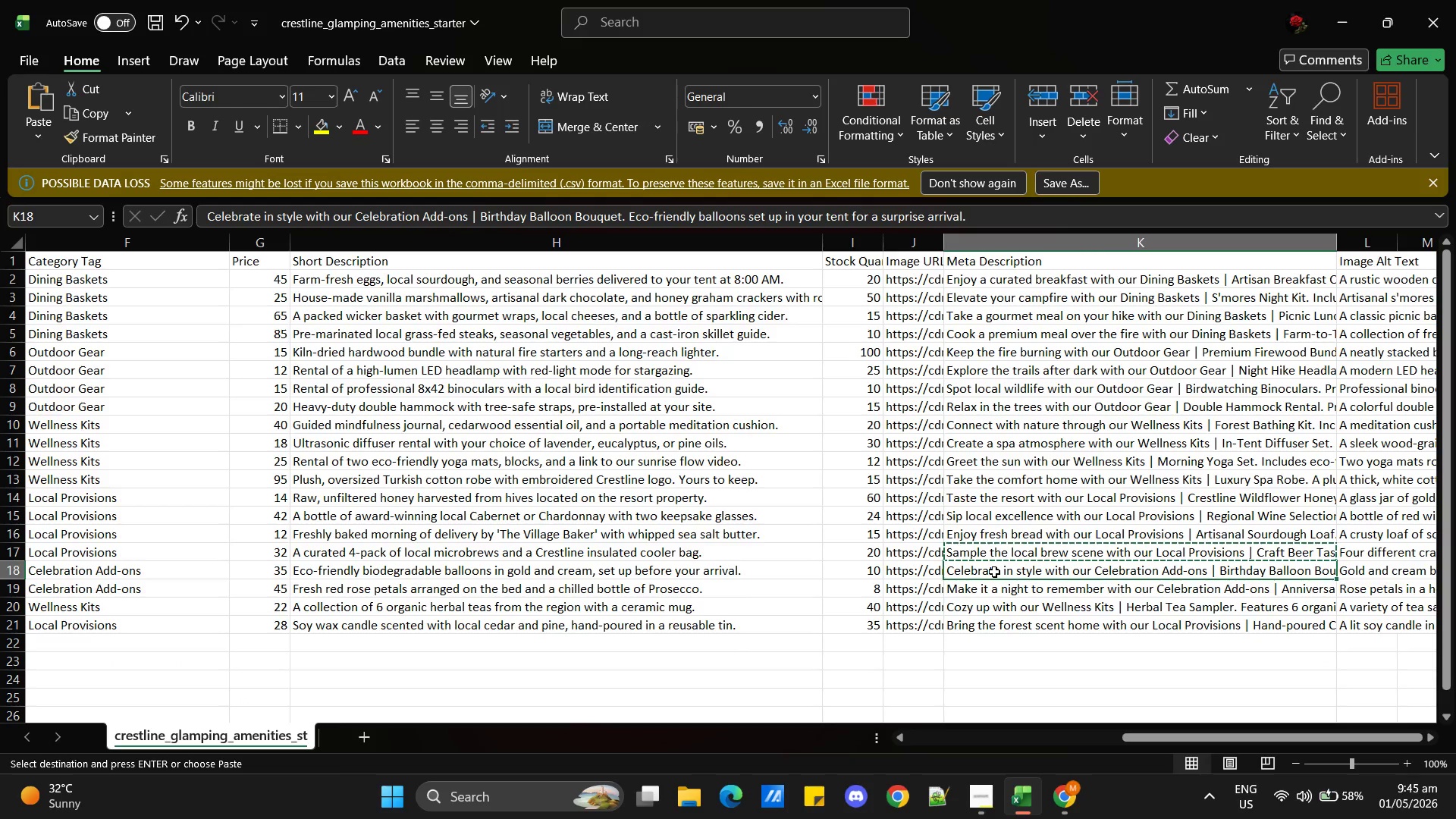 
key(Control+C)
 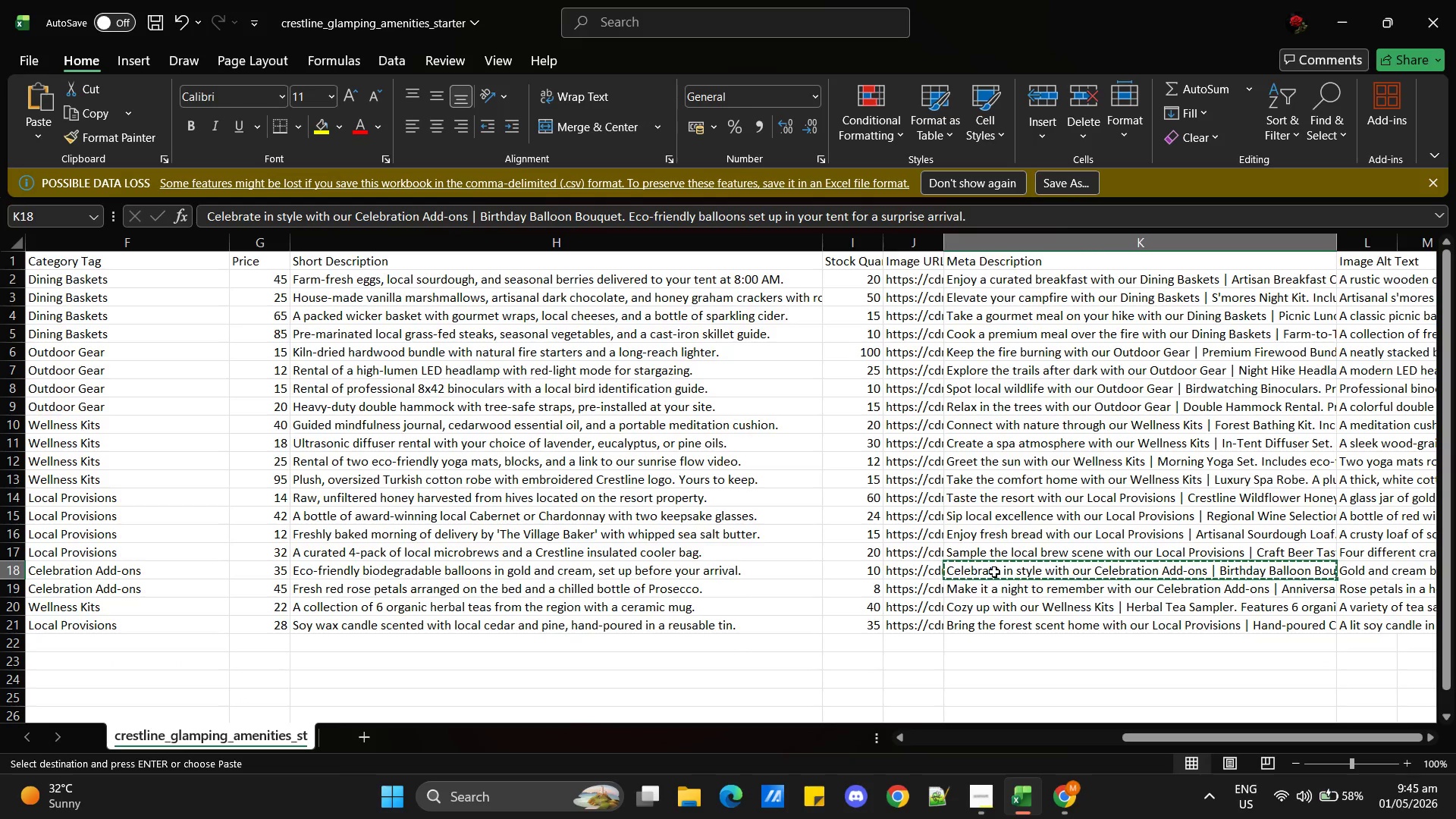 
key(Alt+AltLeft)
 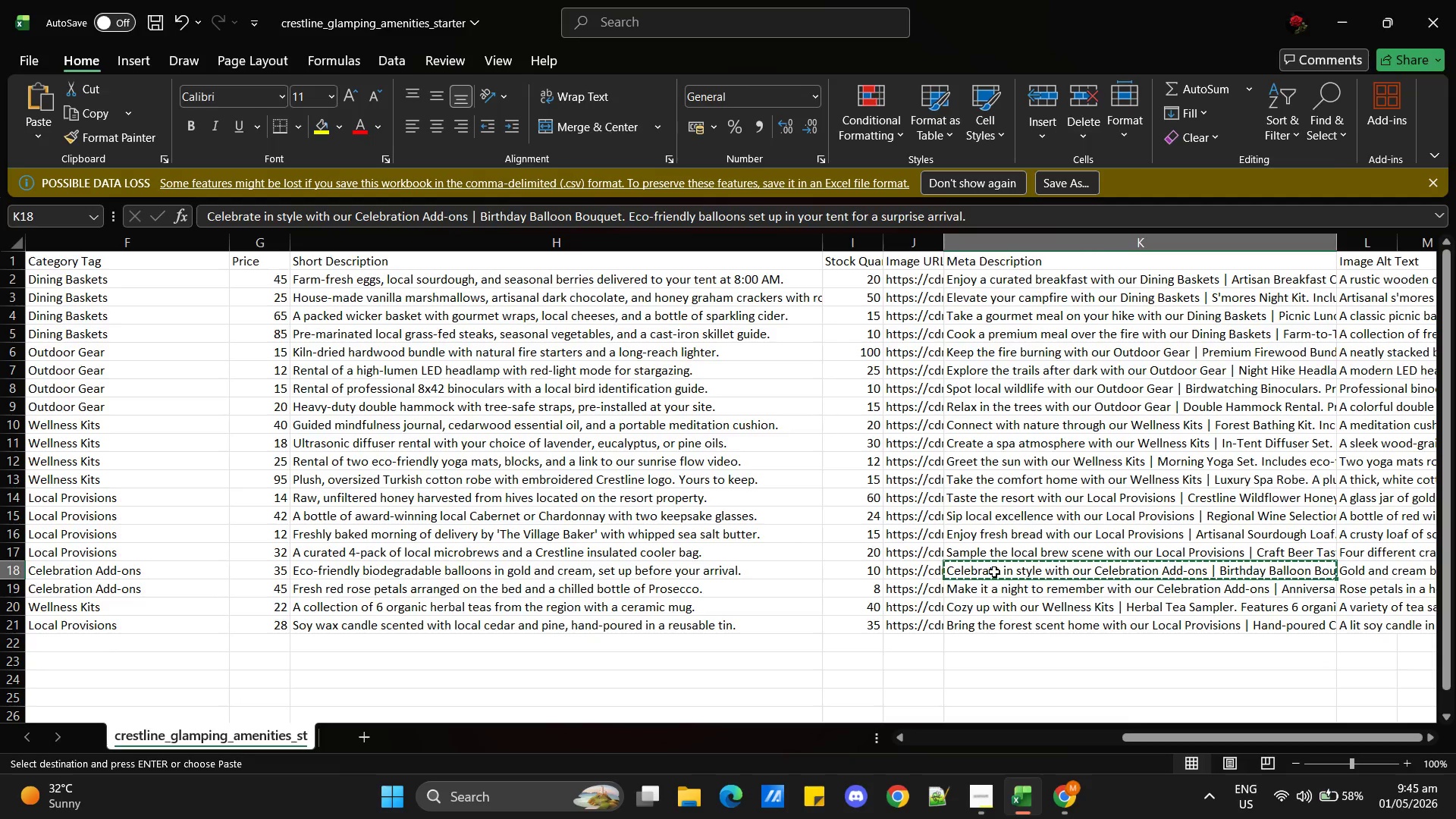 
key(Alt+Tab)
 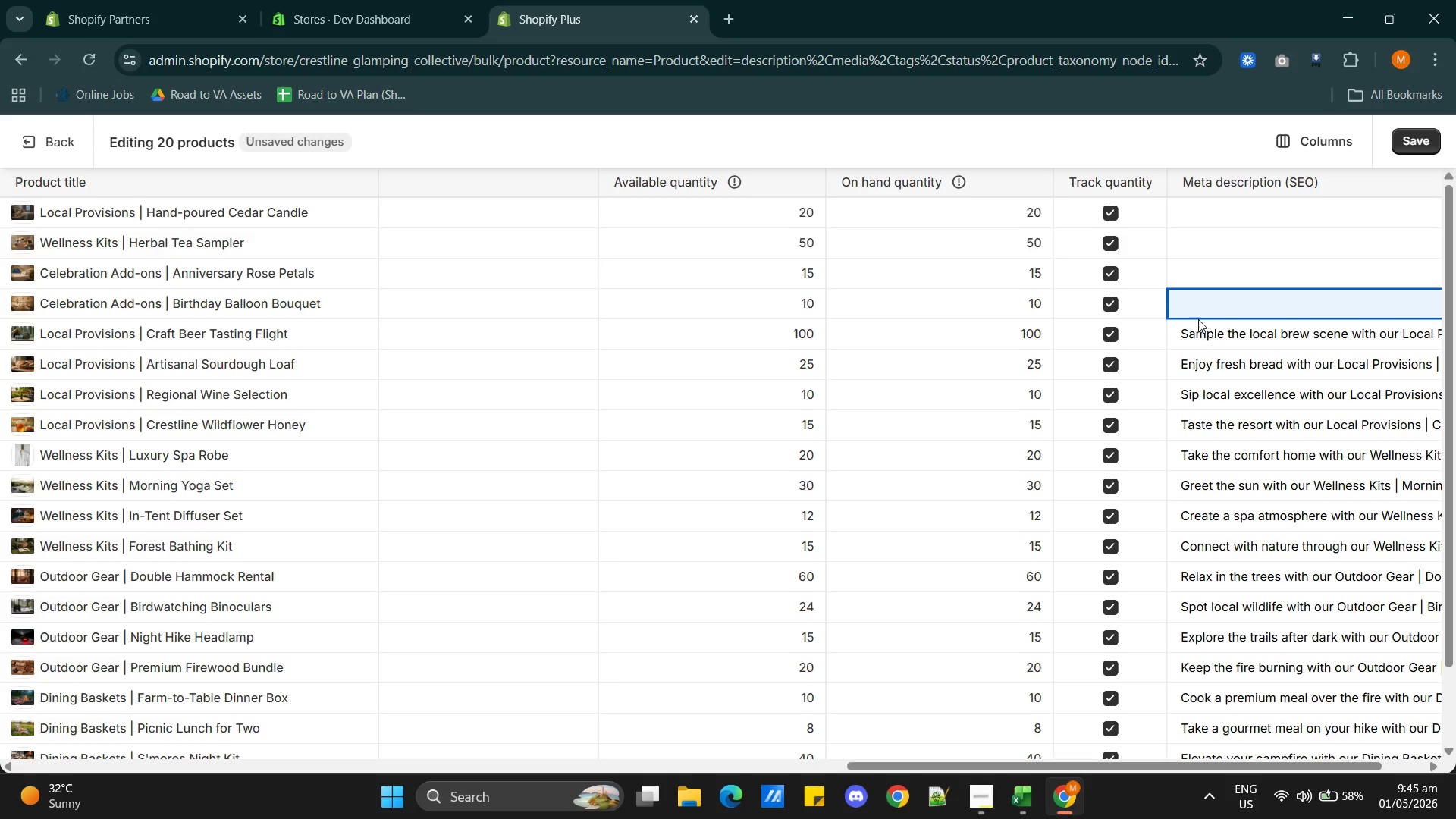 
double_click([1201, 302])
 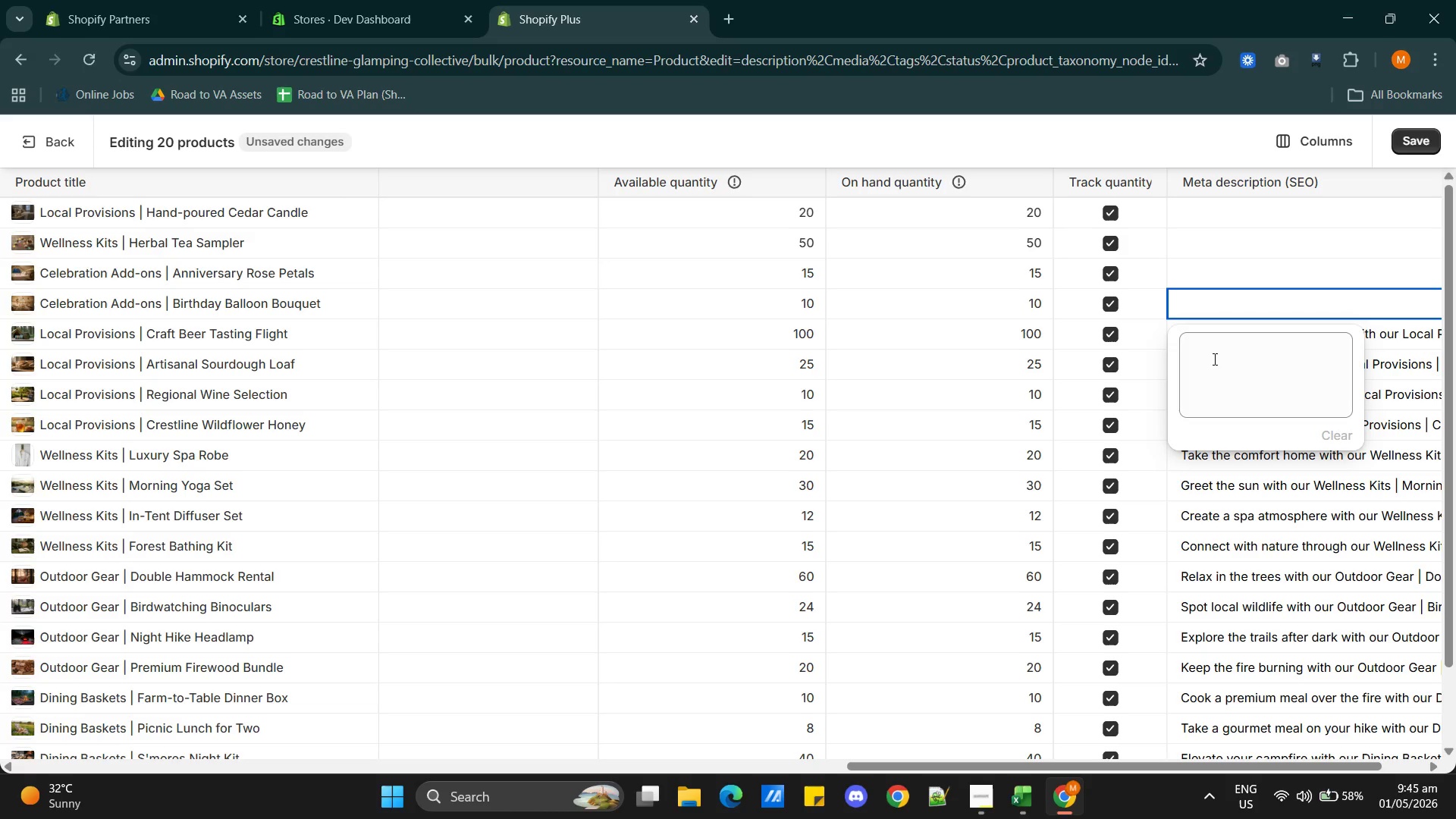 
left_click([1213, 359])
 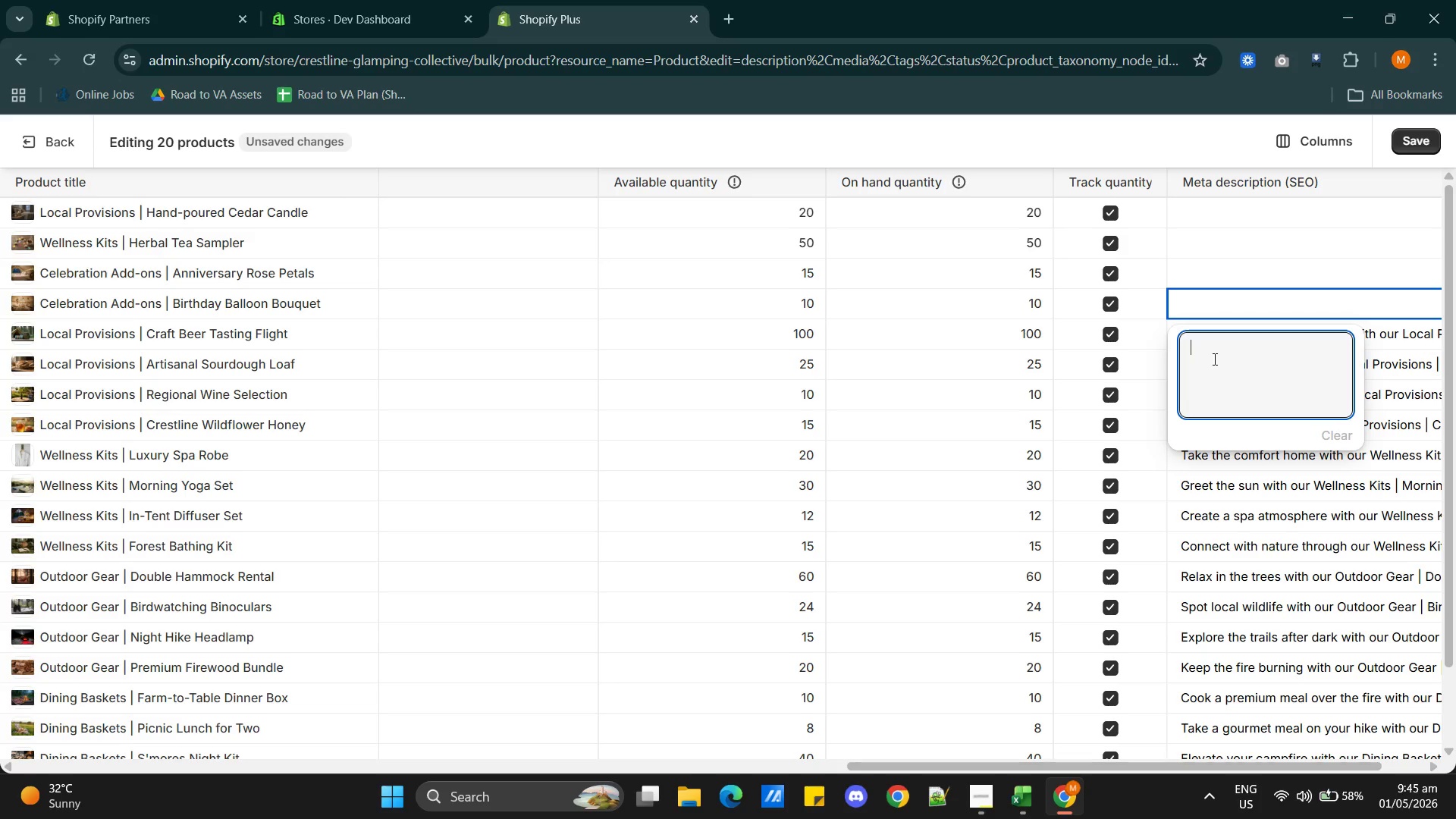 
key(Control+V)
 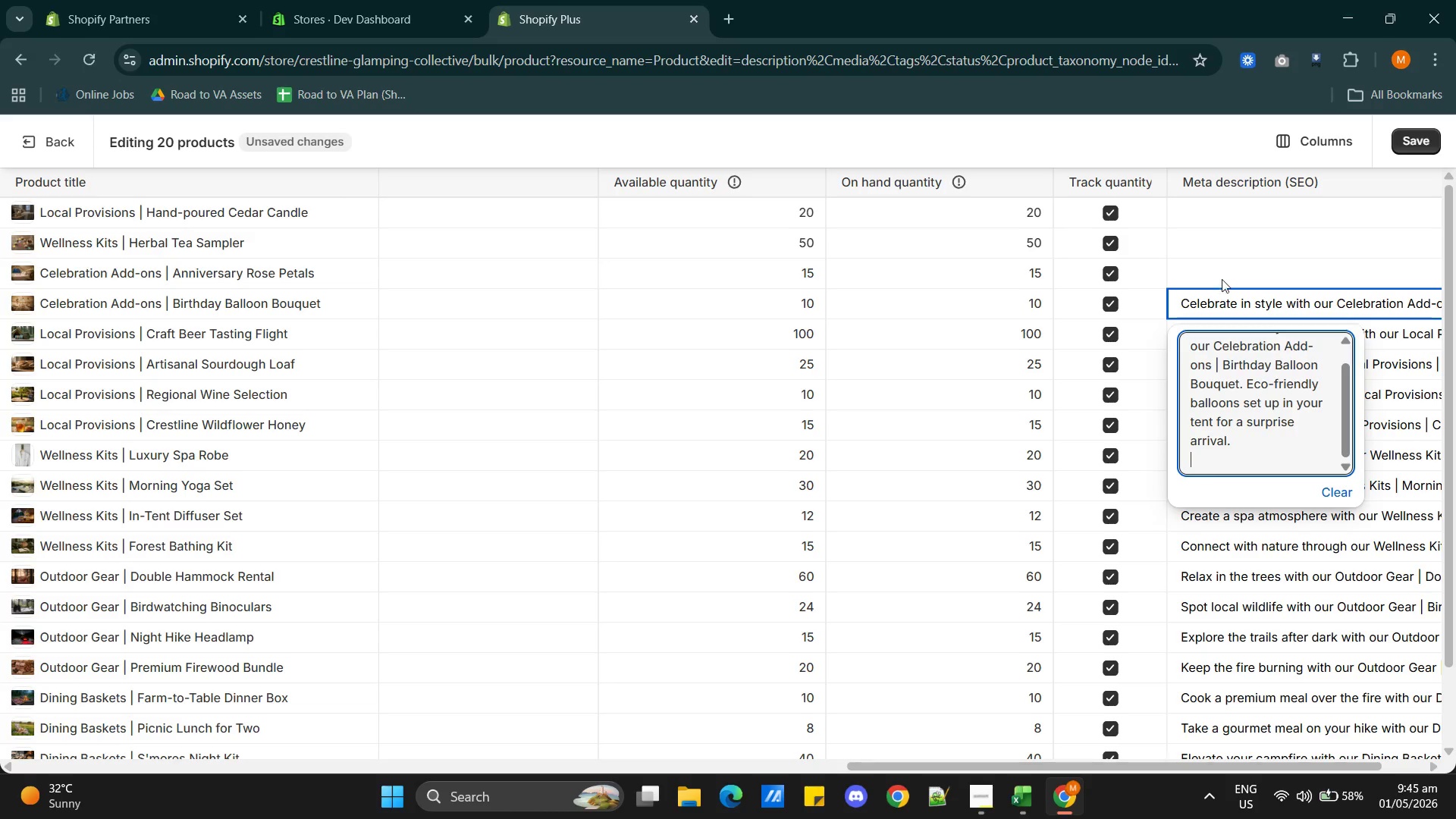 
left_click([1212, 275])
 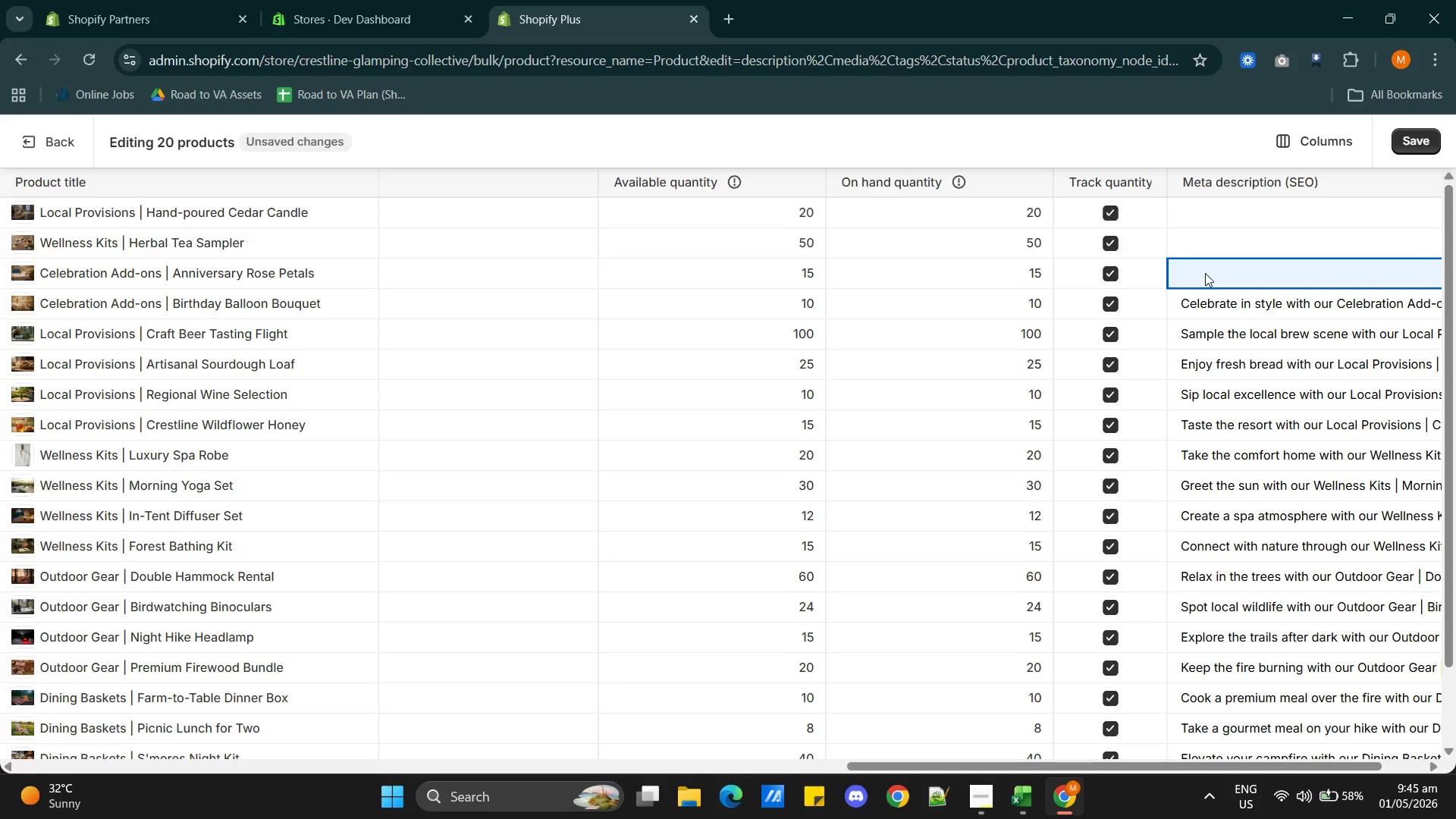 
key(Alt+Tab)
 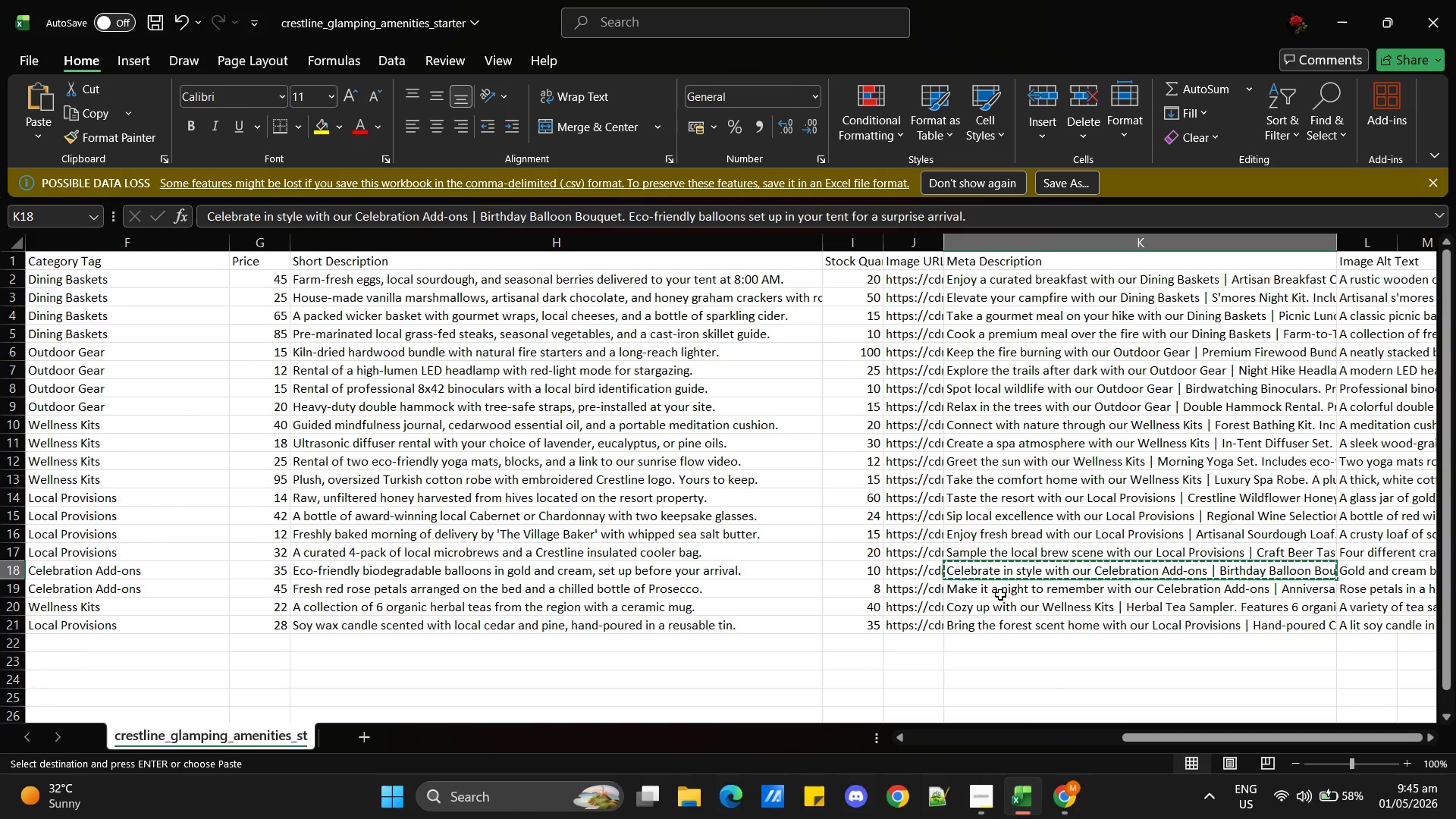 
left_click([1000, 595])
 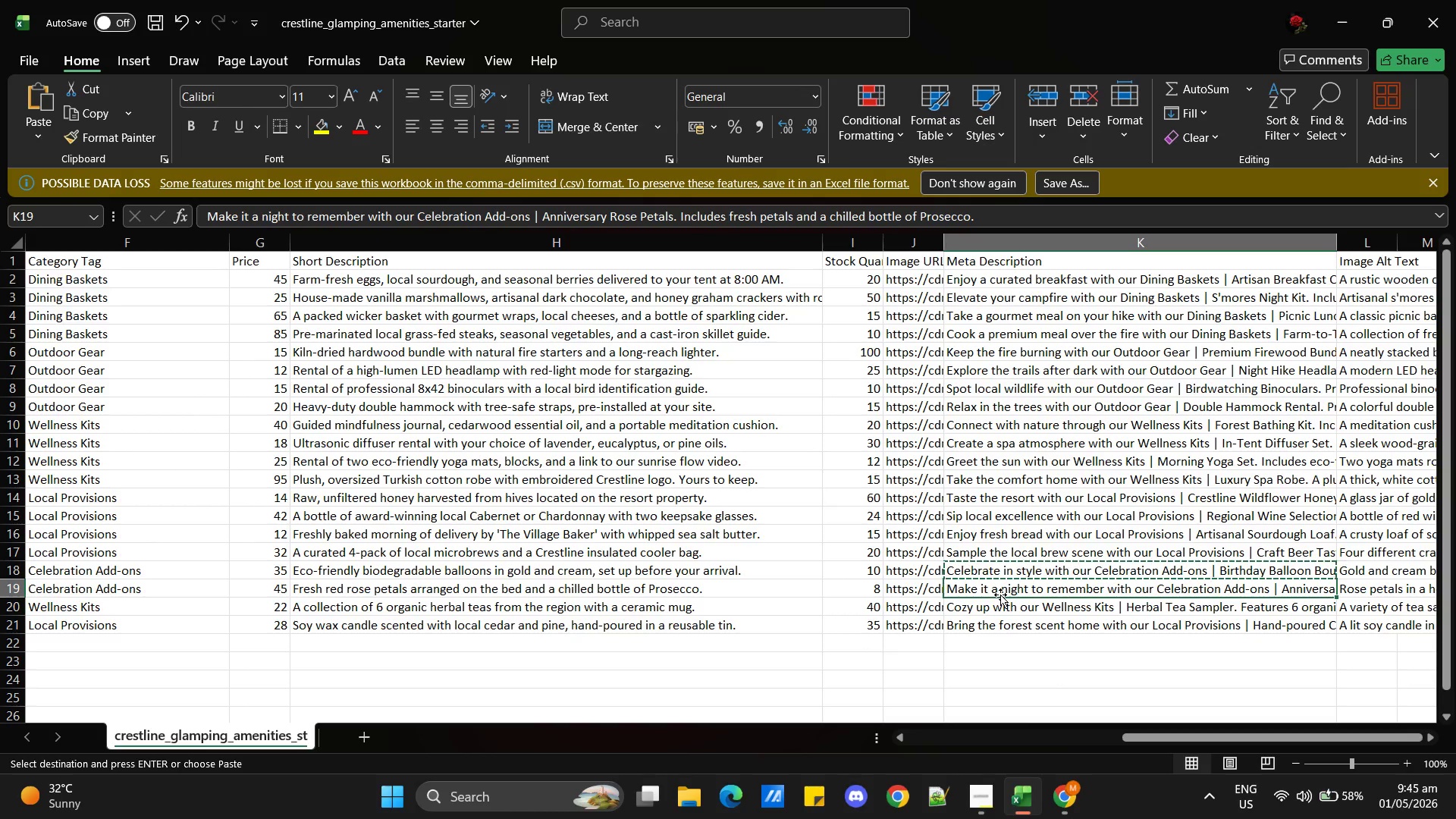 
key(Control+C)
 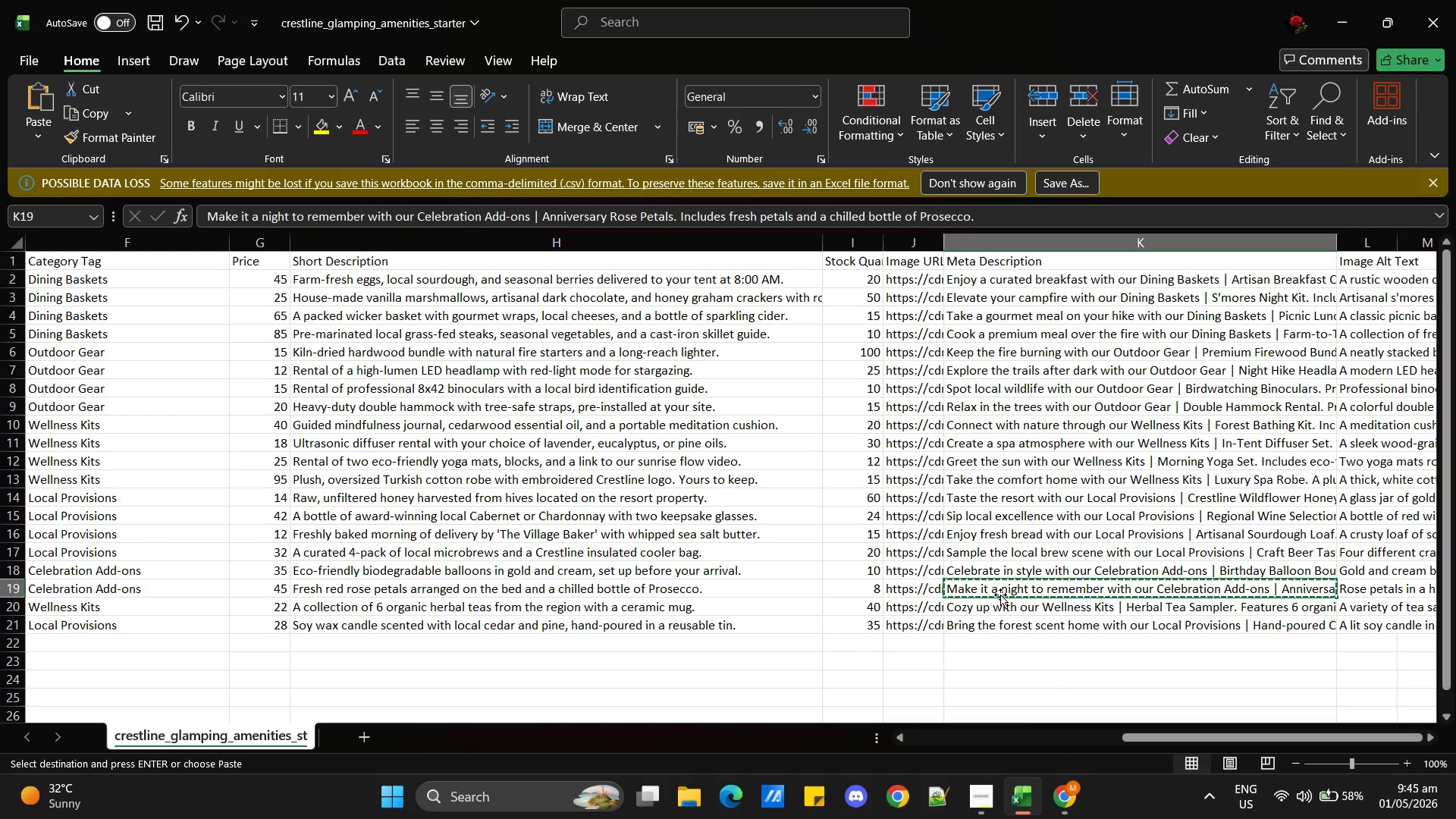 
key(Alt+AltLeft)
 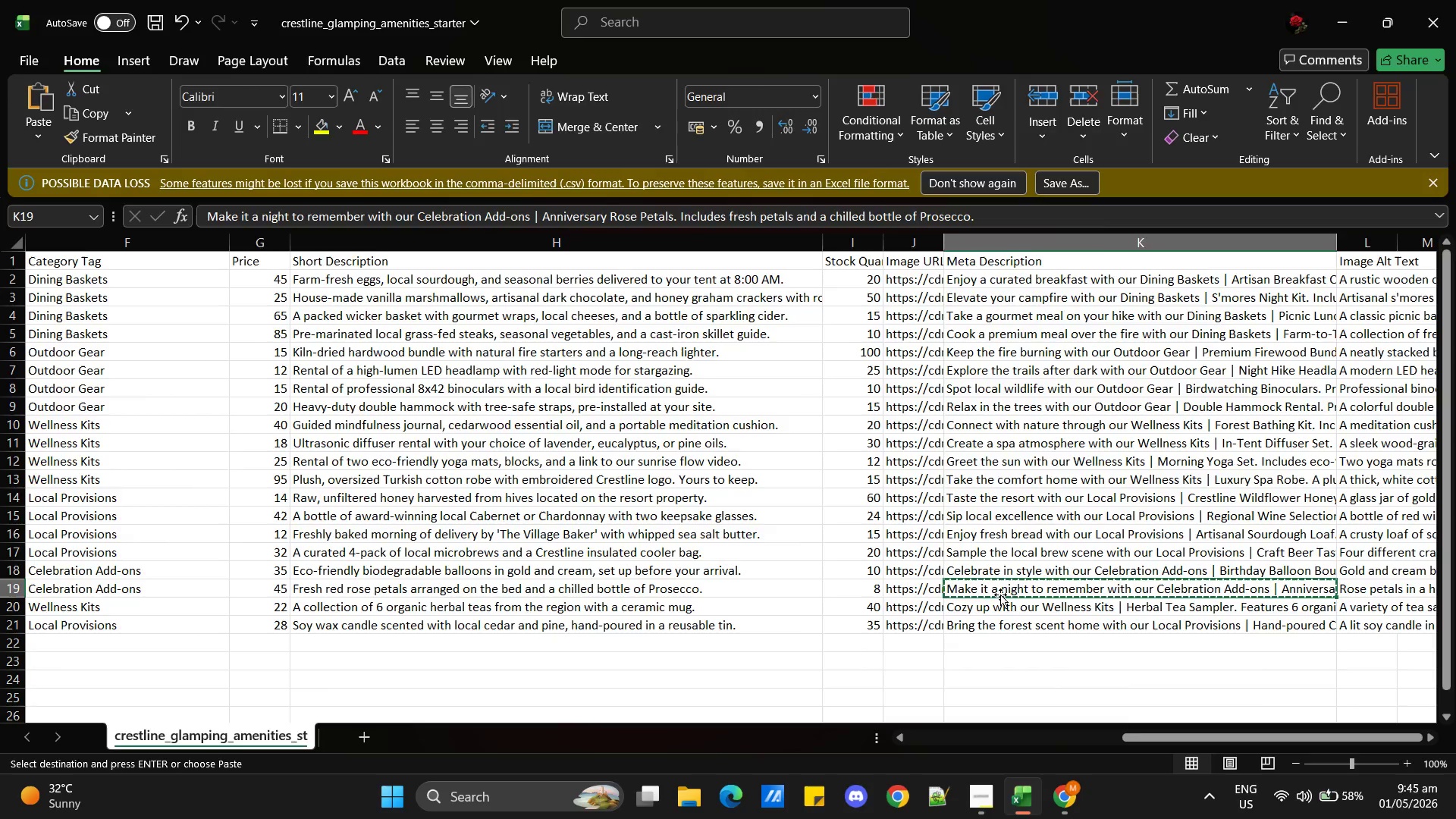 
key(Alt+Tab)
 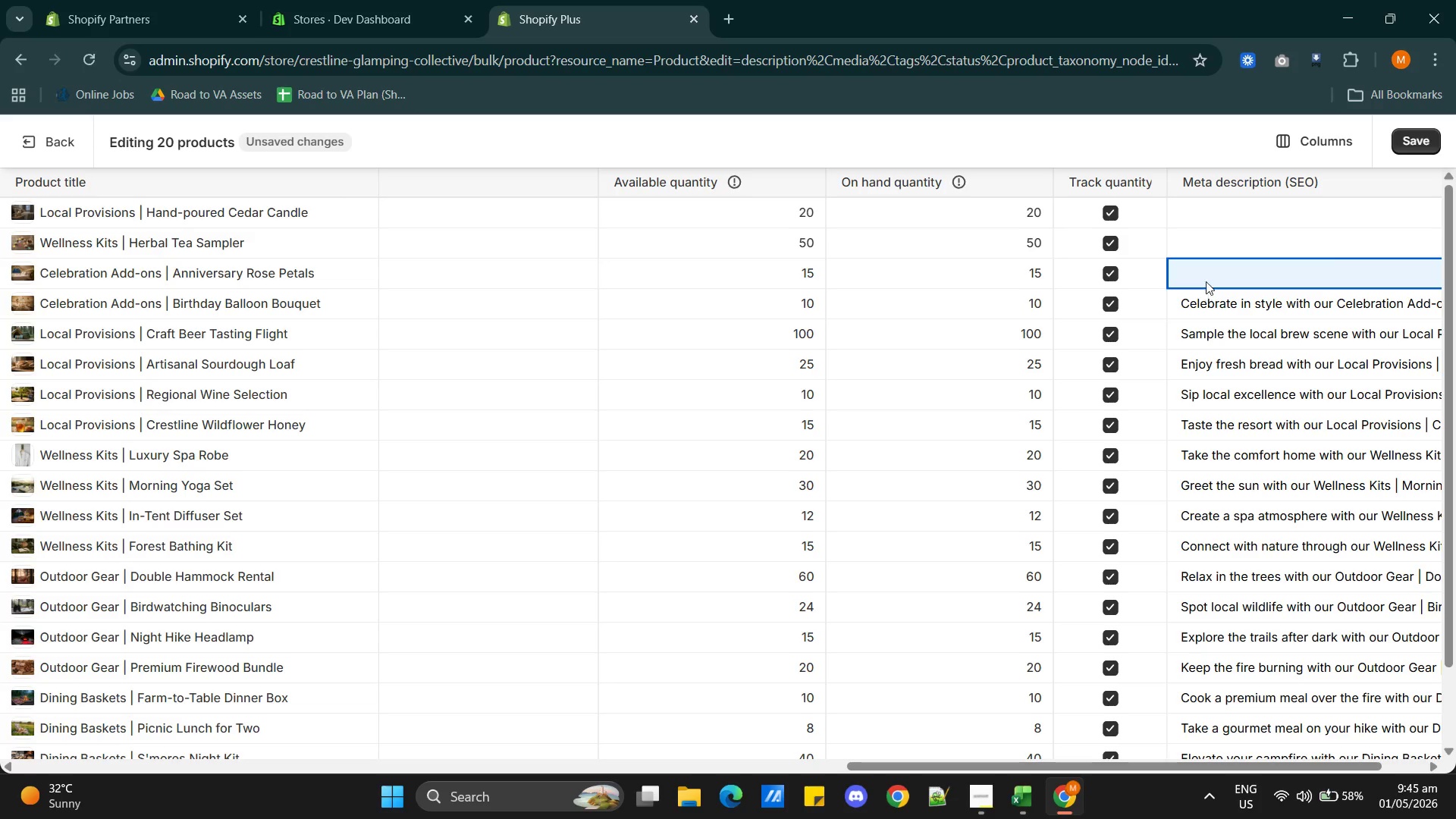 
double_click([1210, 269])
 